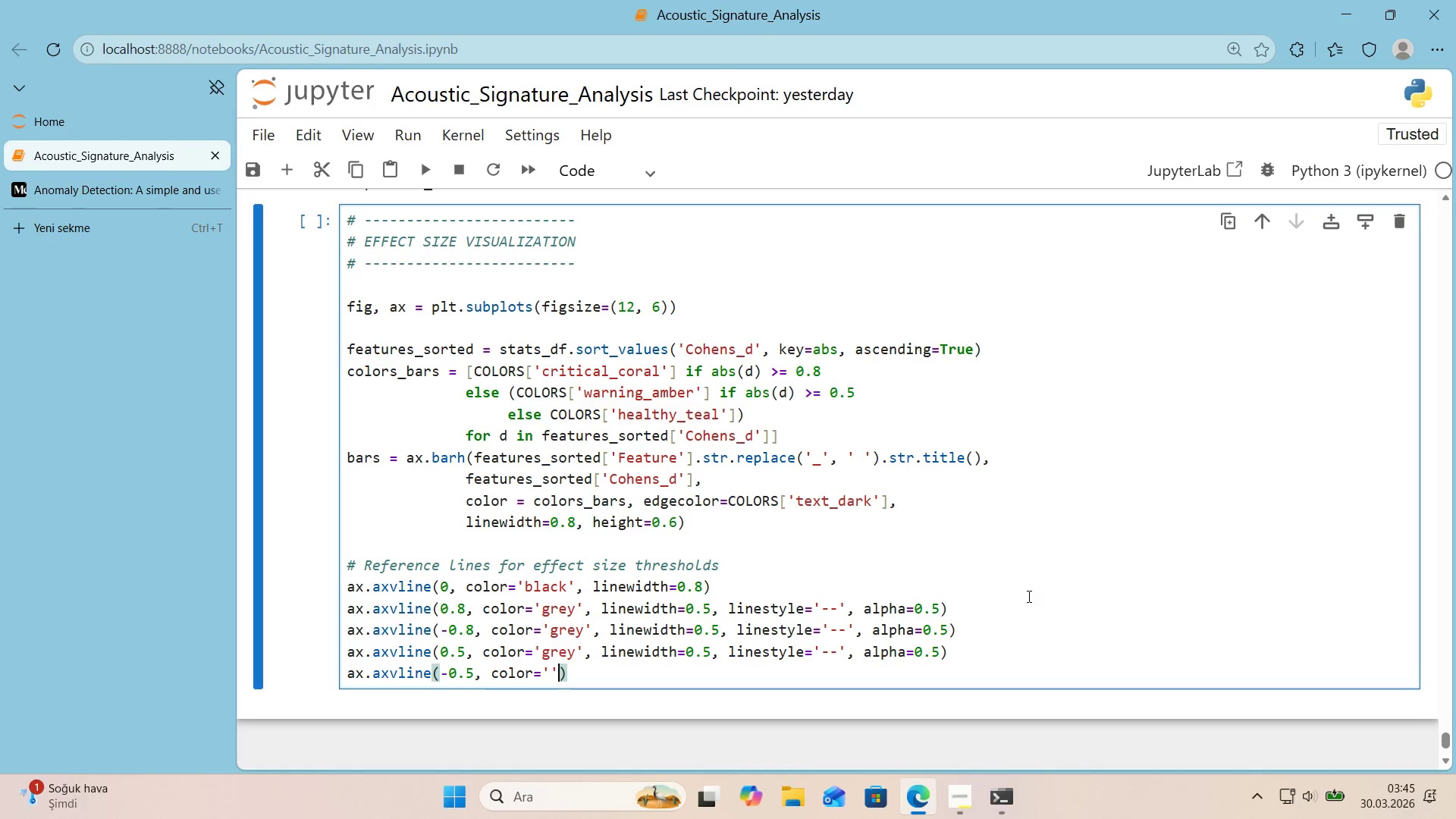 
key(ArrowLeft)
 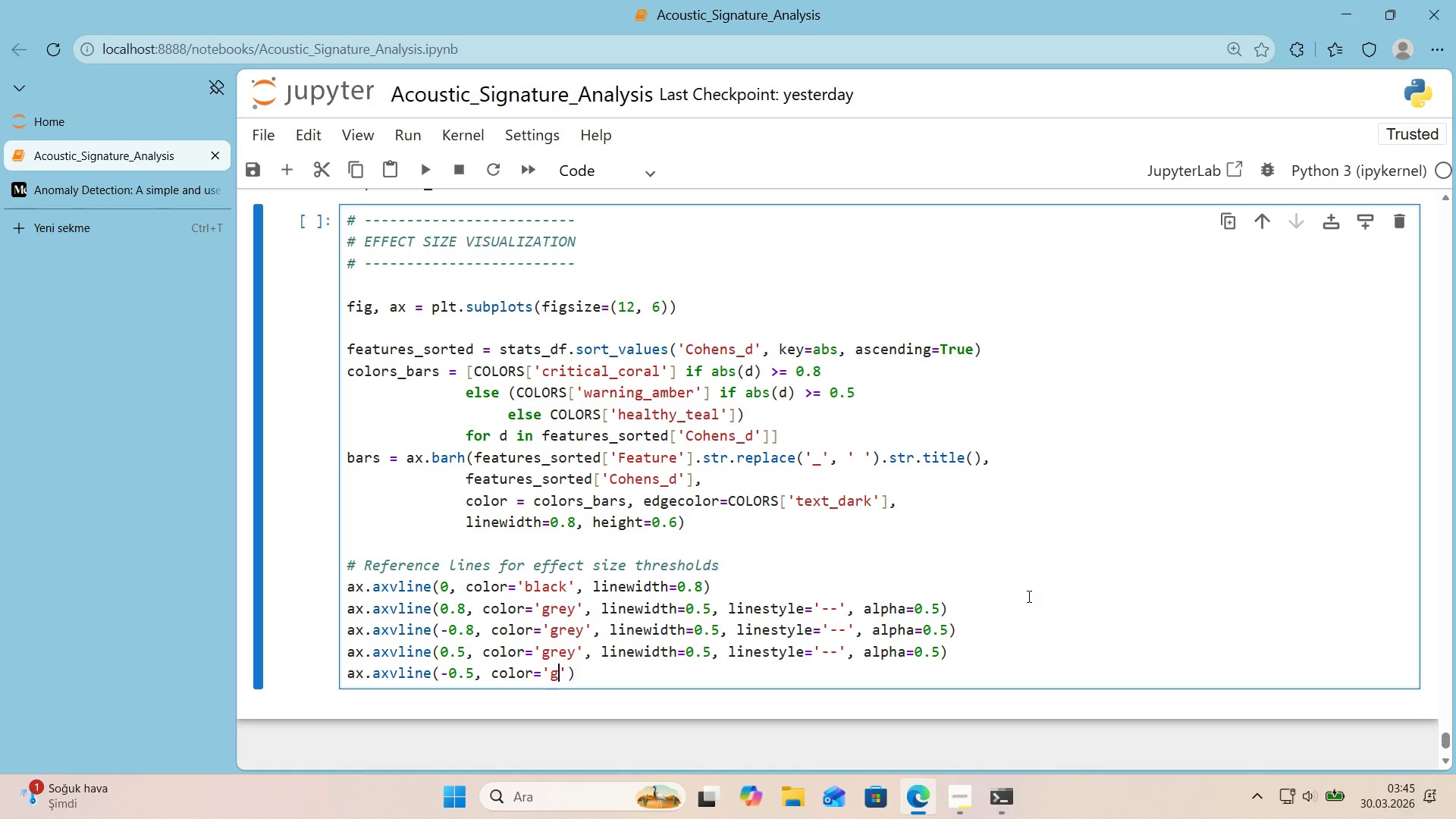 
type(grey)
 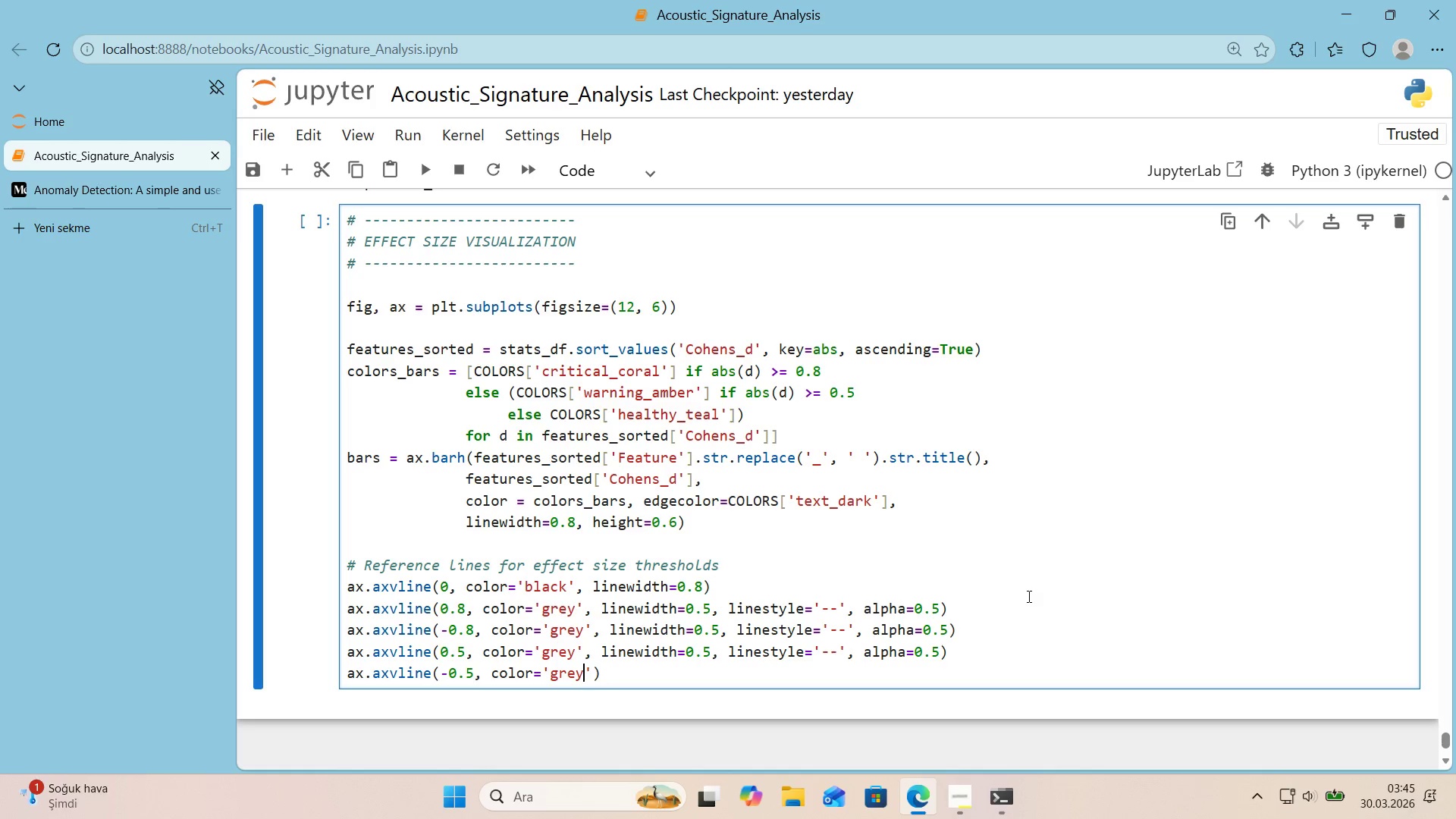 
key(ArrowRight)
 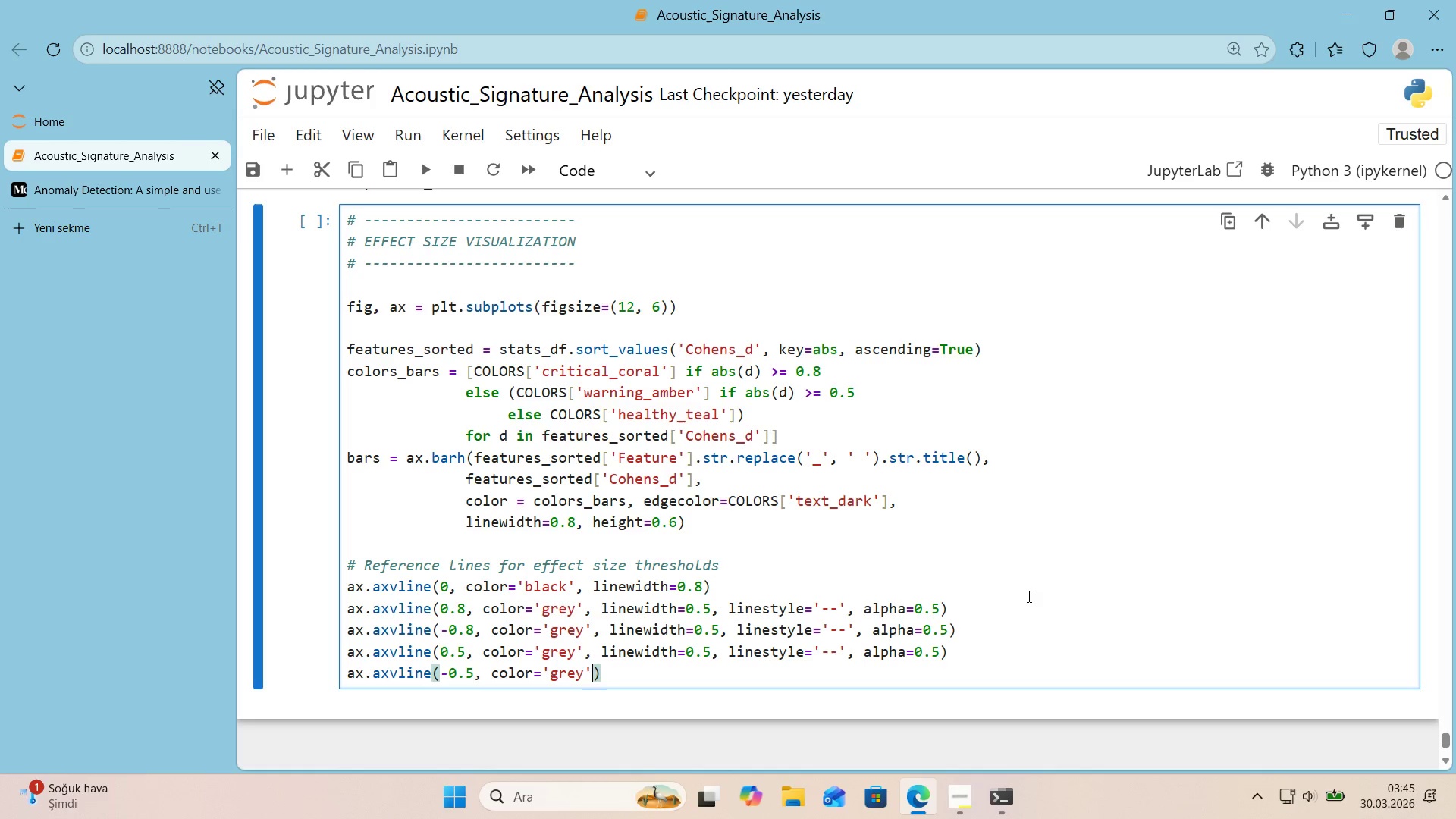 
type(, l'new'dth)0.5, l'nestyle)@@)
 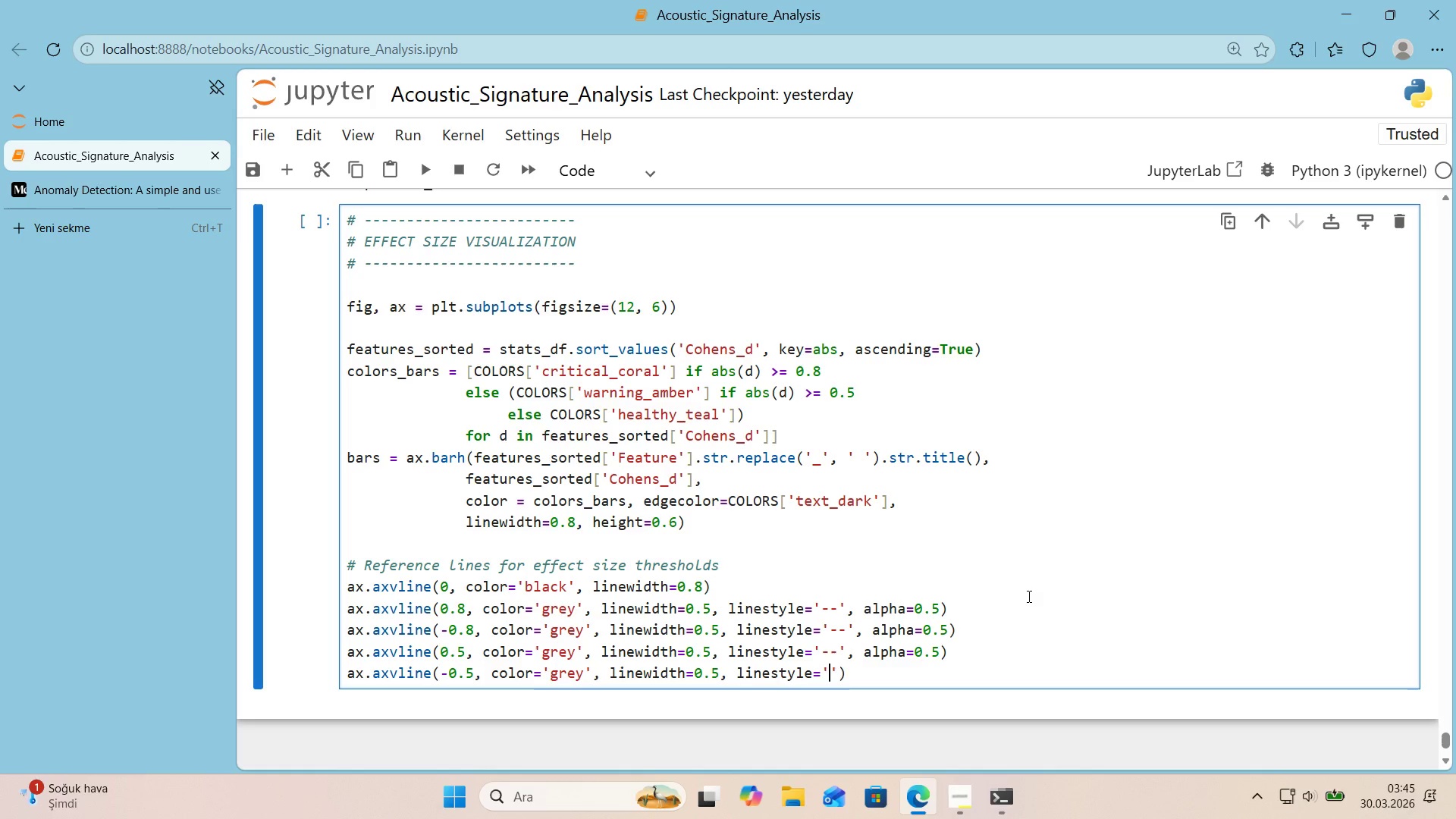 
 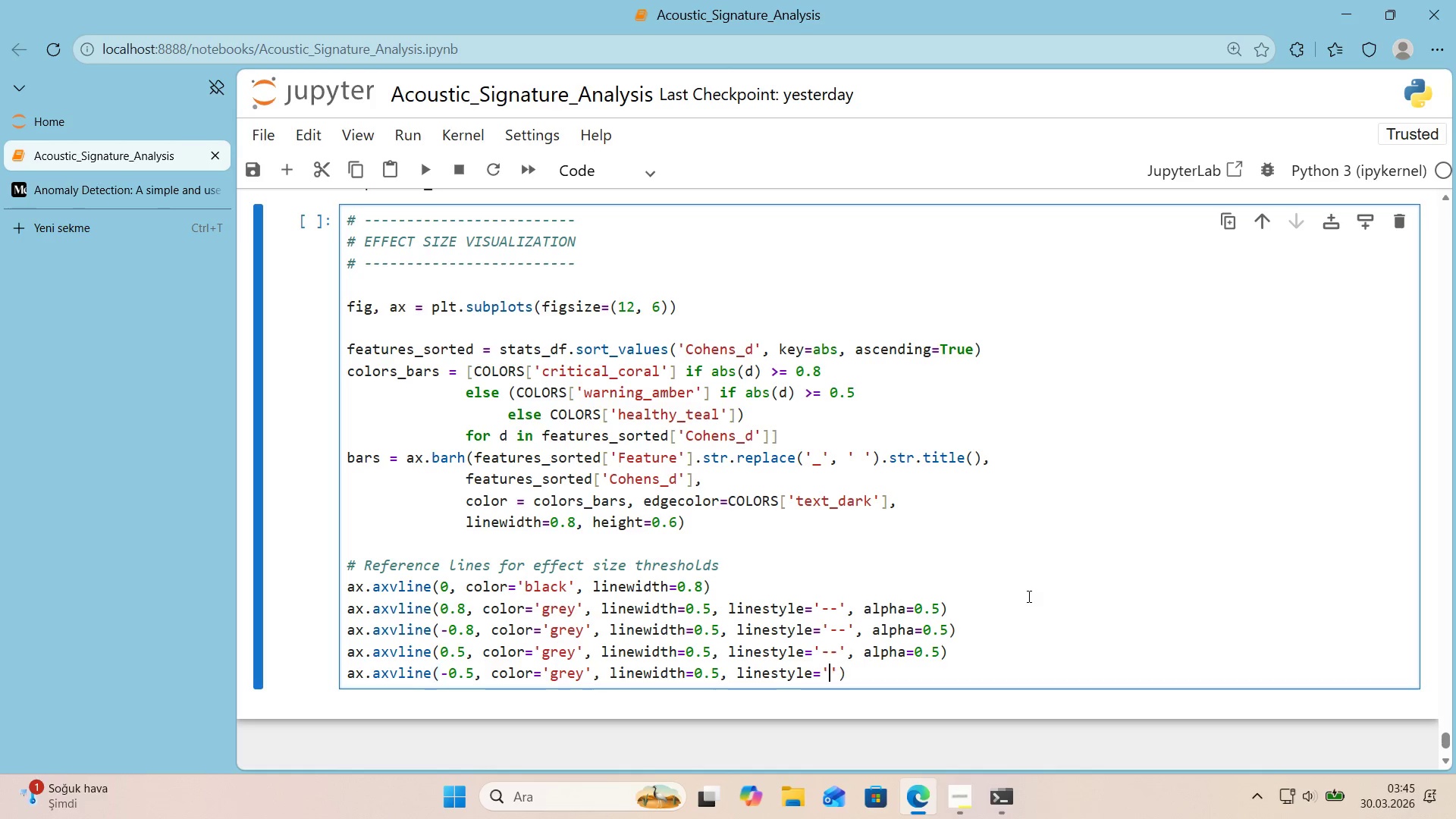 
key(ArrowLeft)
 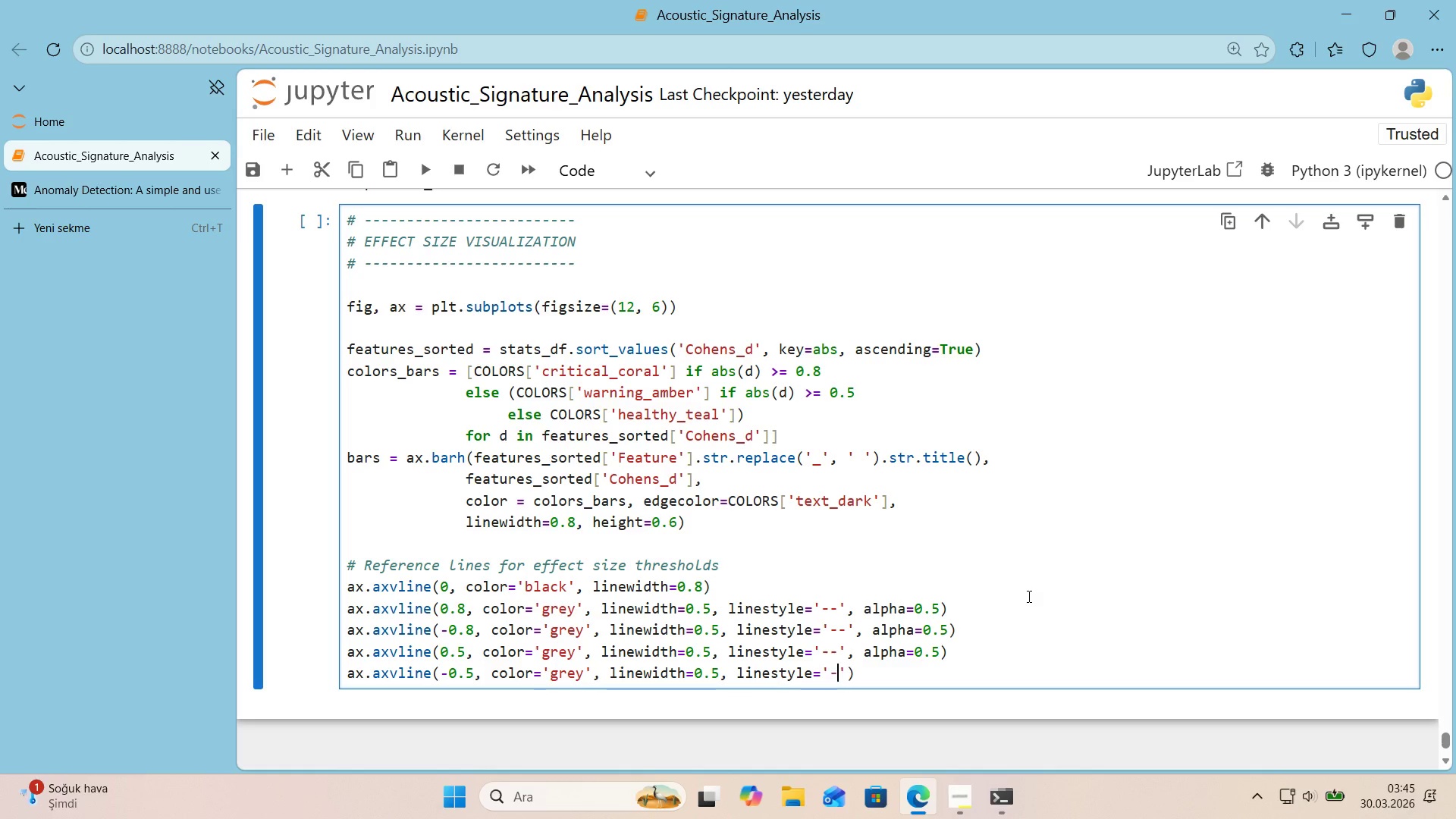 
key(NumpadSubtract)
 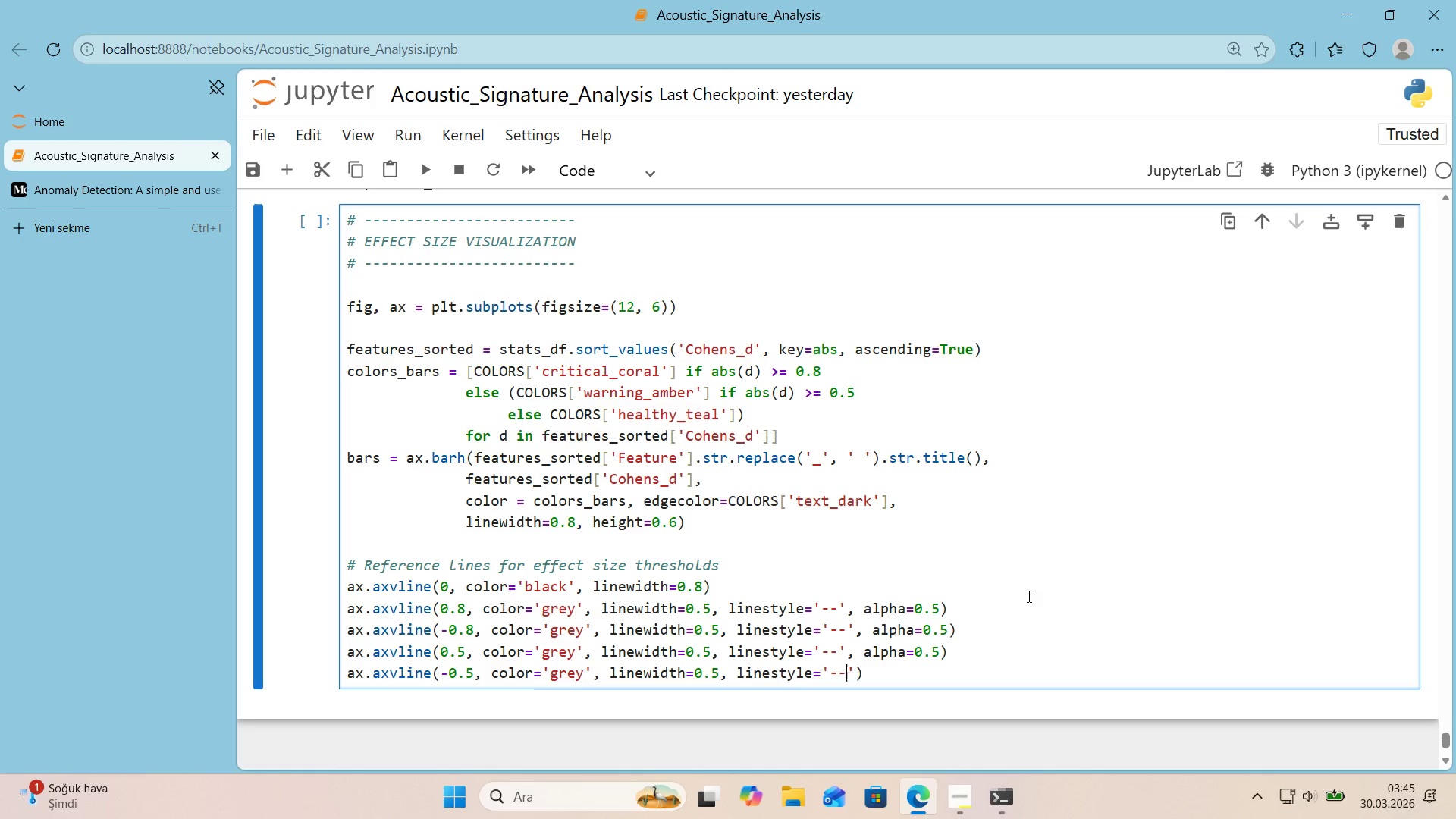 
key(NumpadSubtract)
 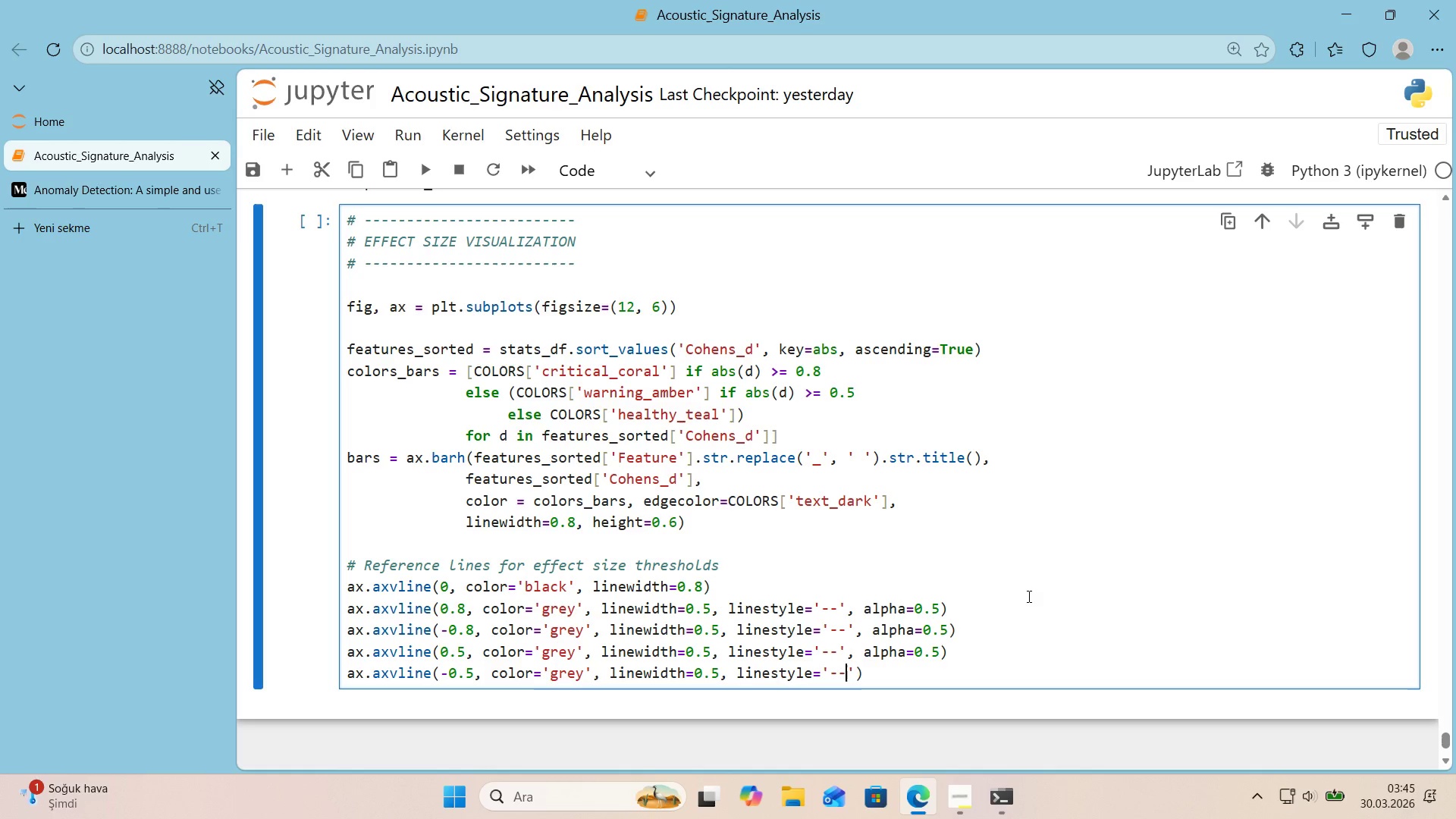 
key(ArrowRight)
 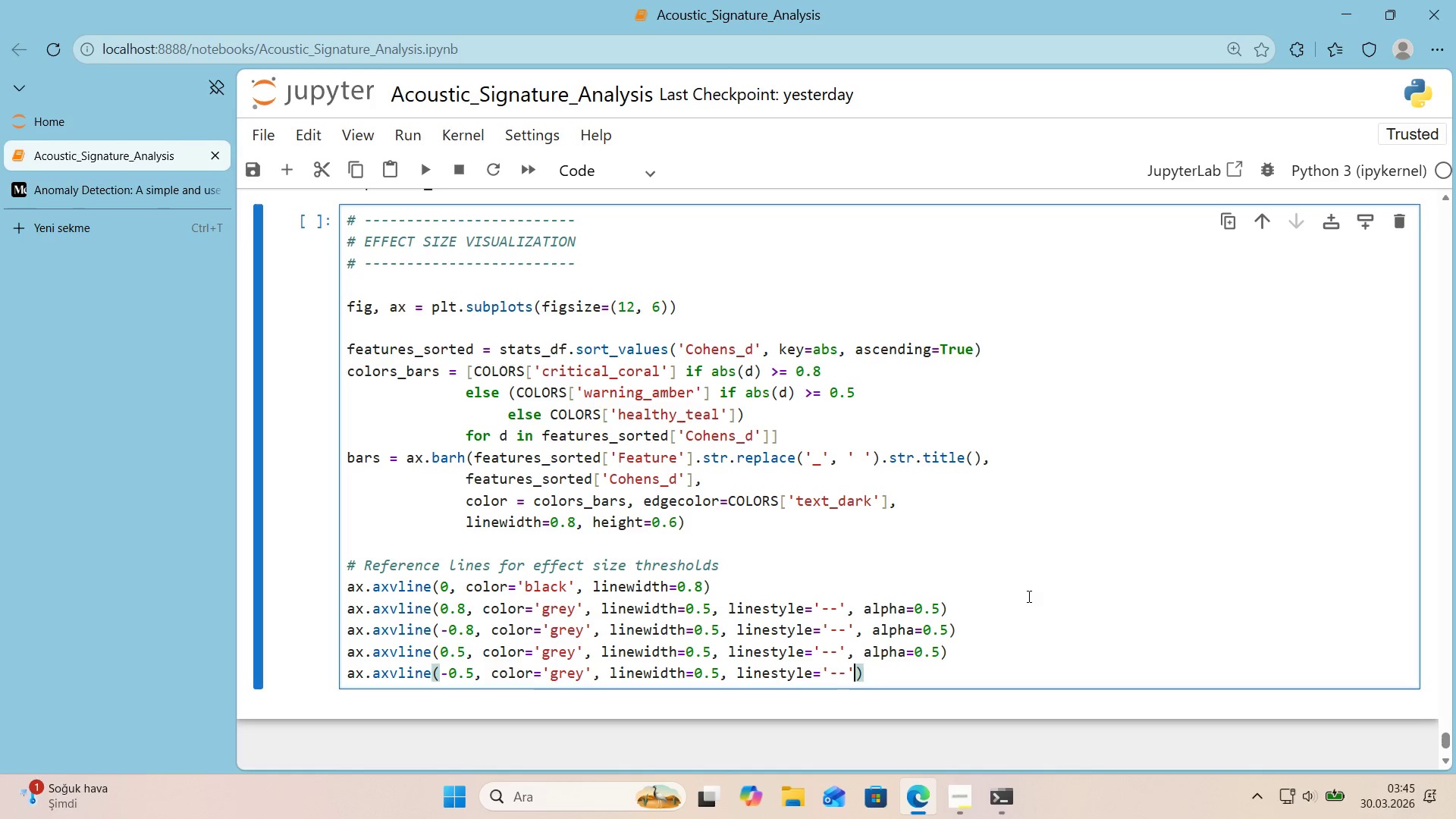 
type(, alpha)0.50)
key(Backspace)
 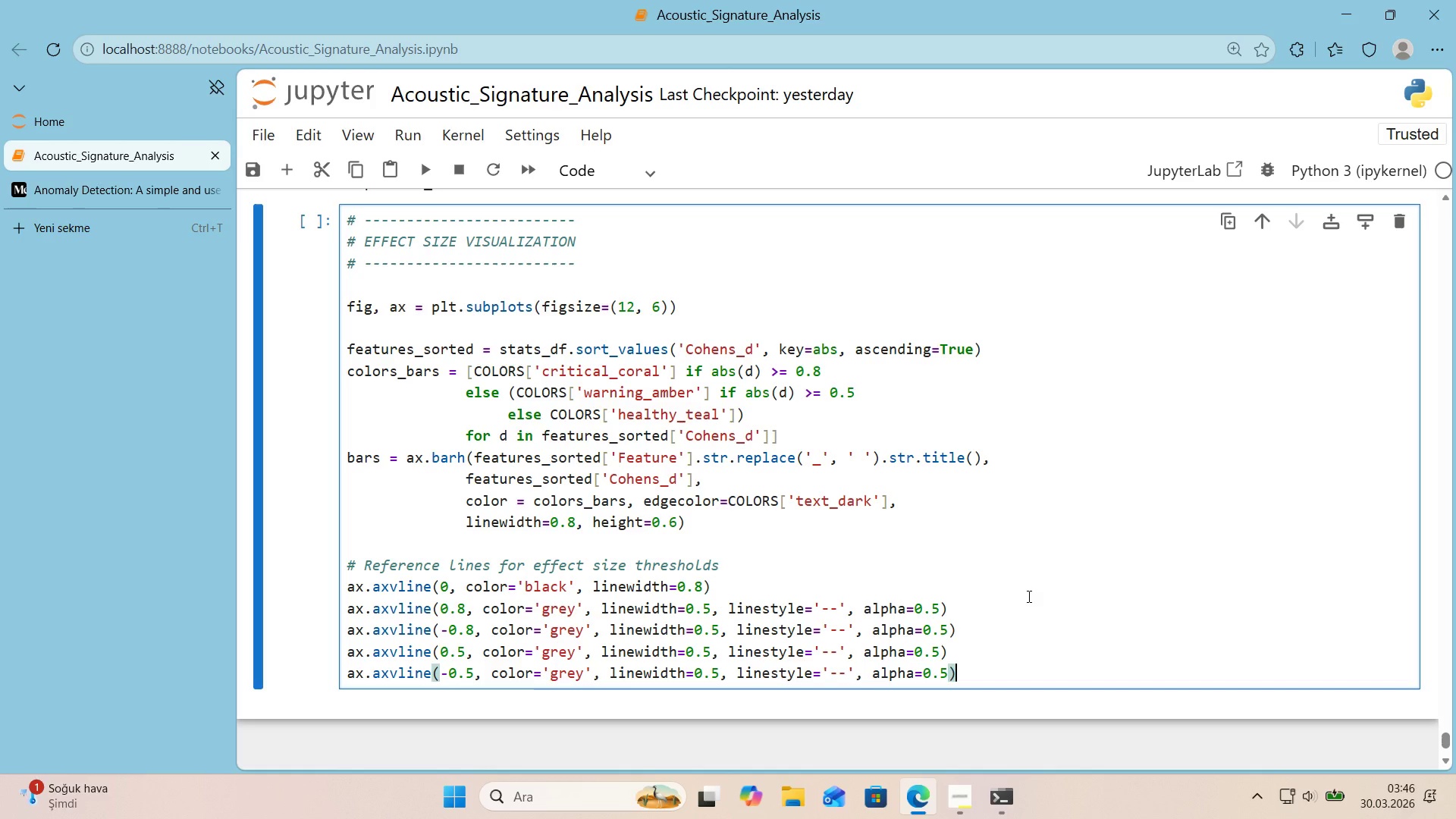 
 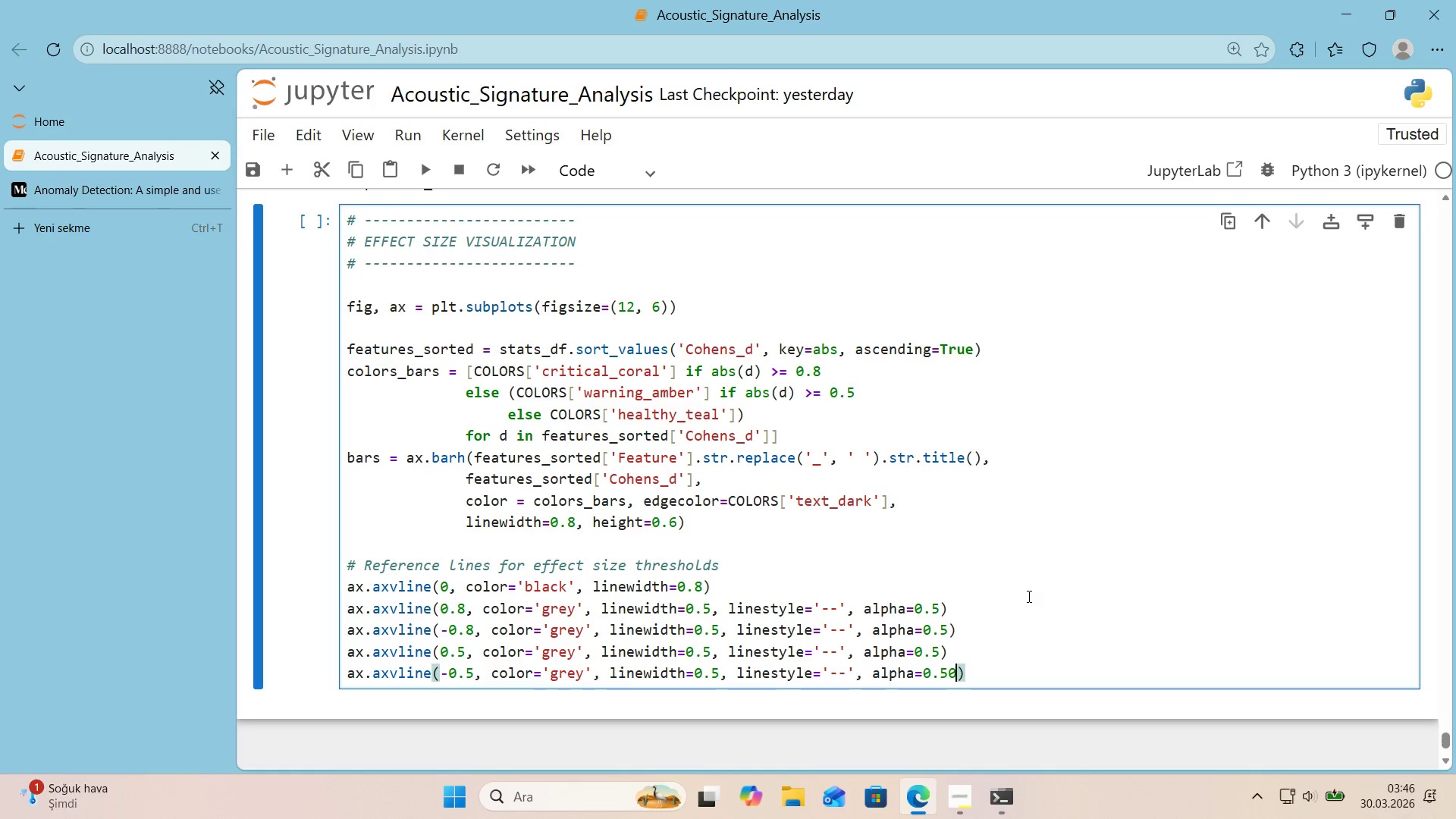 
key(ArrowRight)
 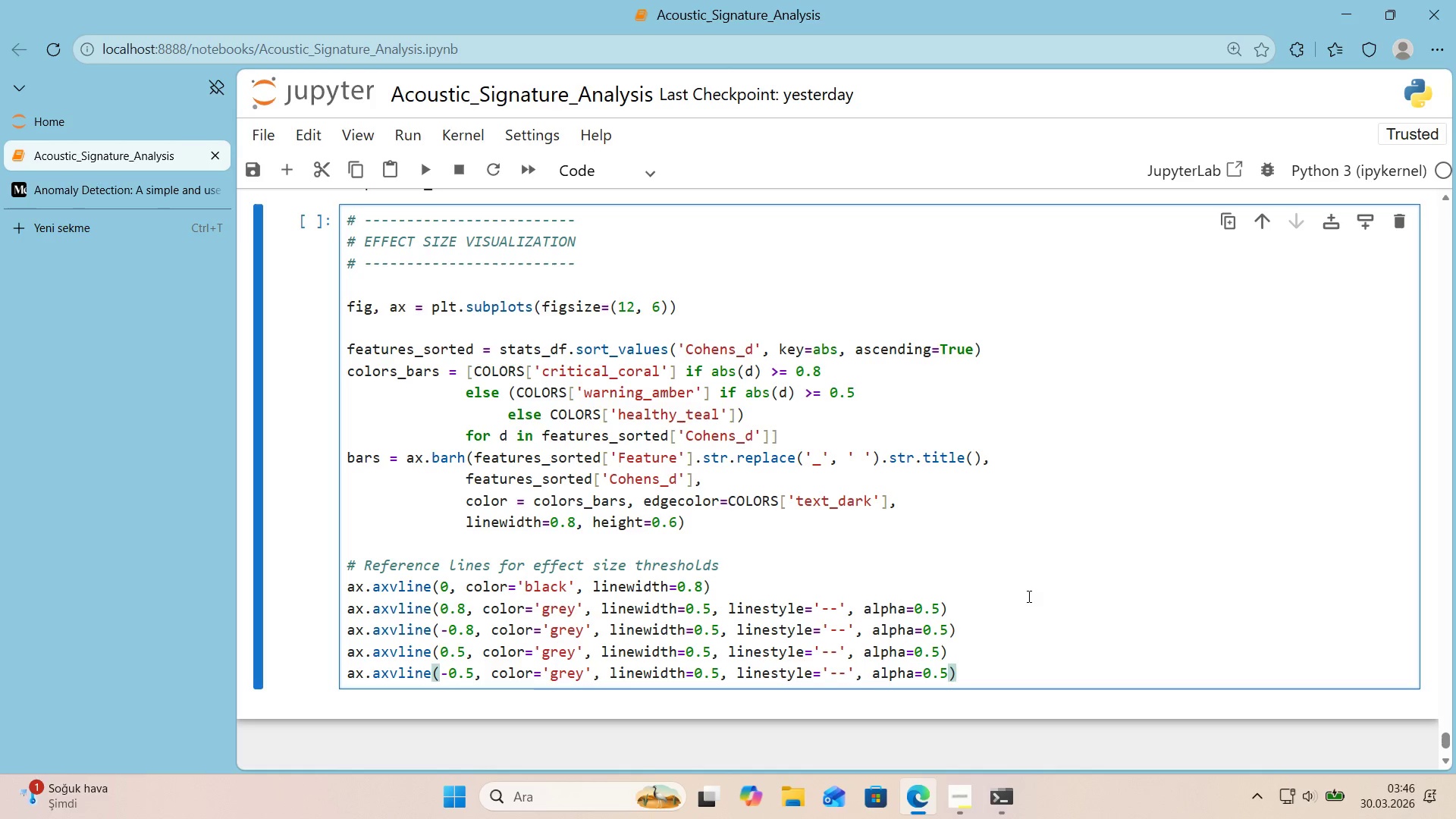 
key(Enter)
 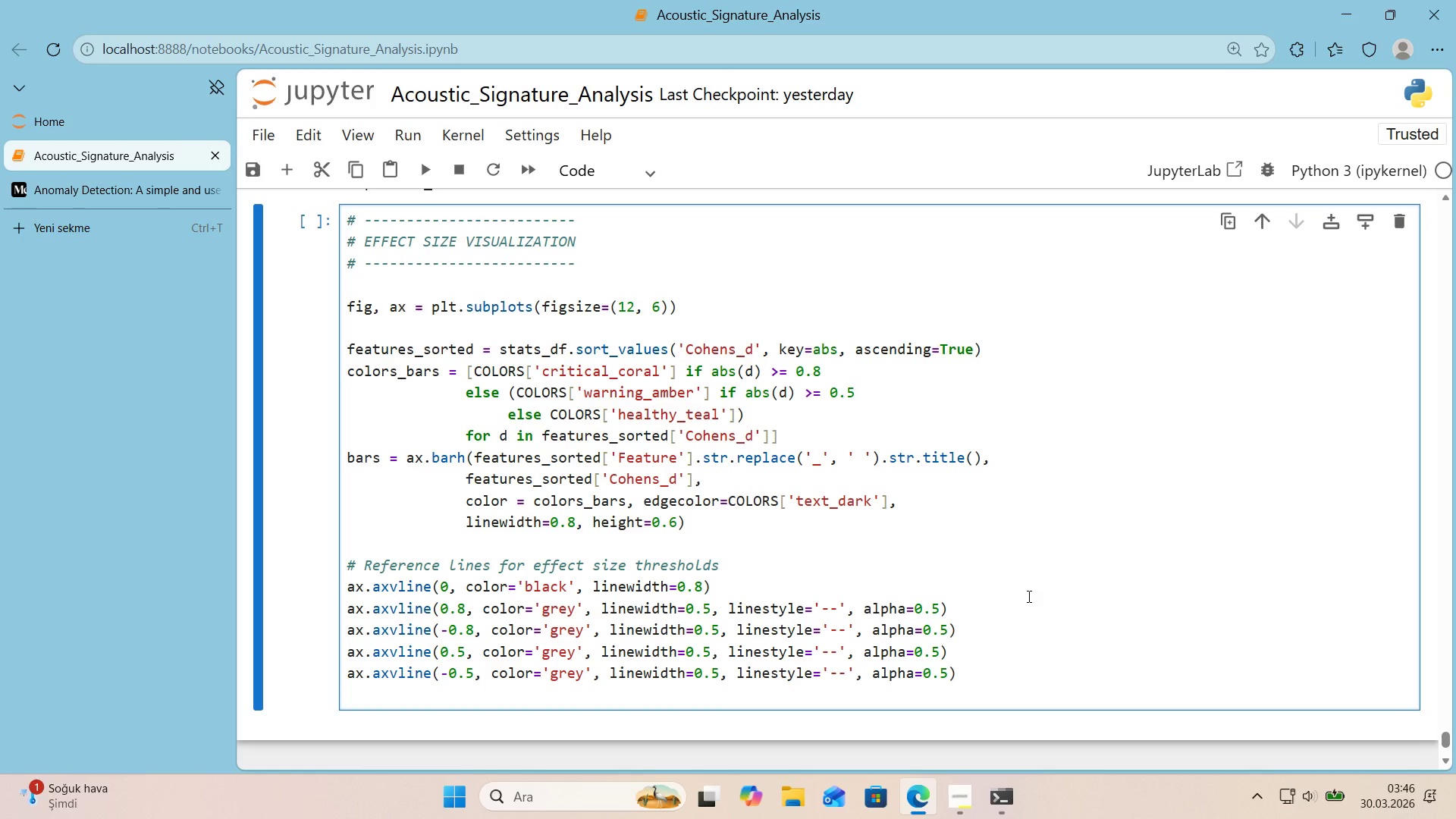 
key(Enter)
 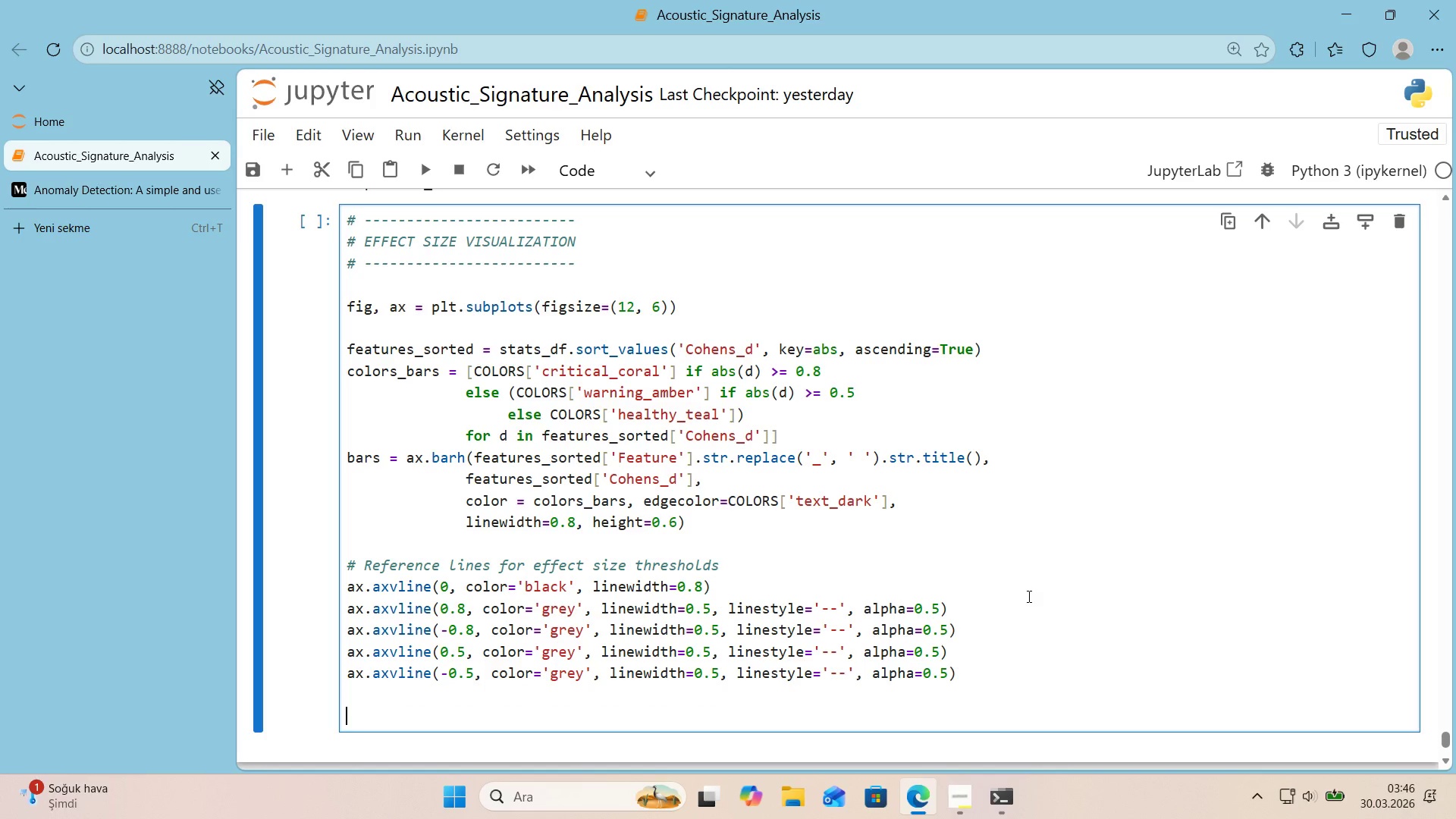 
type(ax.set_xlabel*()
 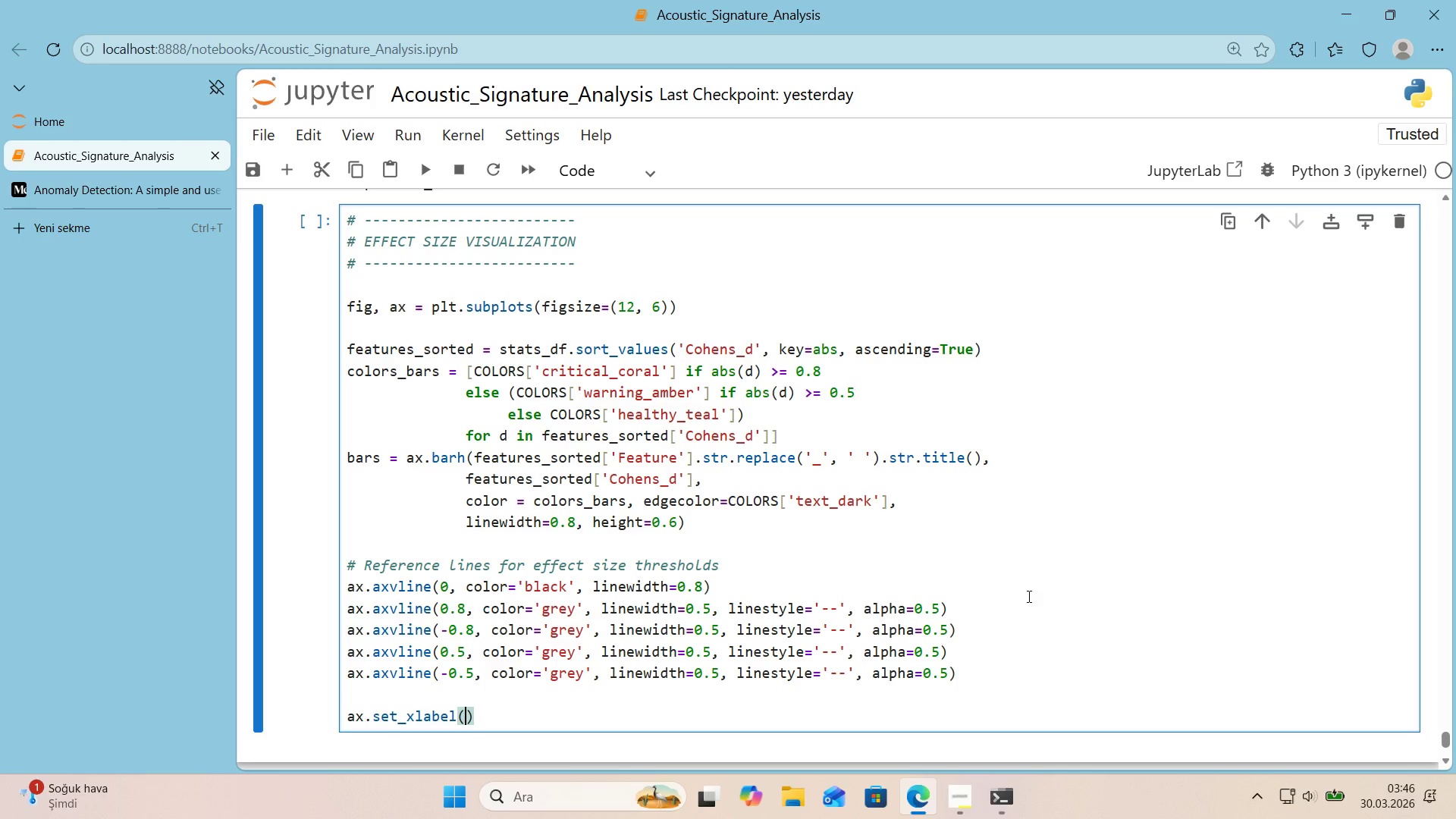 
 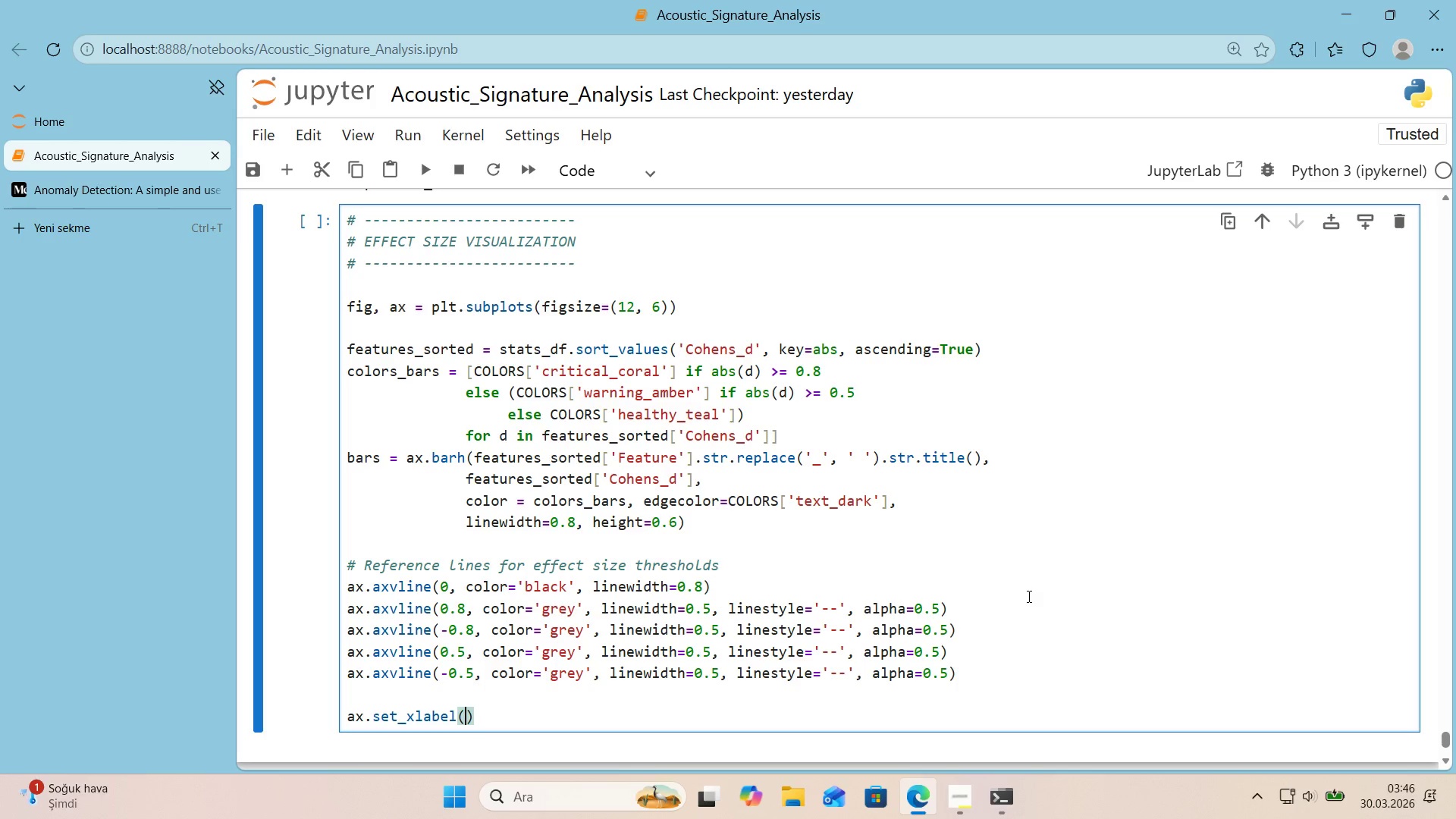 
key(ArrowLeft)
 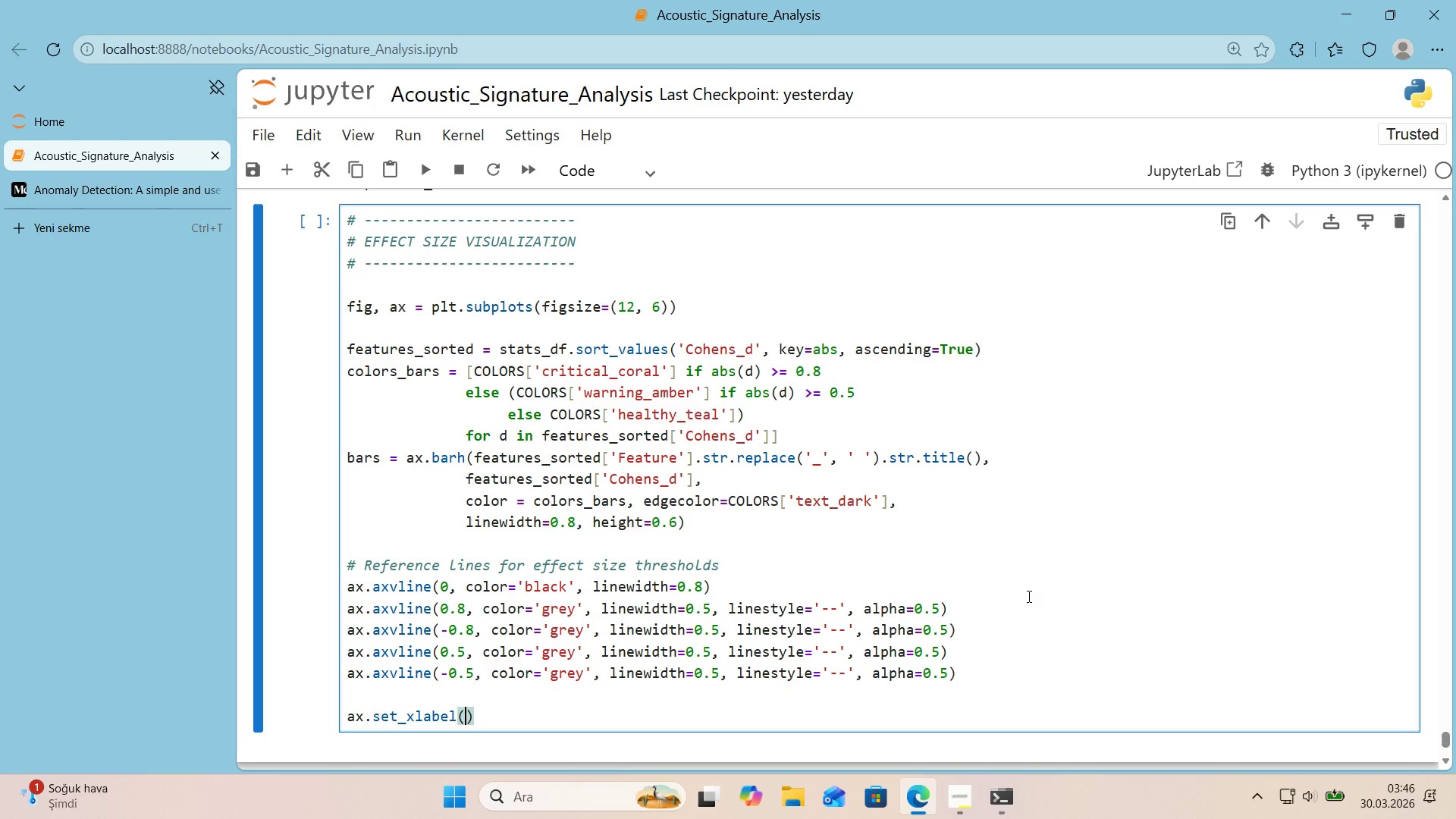 
key(Backquote)
 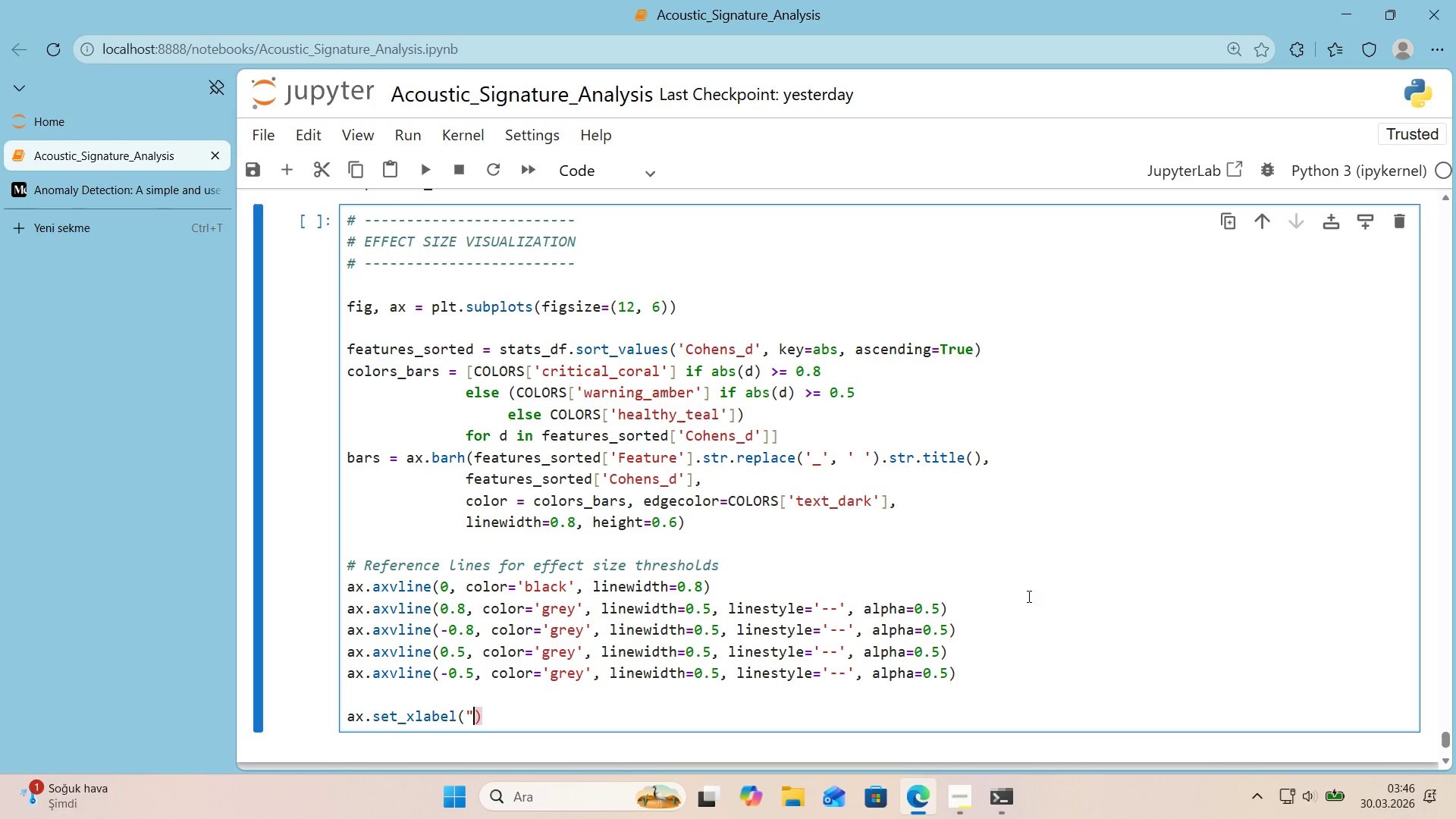 
key(Backquote)
 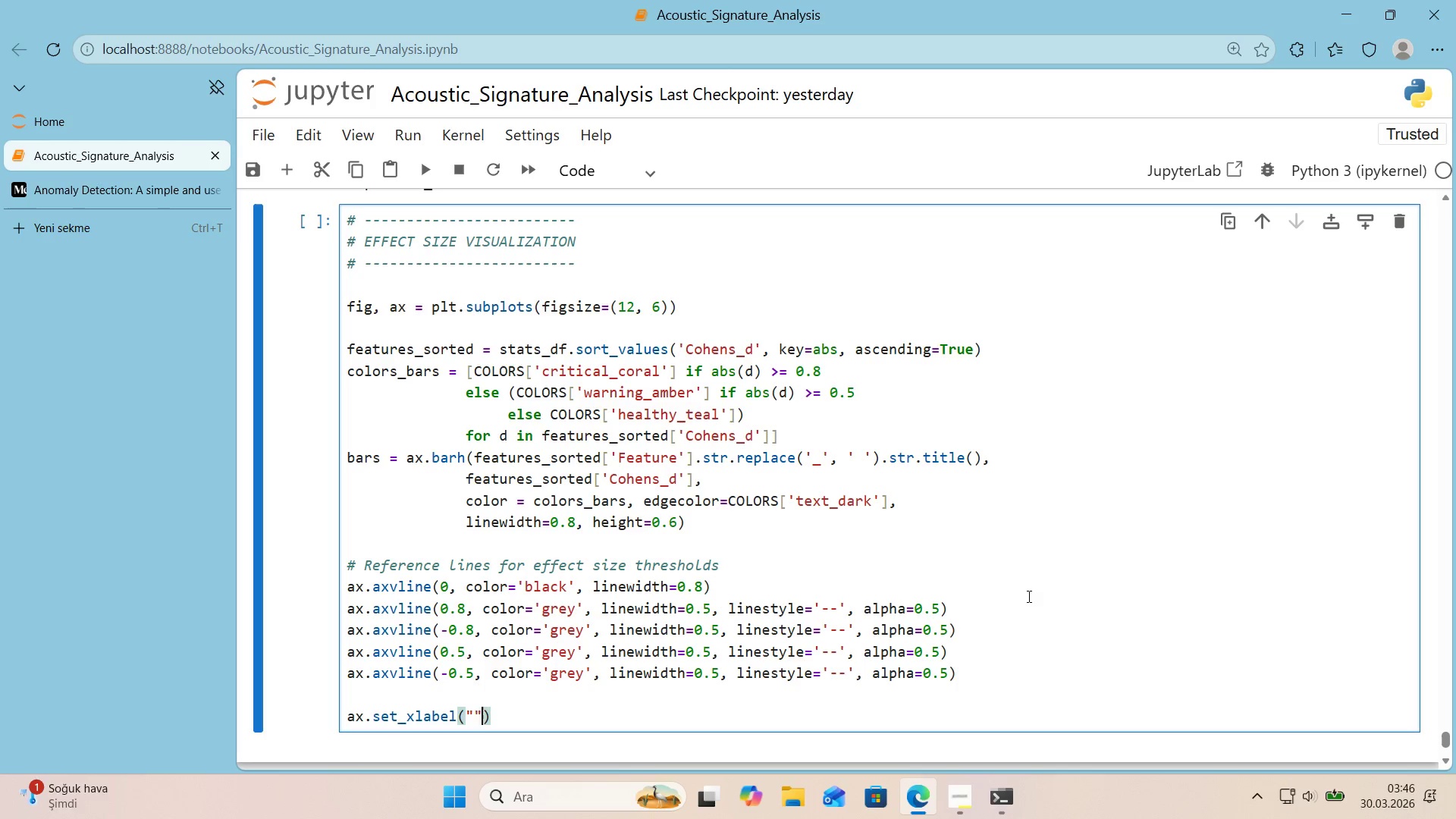 
key(ArrowLeft)
 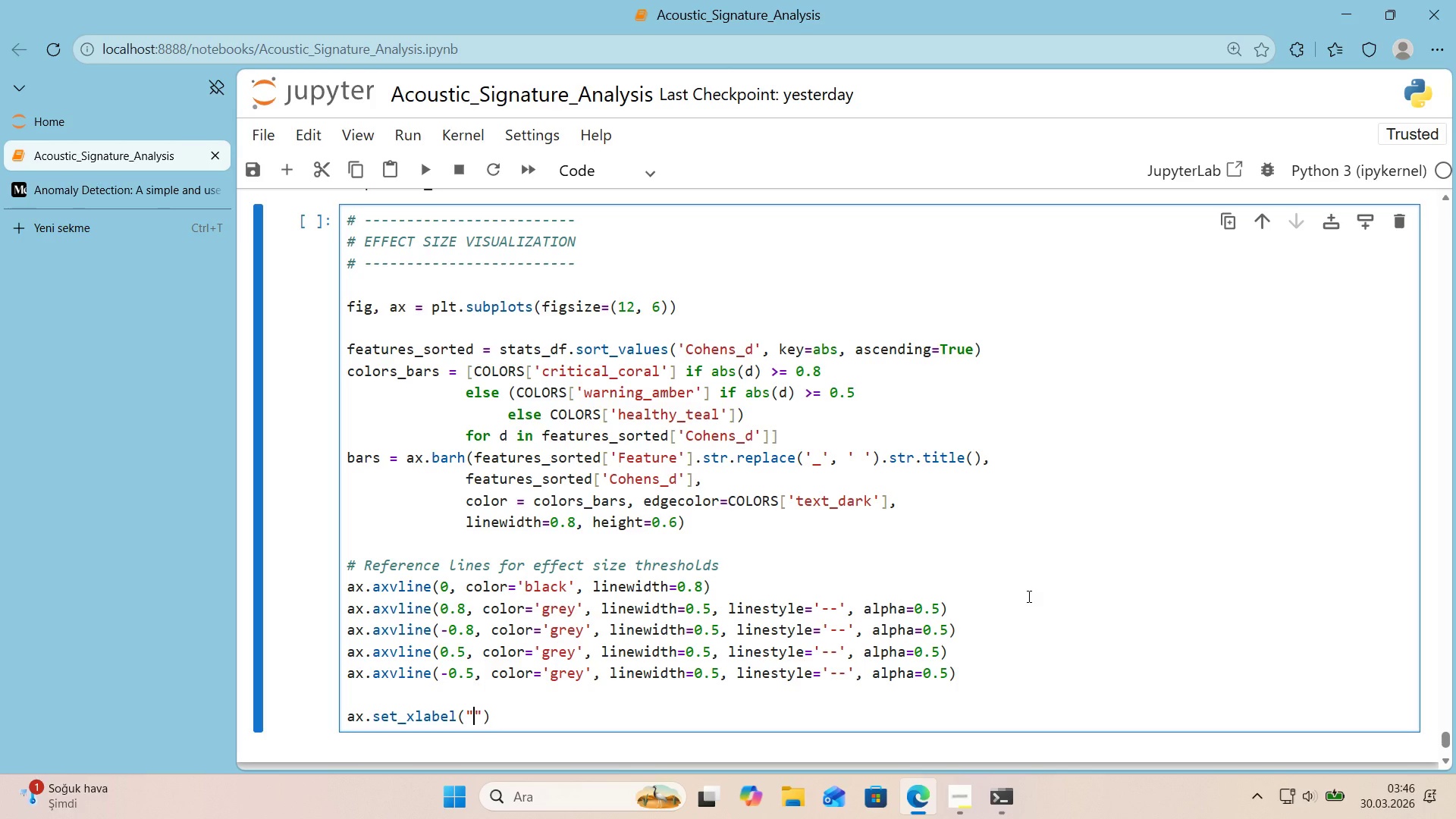 
type(Cohen@s d *()
 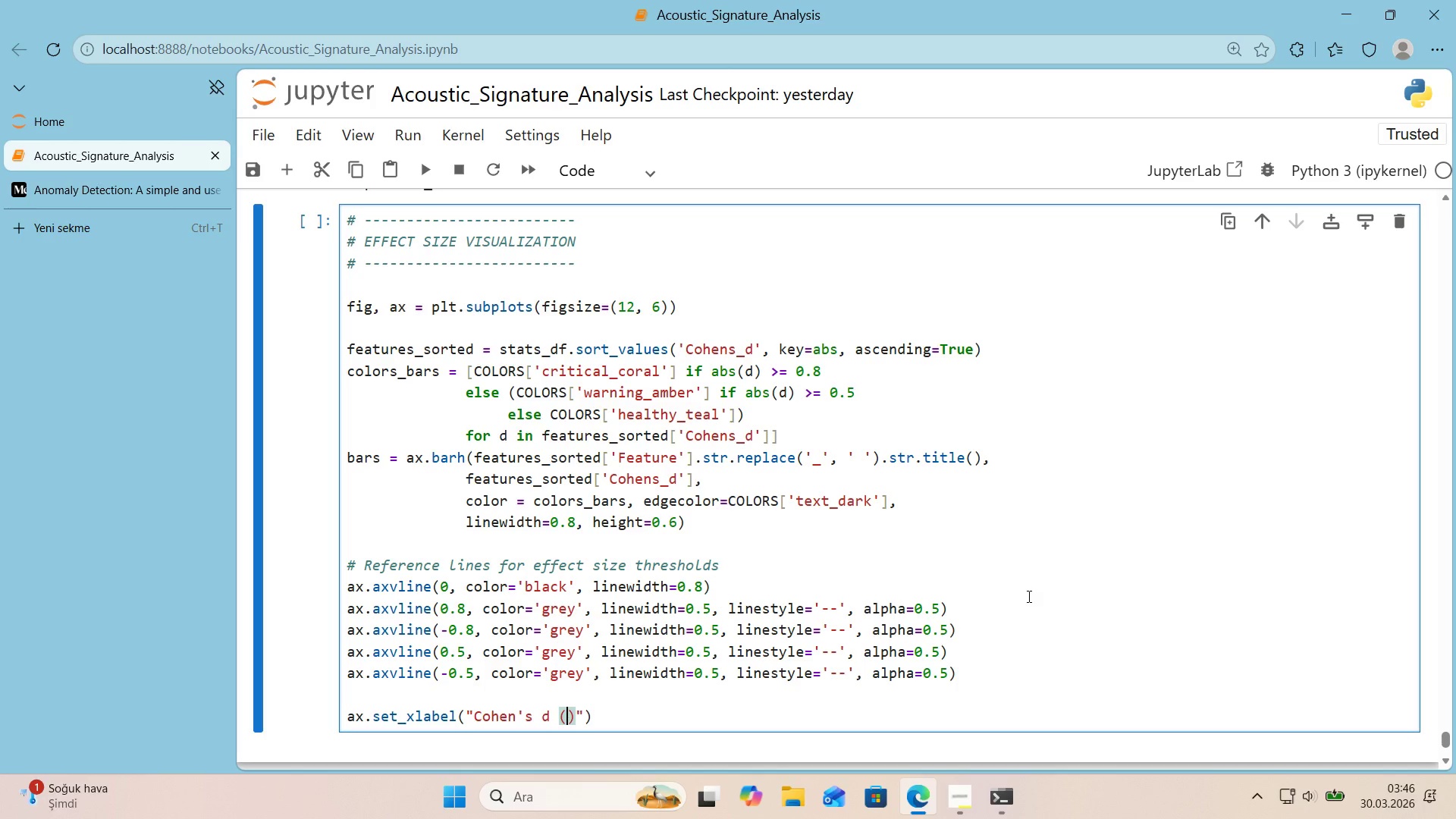 
 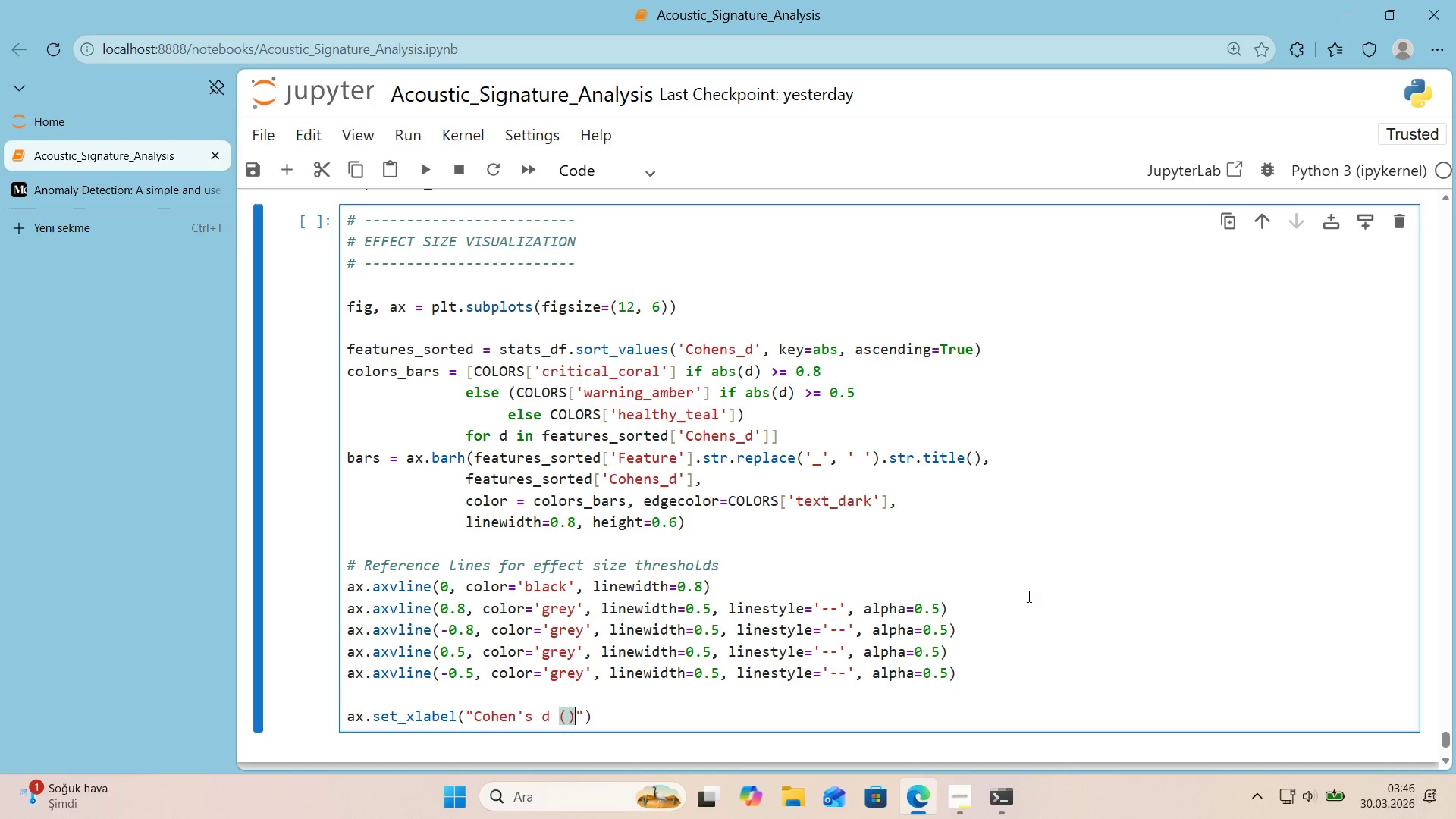 
key(ArrowLeft)
 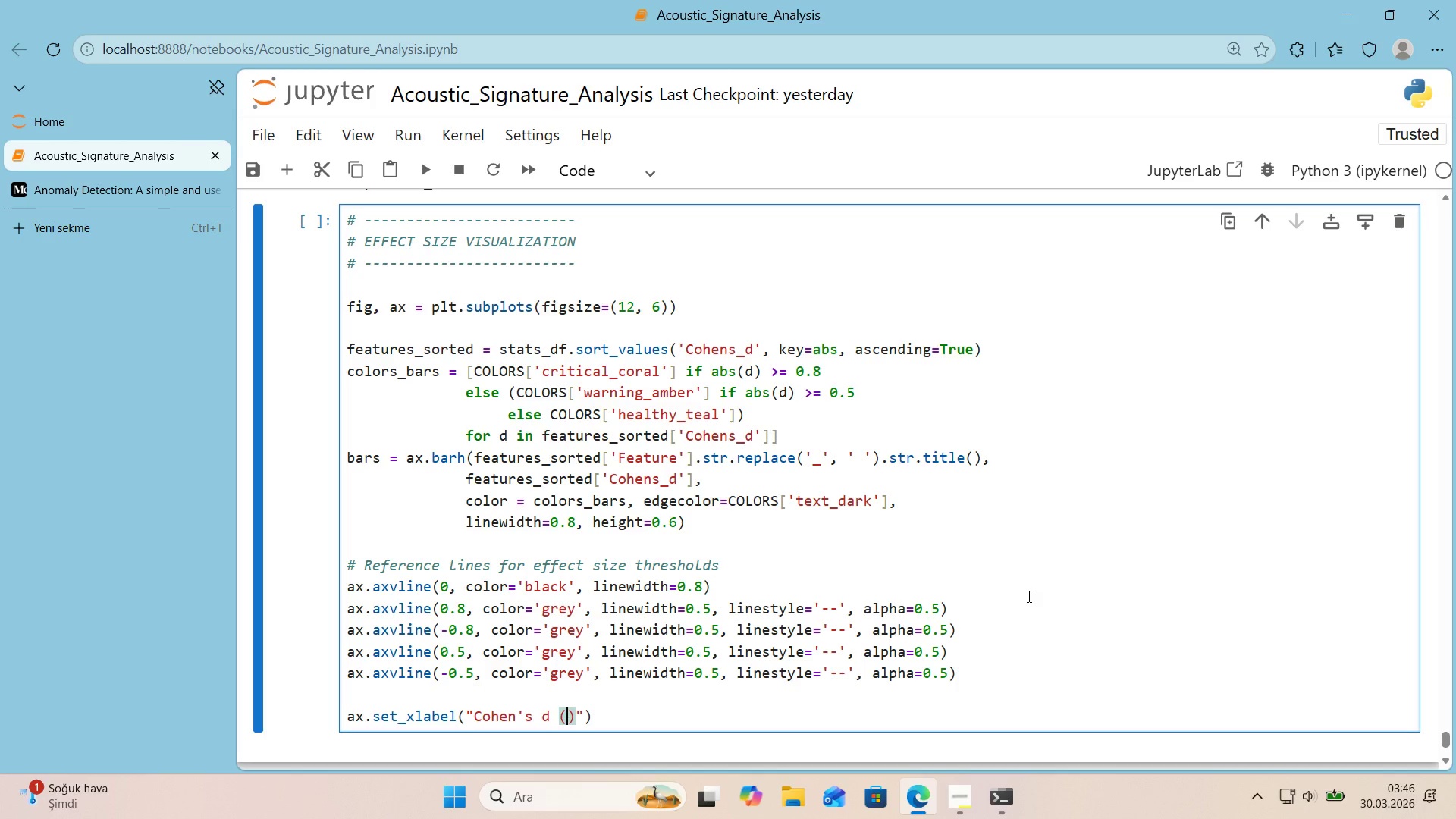 
type(Effect S'ze)
 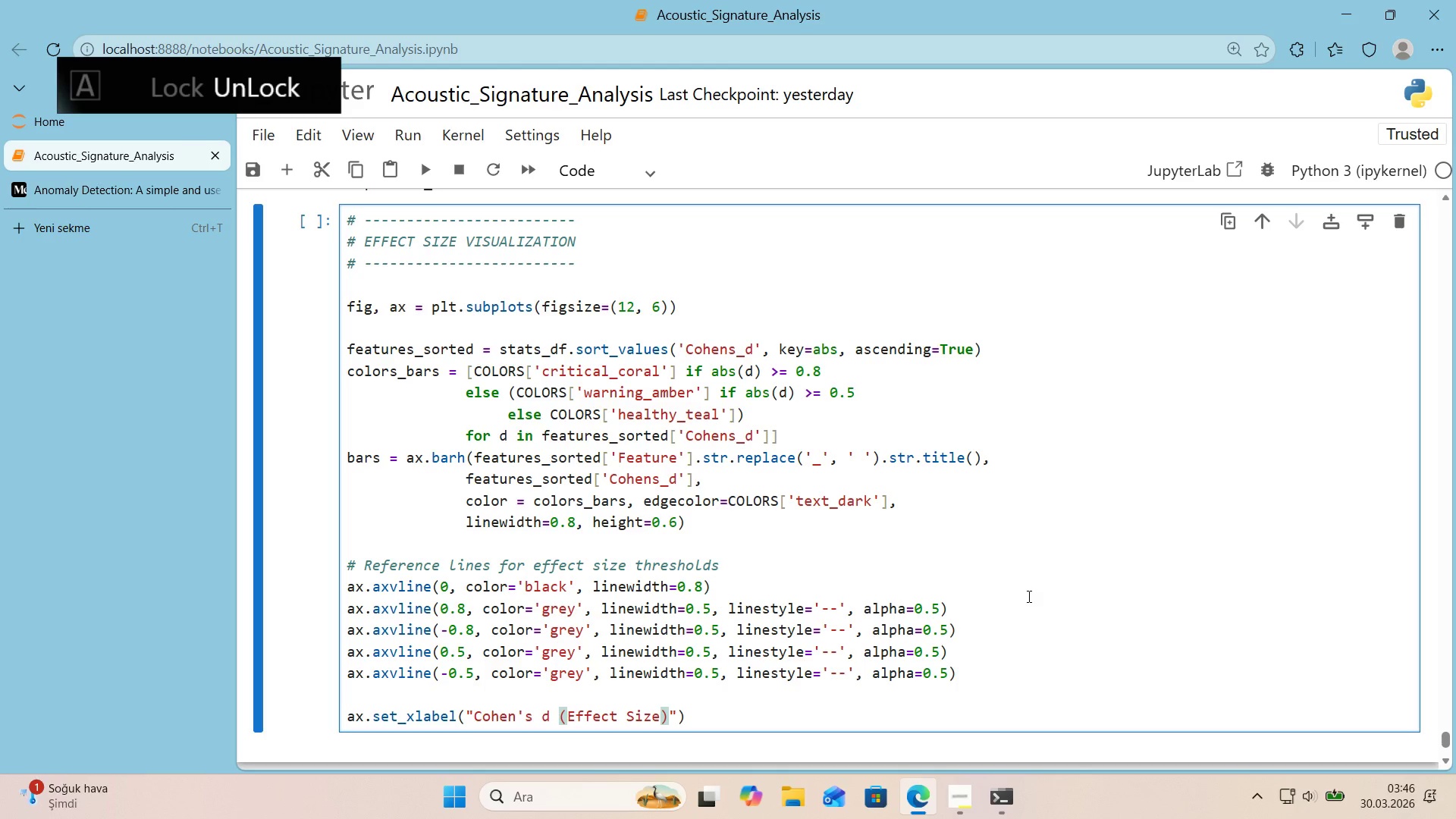 
key(ArrowRight)
 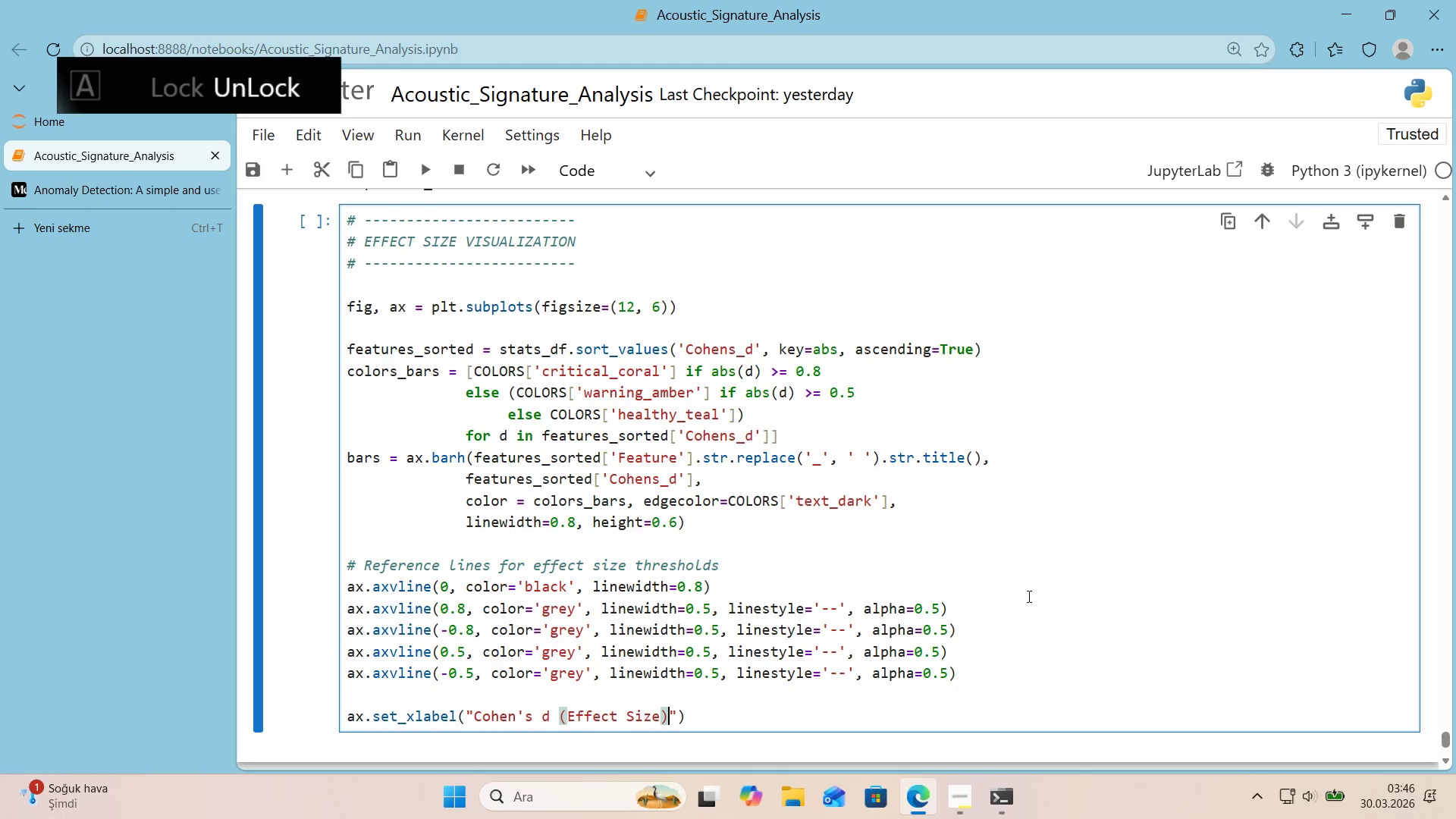 
key(ArrowRight)
 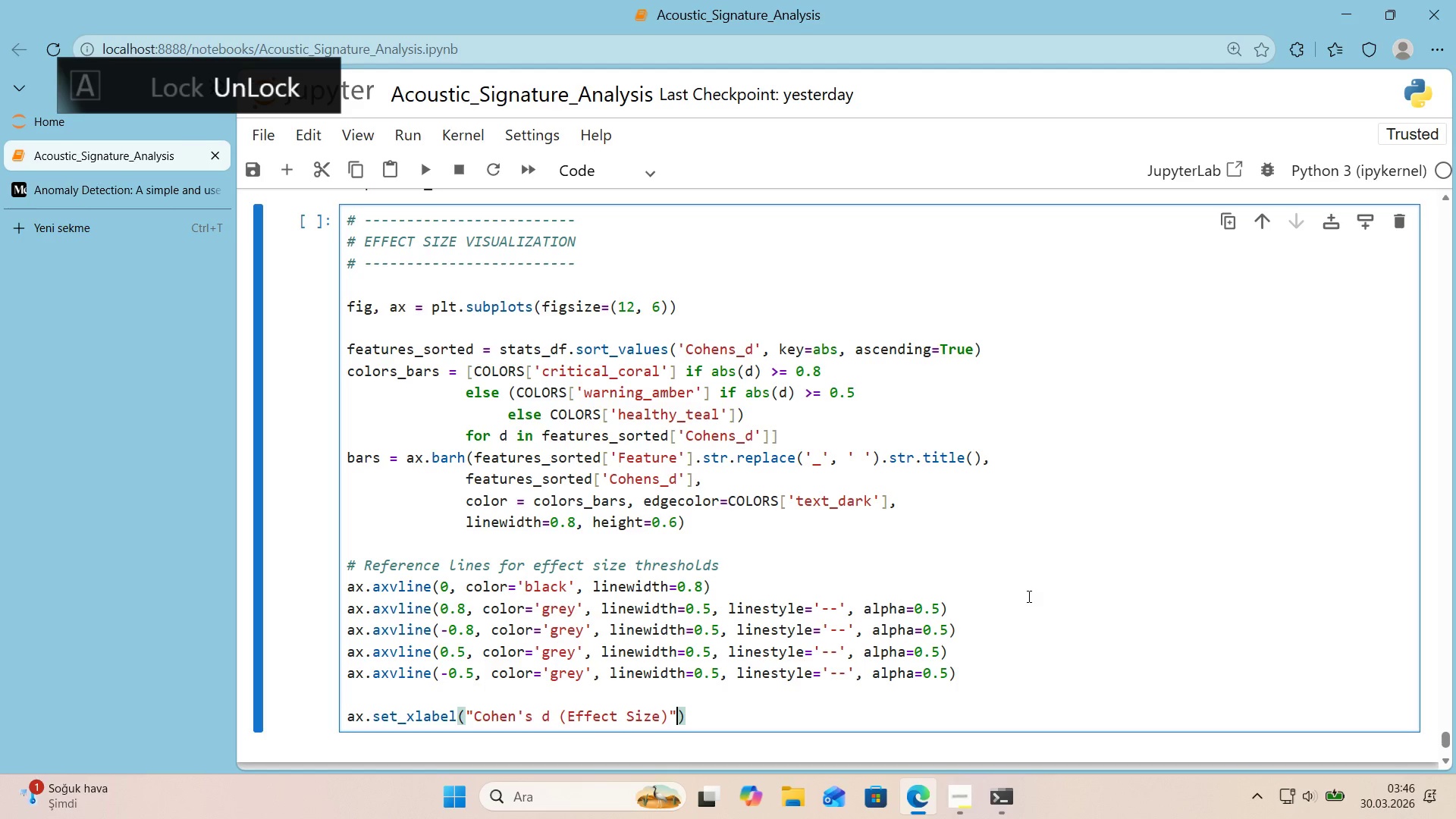 
type(, fontwe'ght)@@)
 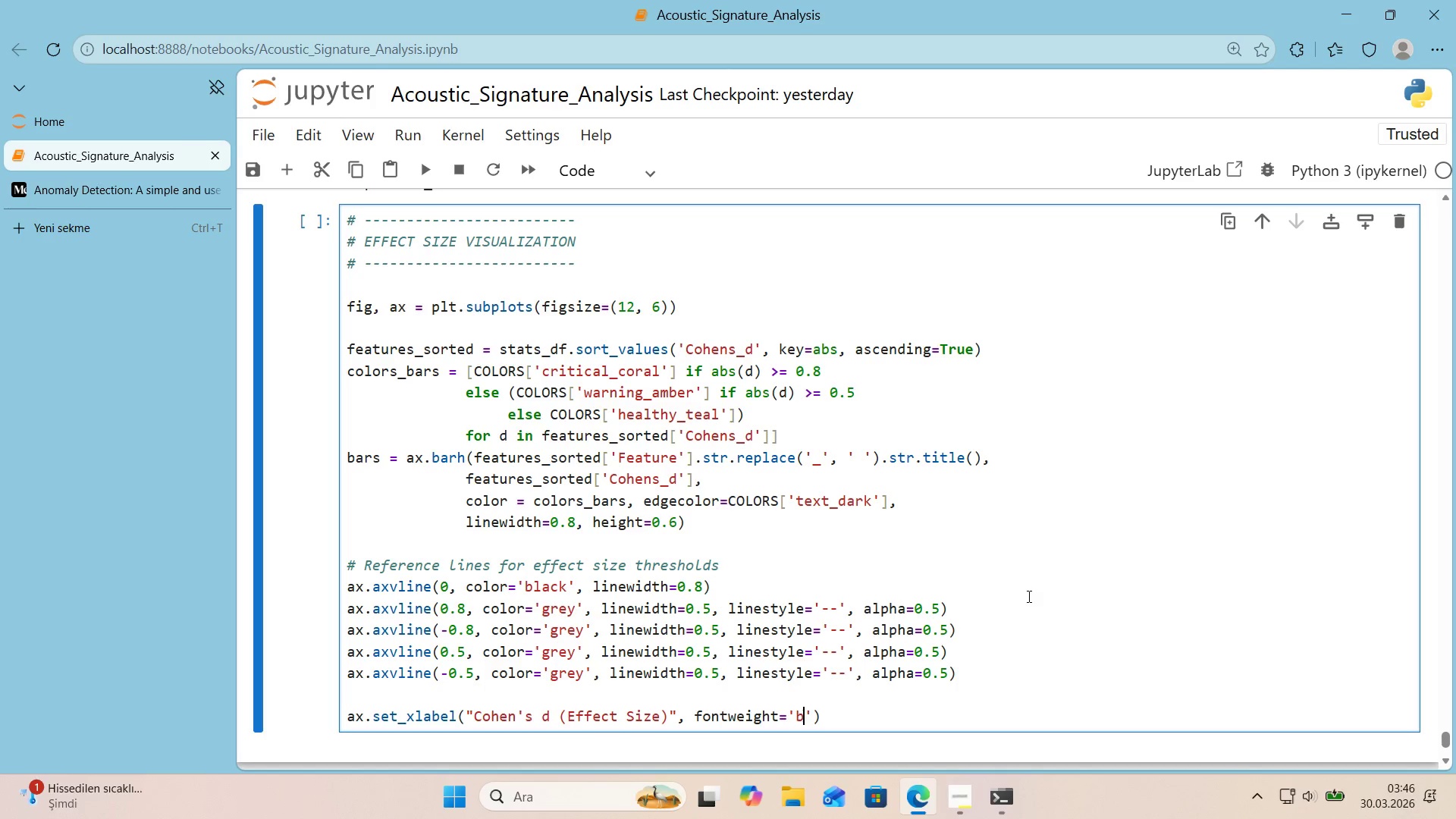 
 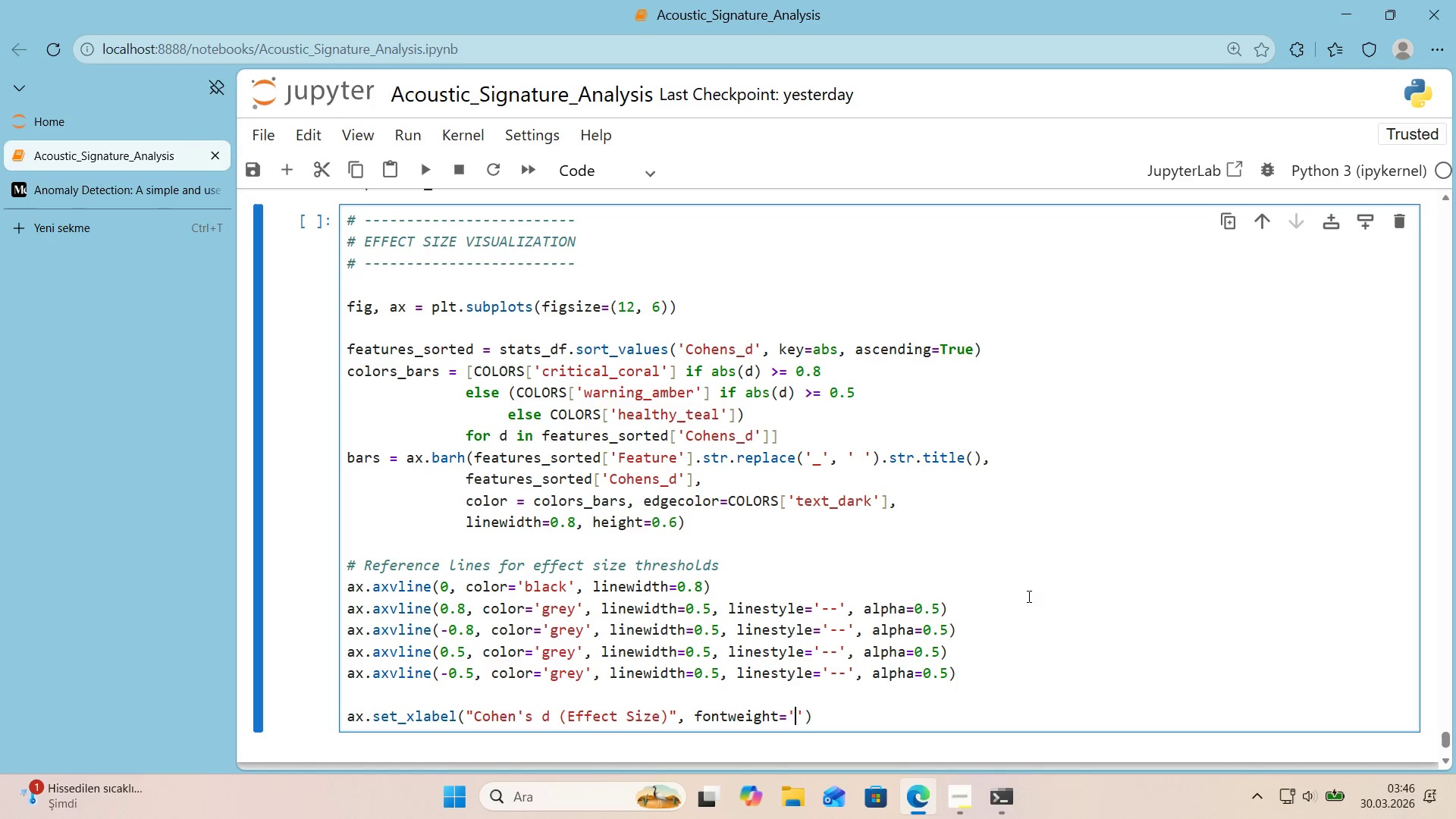 
key(ArrowLeft)
 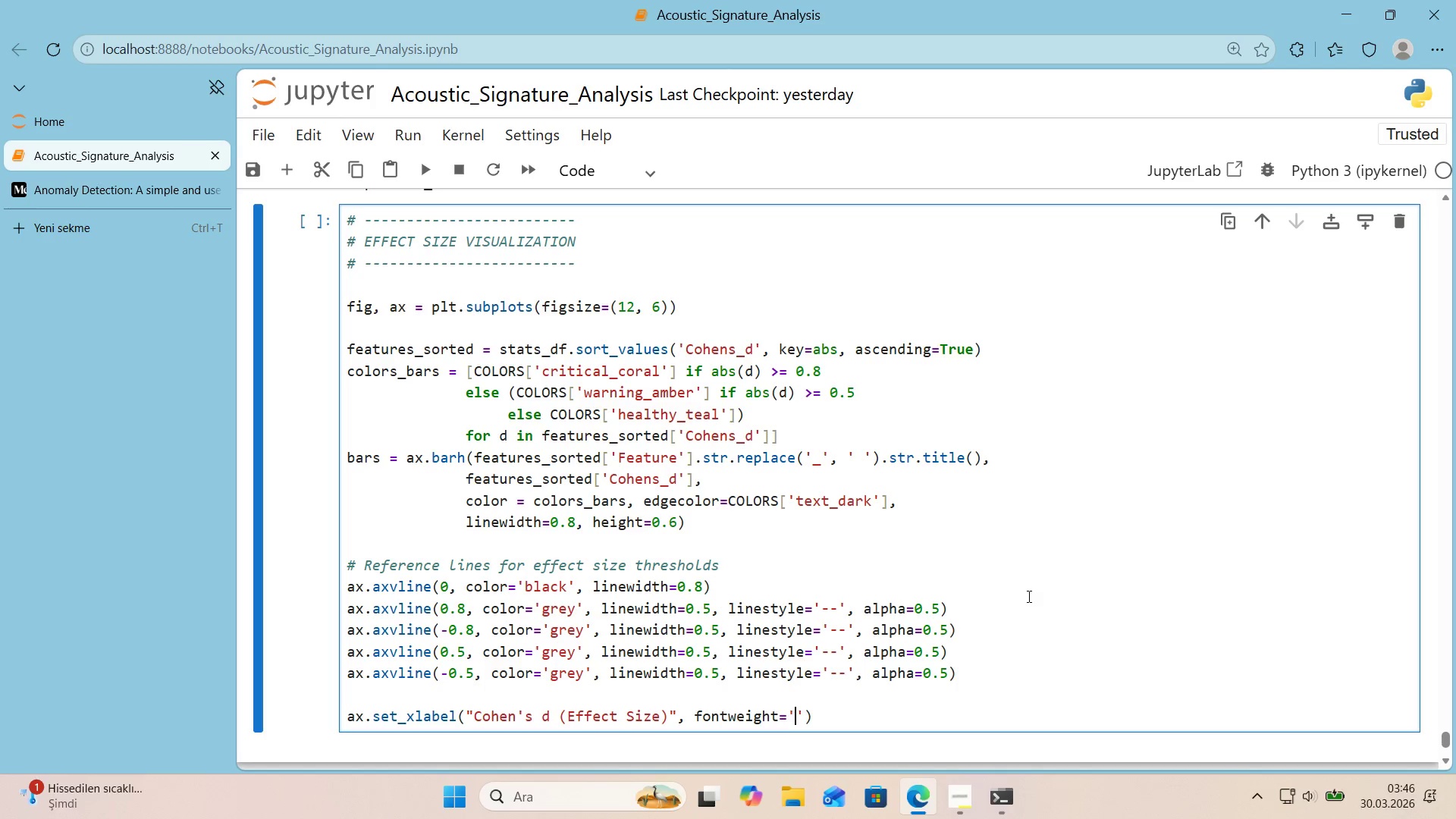 
type(bold)
 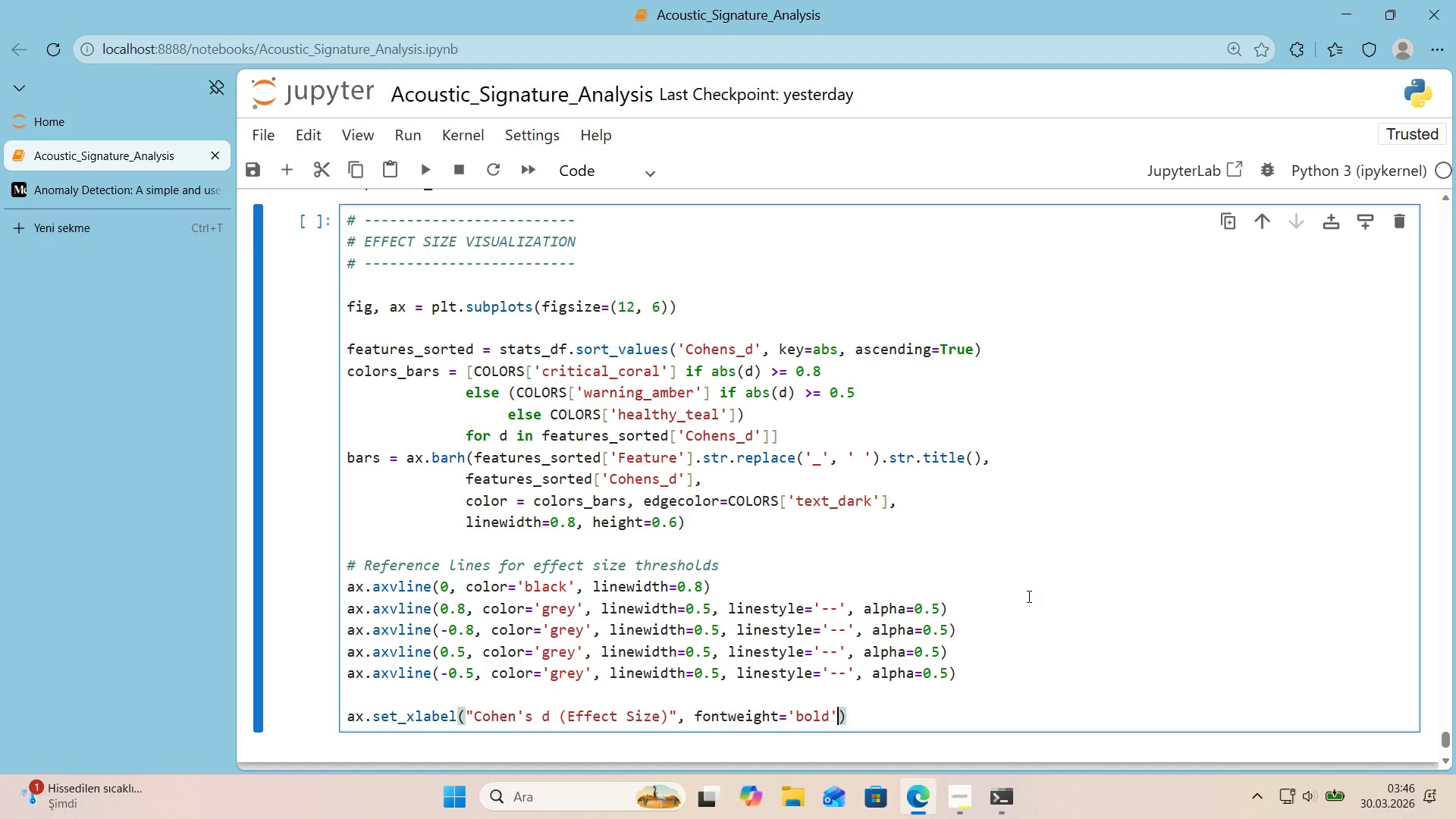 
key(ArrowRight)
 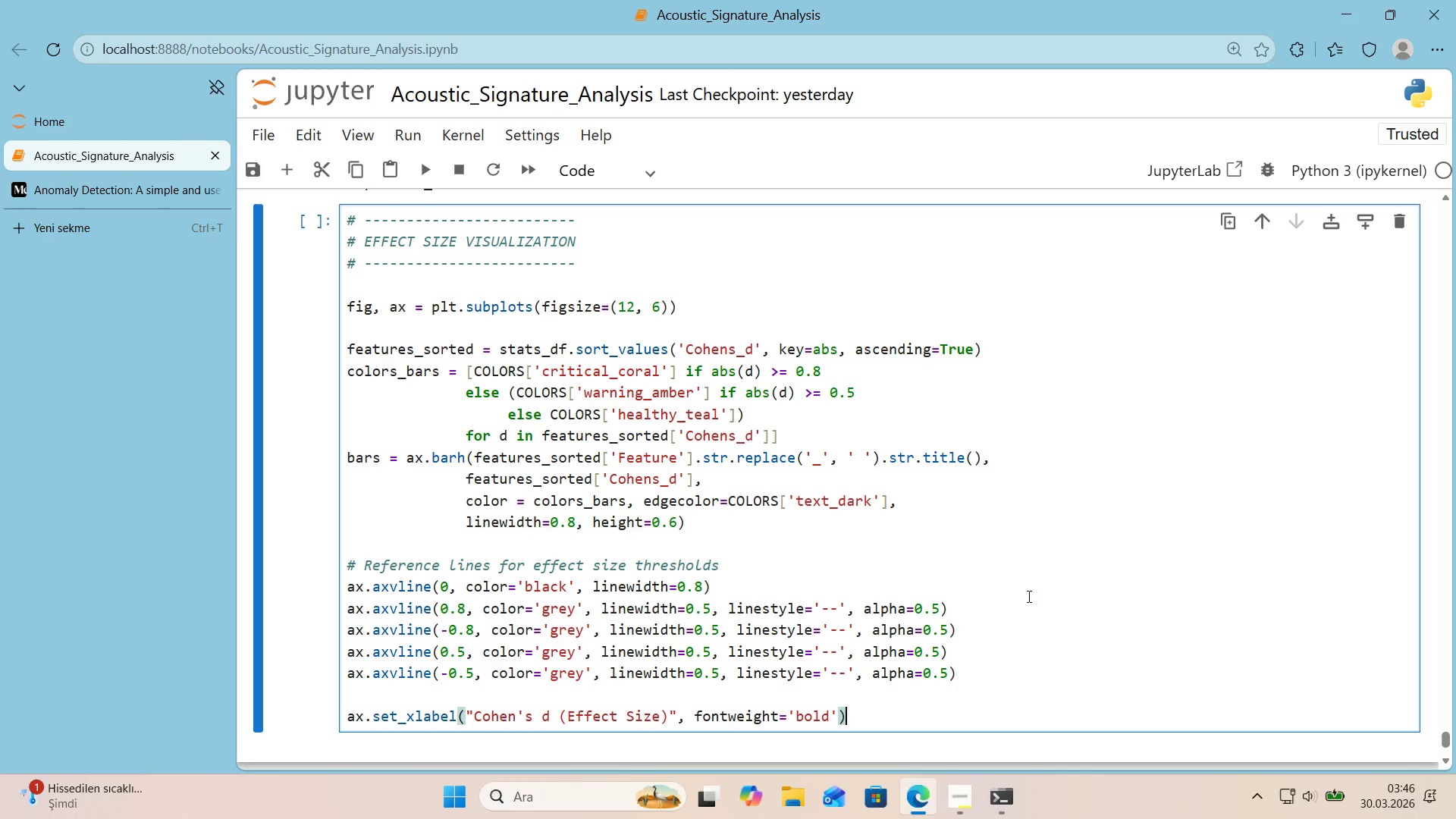 
key(ArrowRight)
 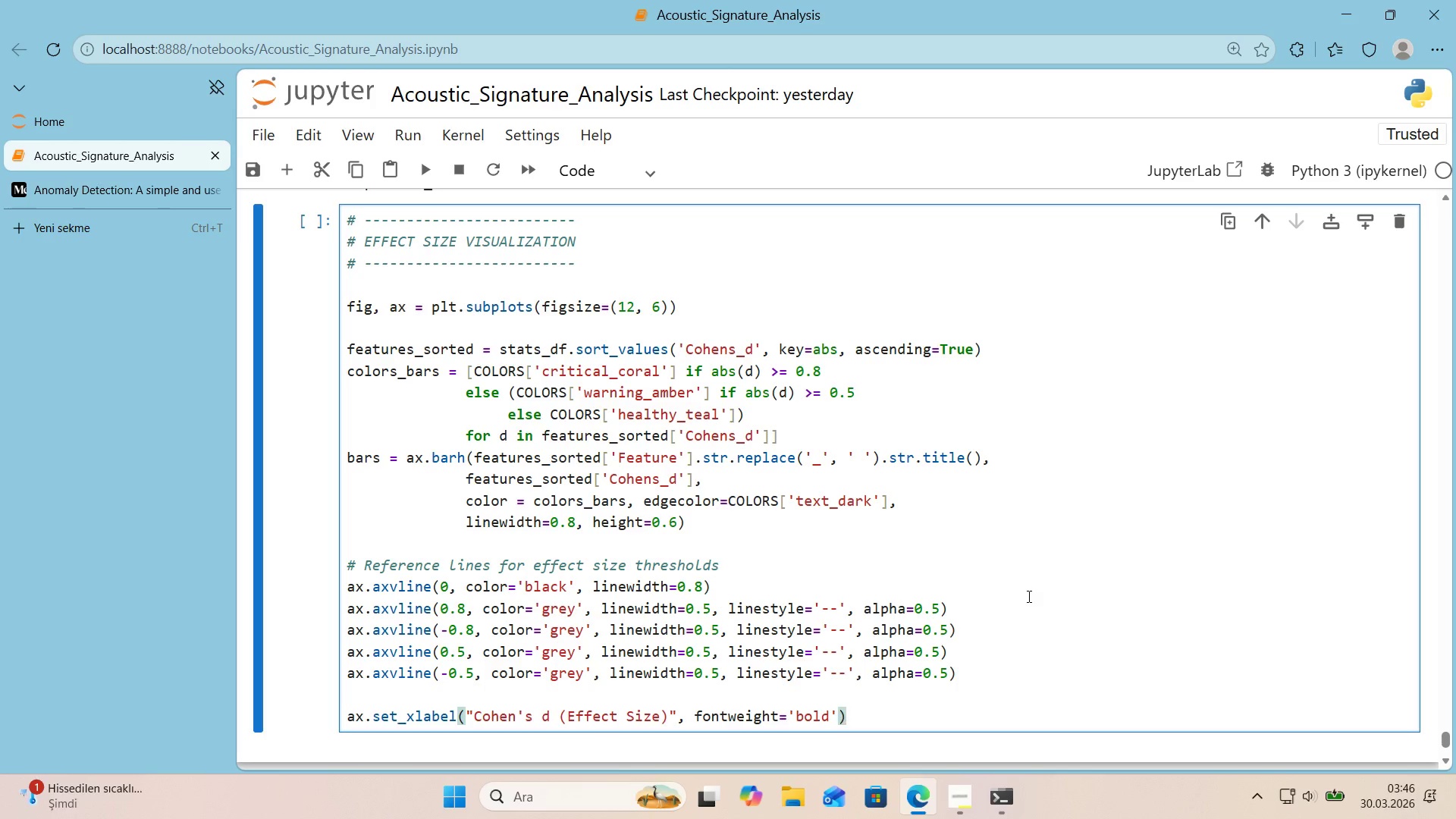 
key(Enter)
 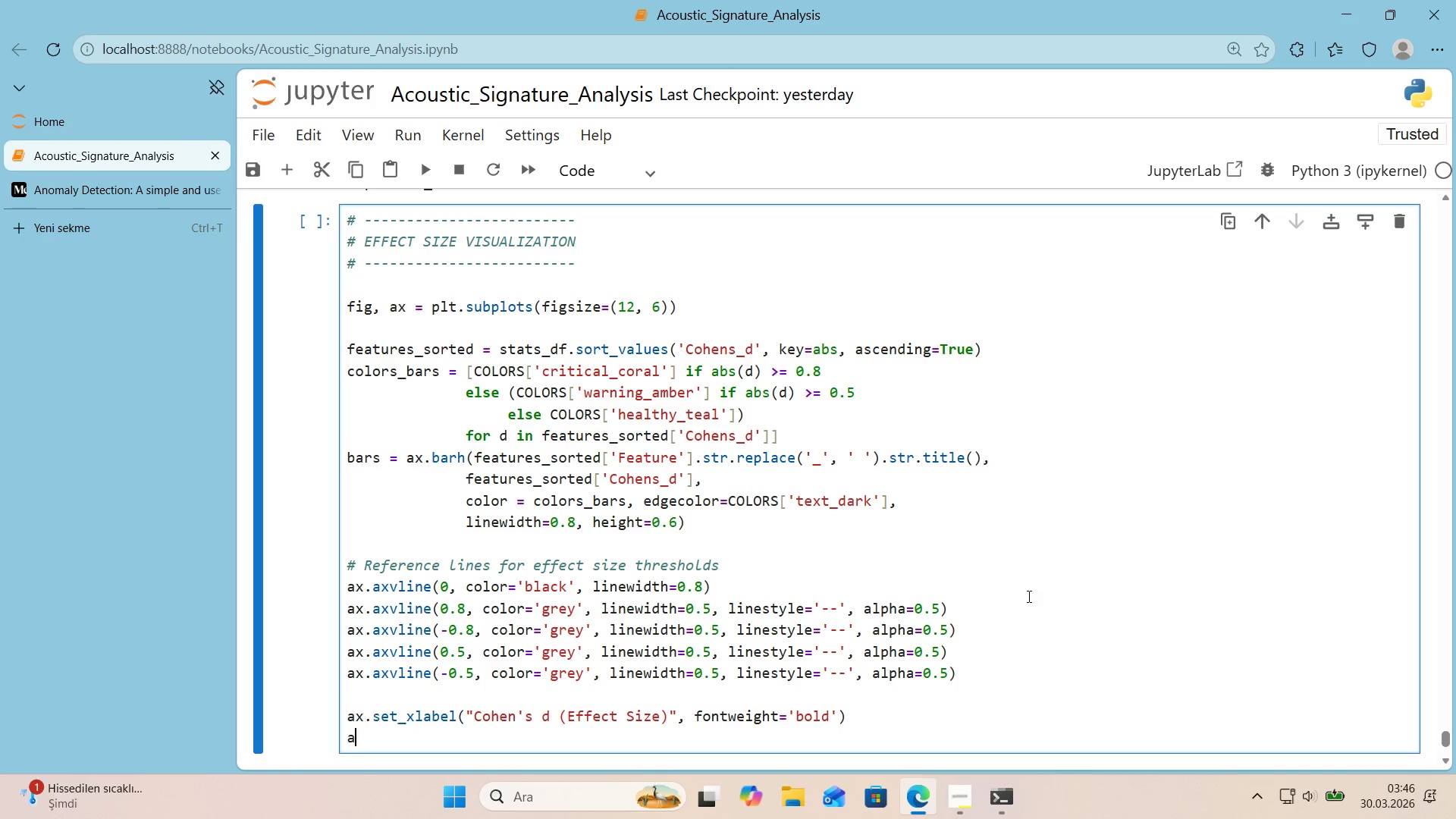 
type(ax.set_t'tle*()
 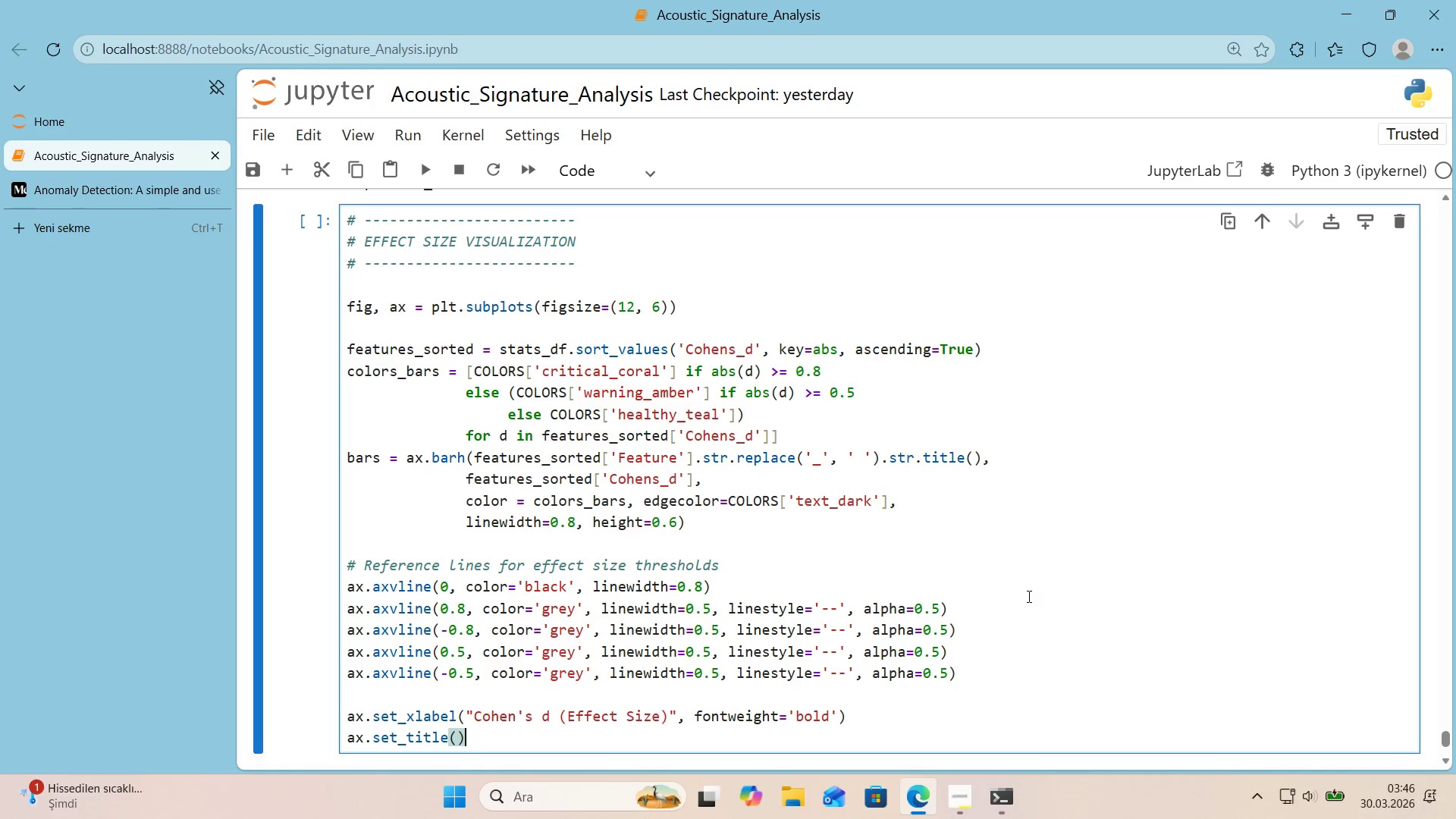 
key(ArrowLeft)
 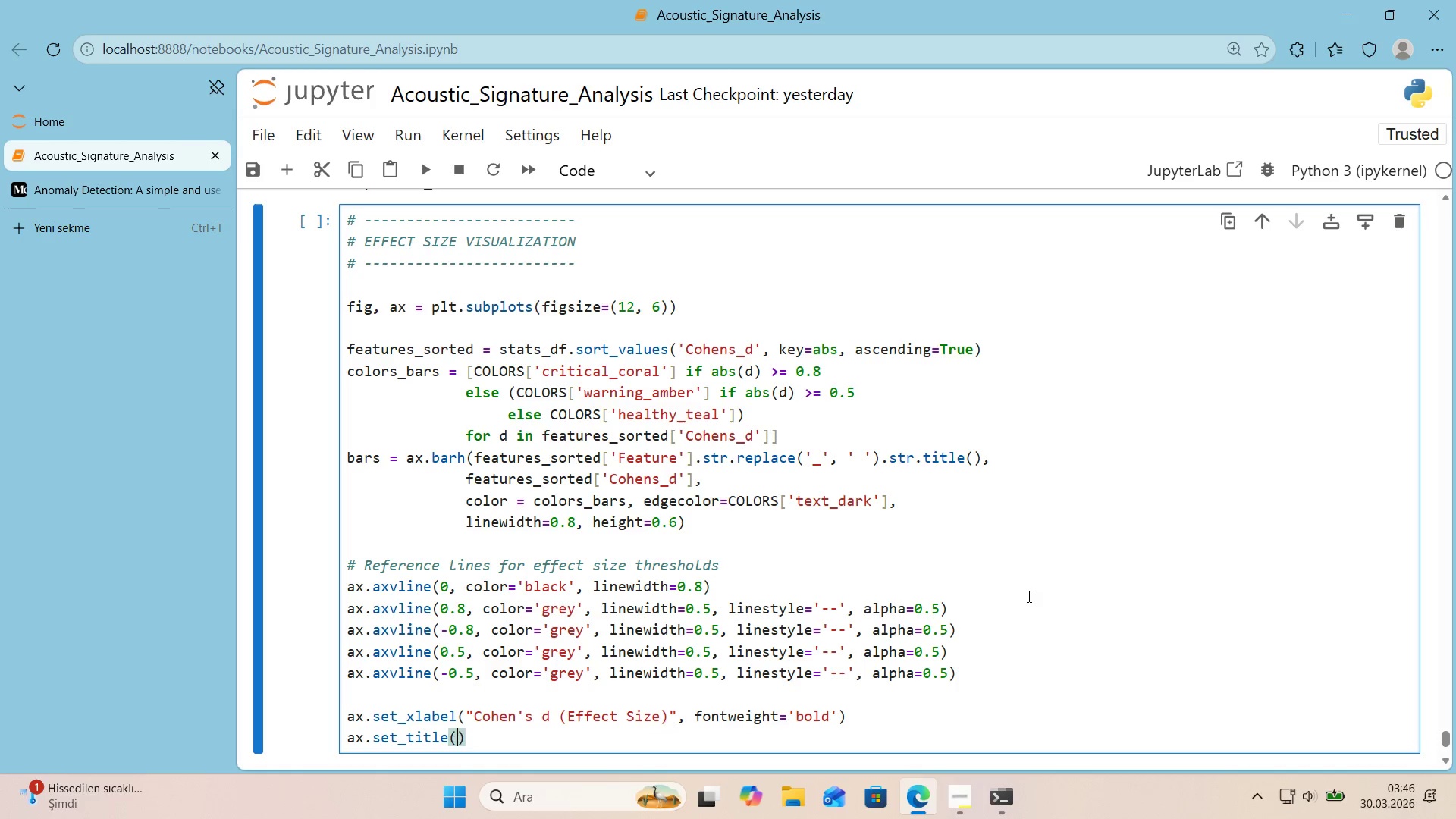 
type(@@)
 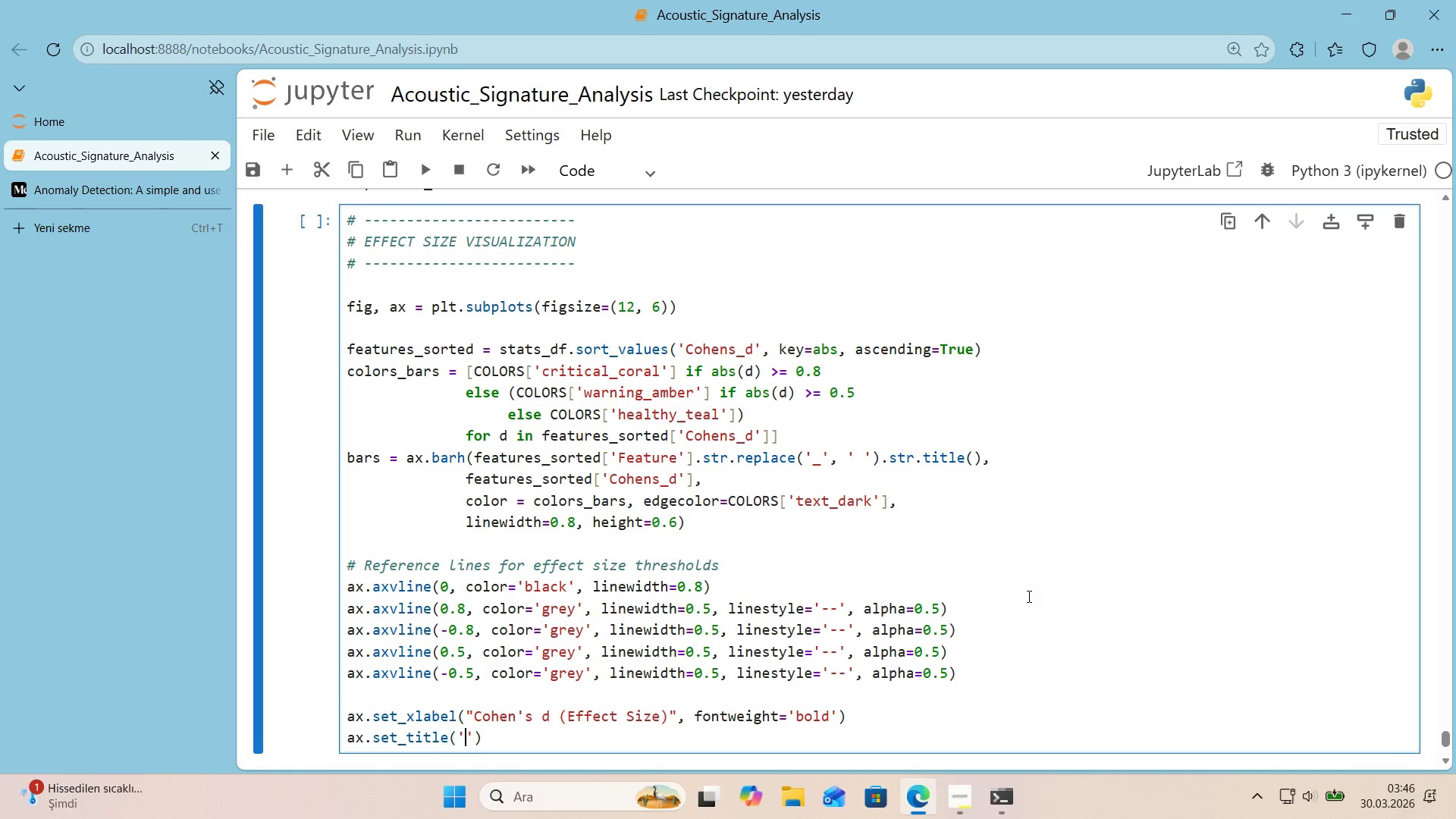 
key(ArrowLeft)
 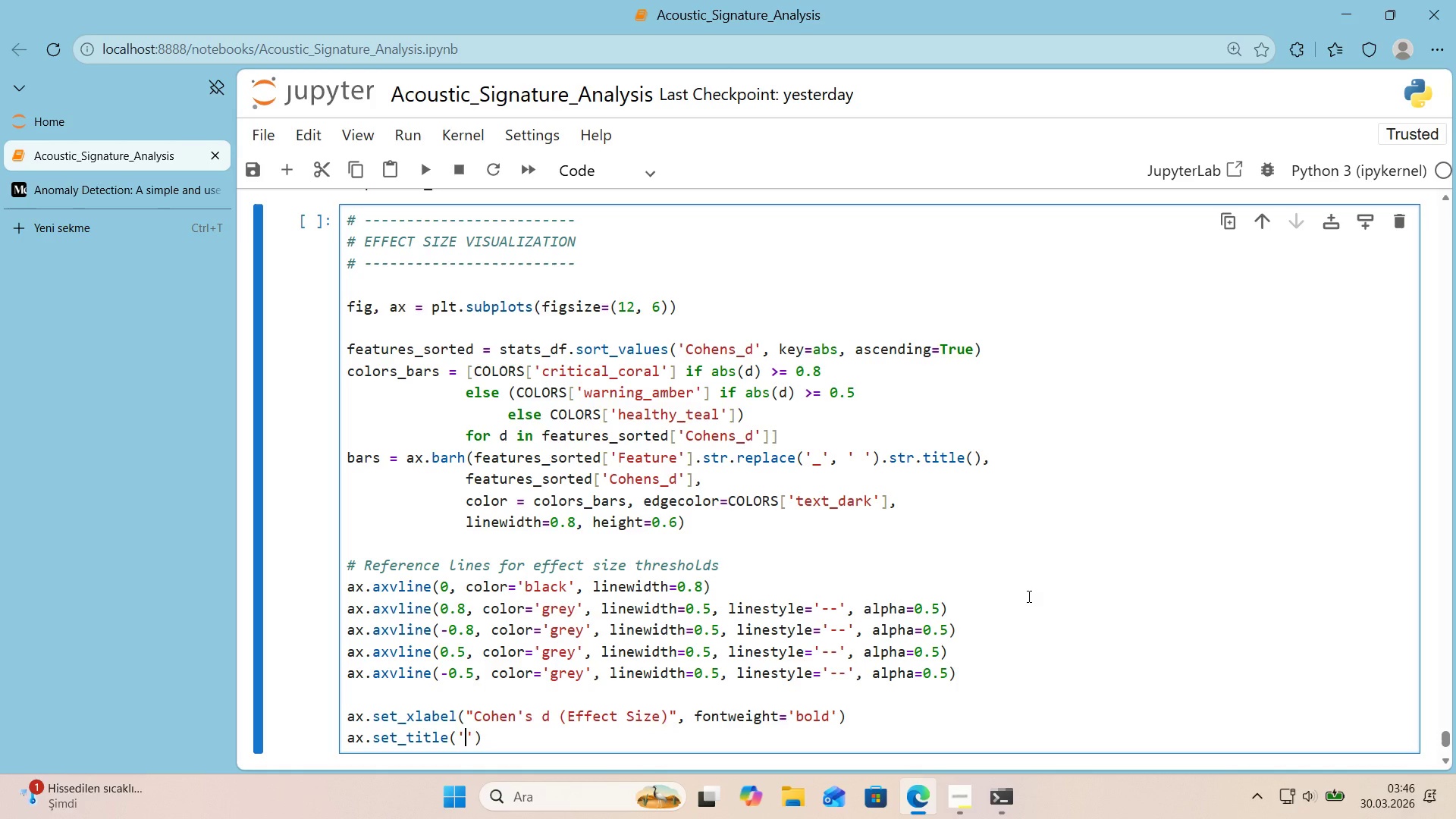 
type(Effect S'ze of Spectral Feature D'fferences)
 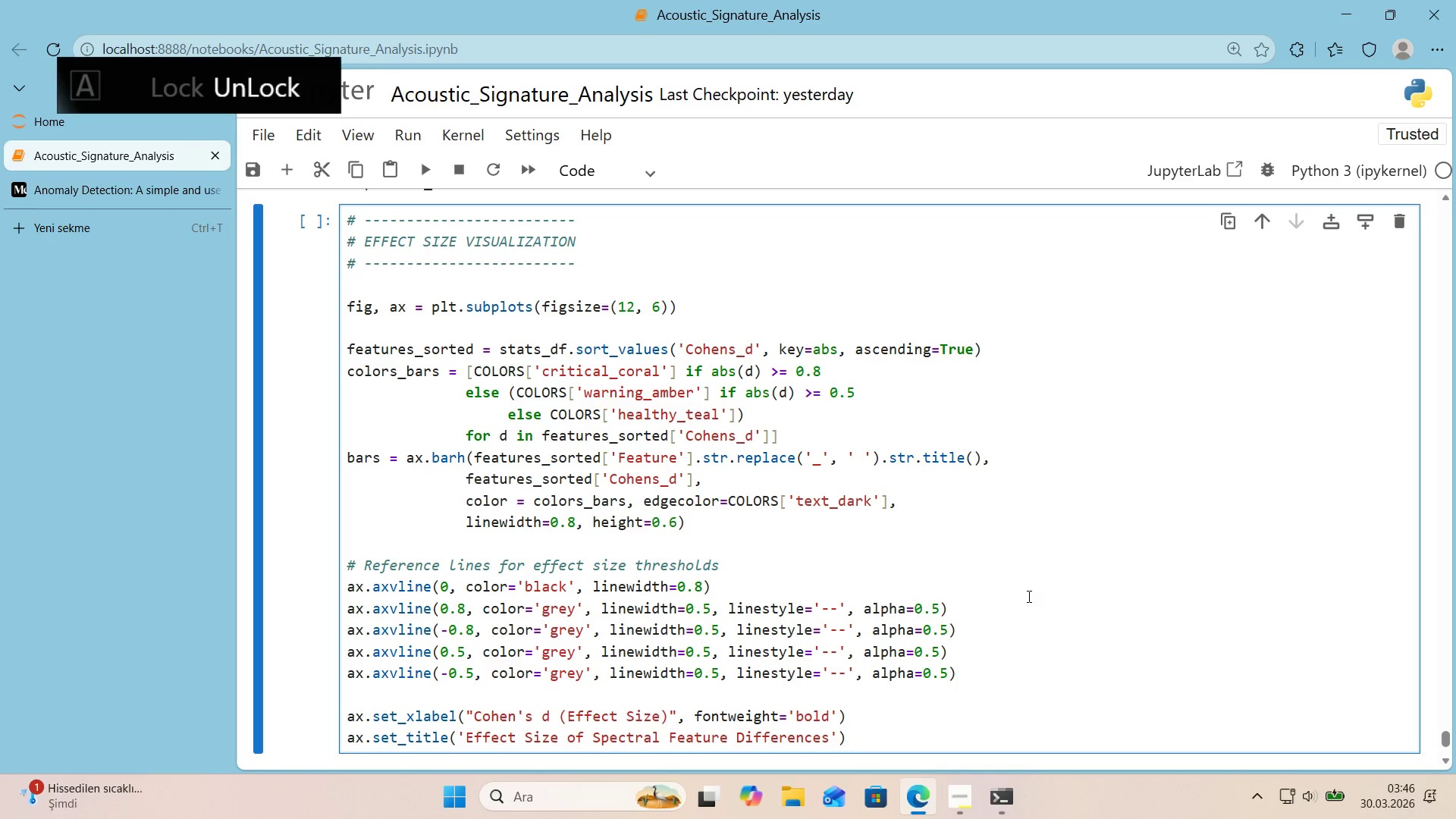 
key(Alt+Control+IntlYen)
 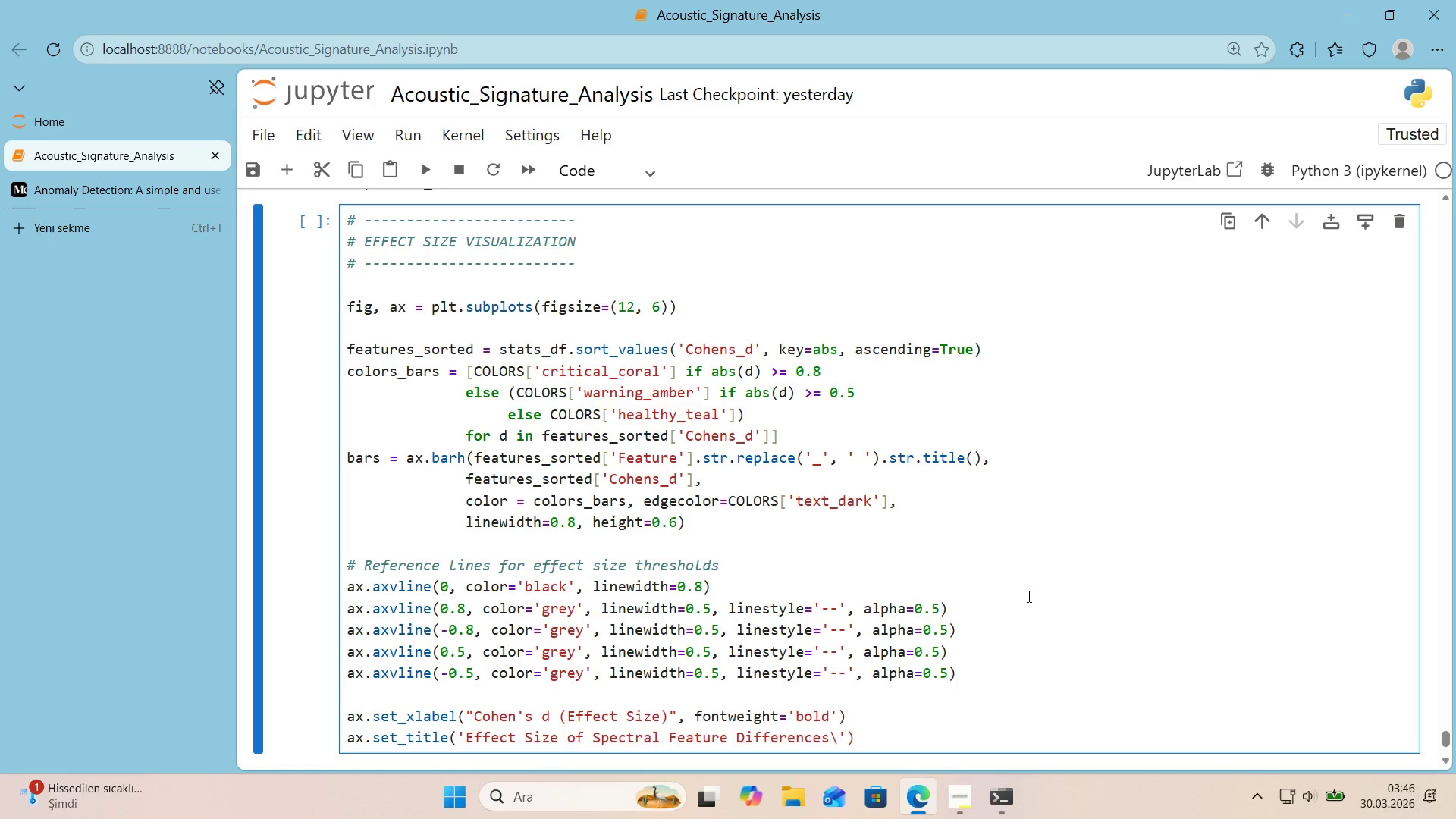 
type(n )
key(Backspace)
type(8()
key(Backspace)
key(Backspace)
type(*()
 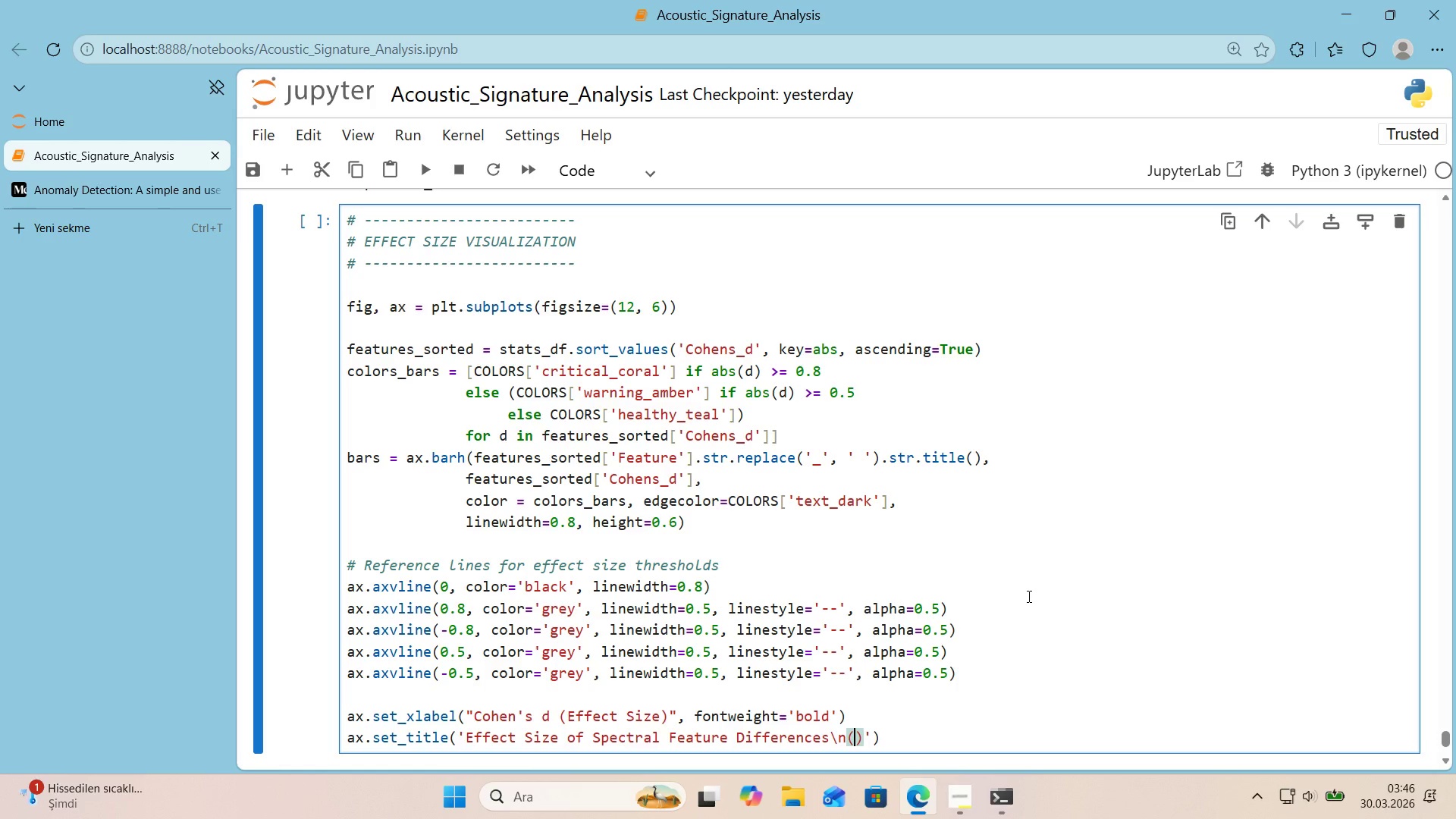 
 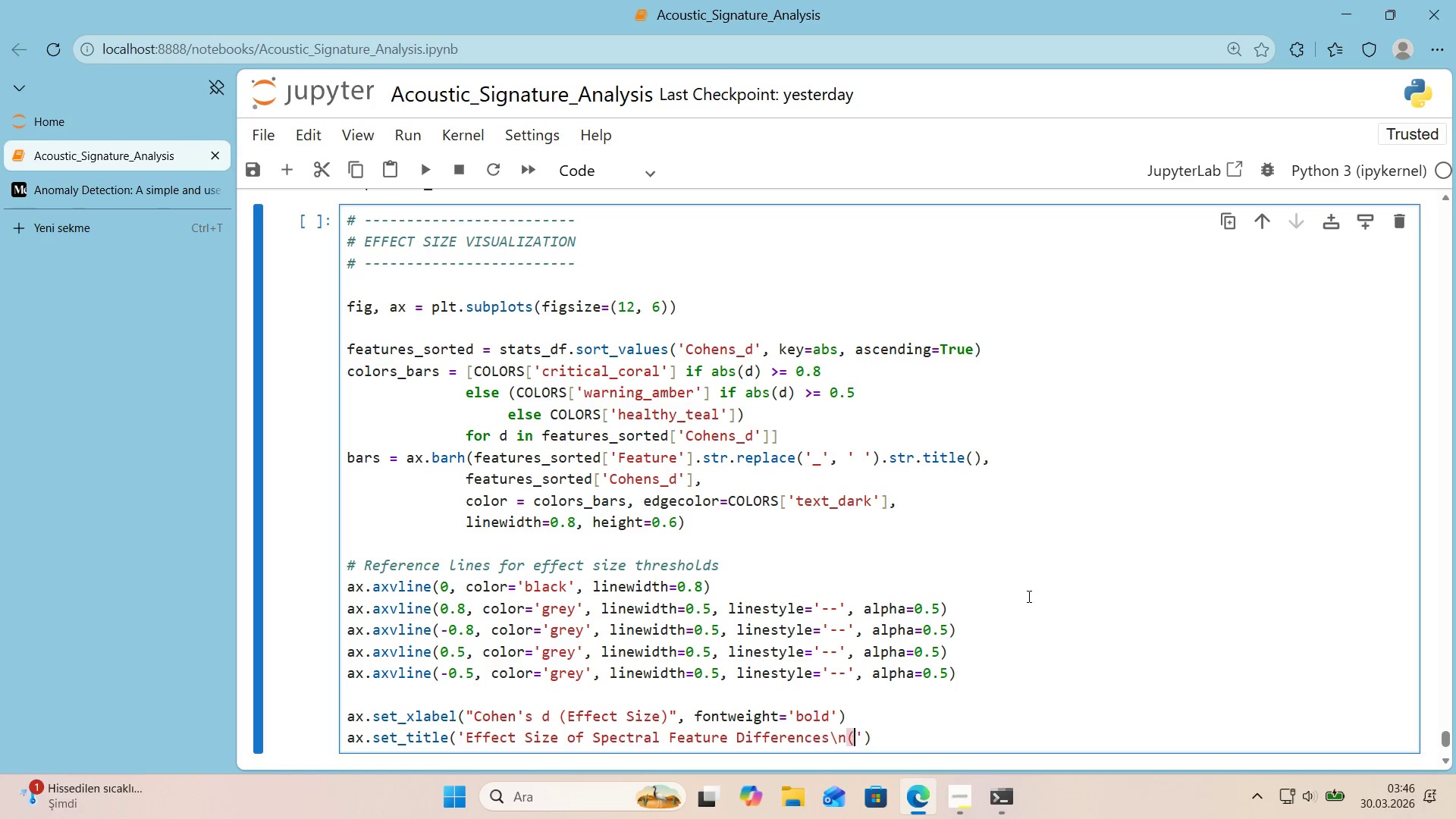 
key(ArrowLeft)
 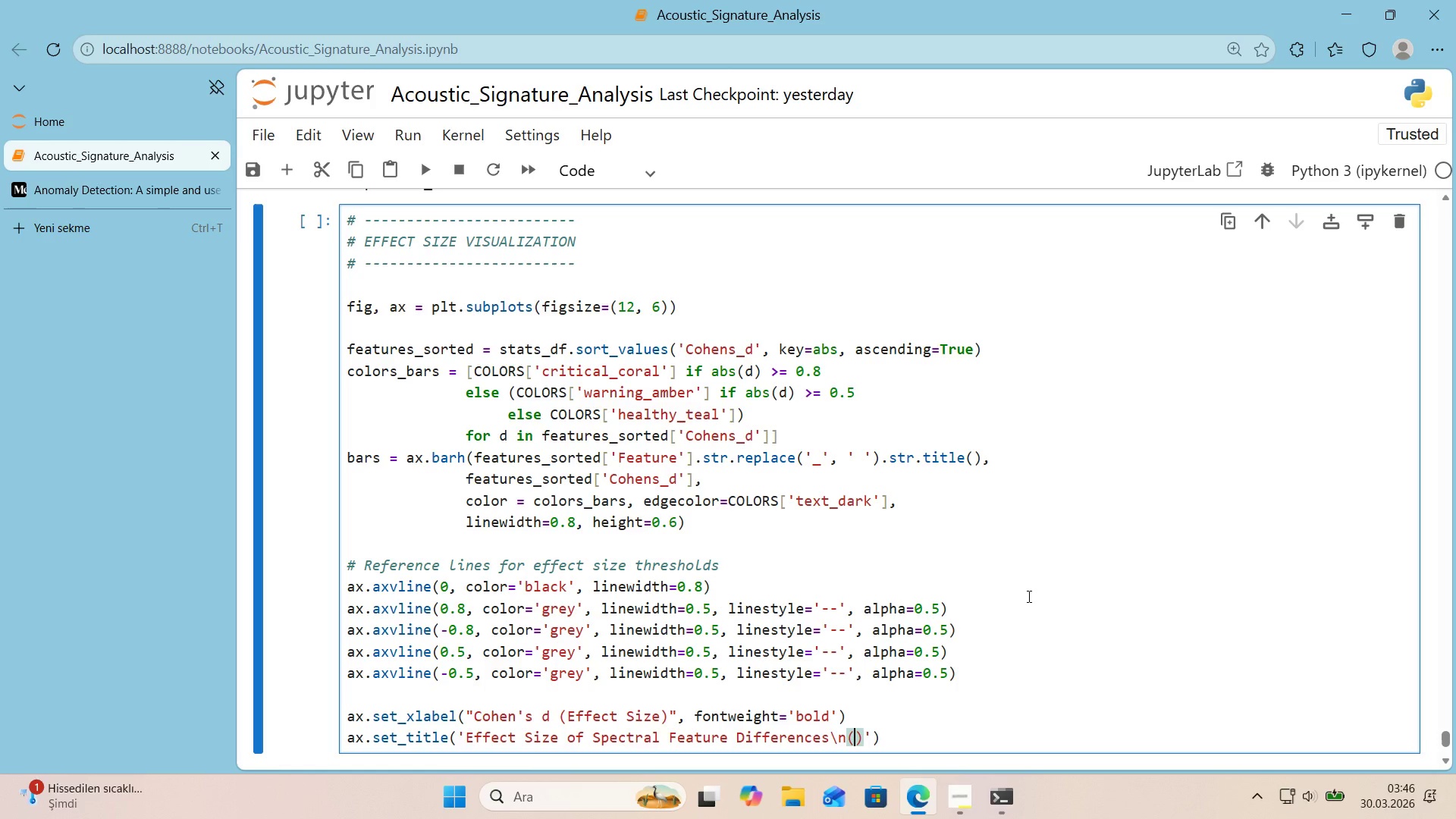 
type(Normal vs Anomaly Fan Sounds)
 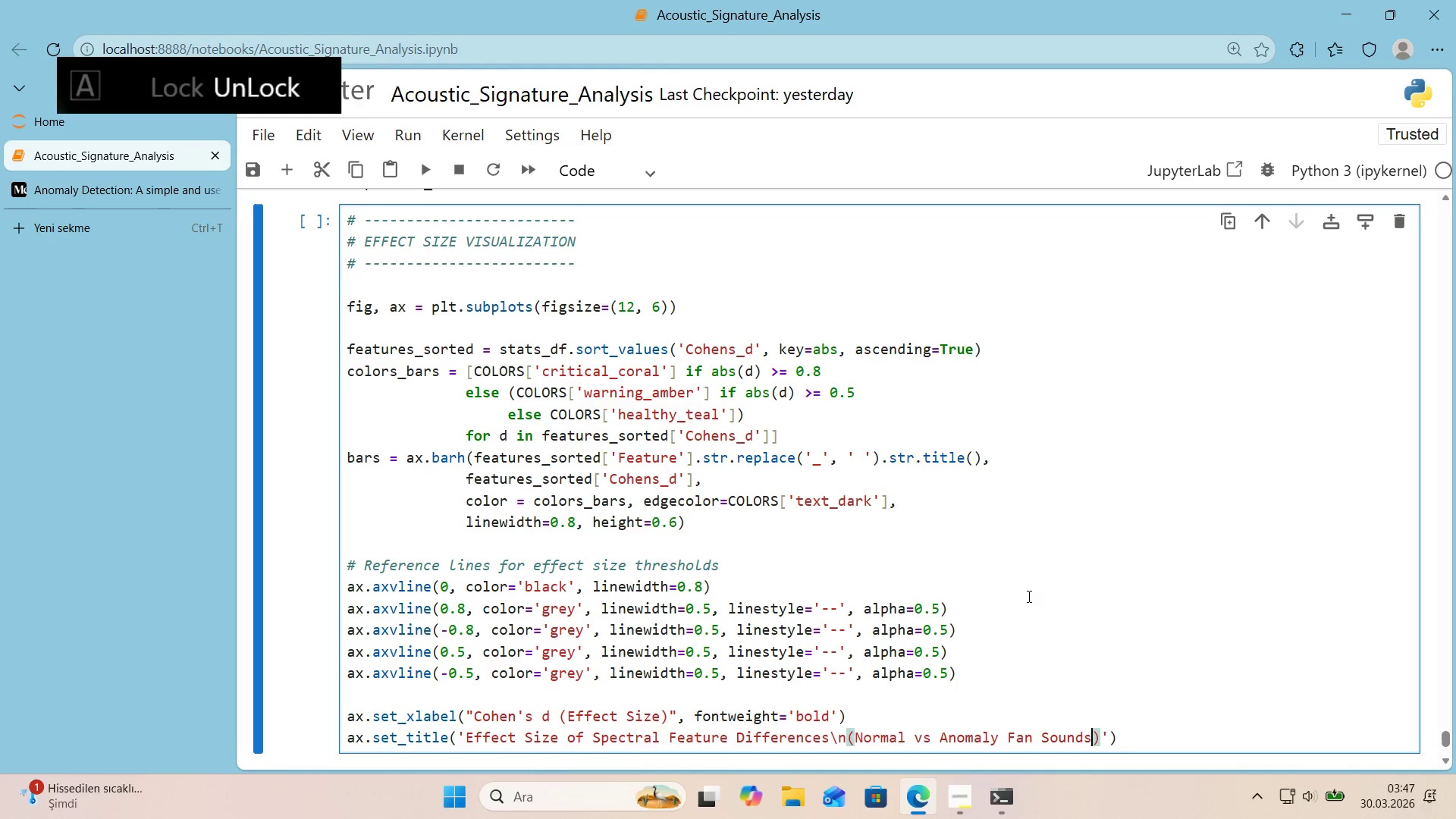 
hold_key(key=ArrowRight, duration=0.58)
 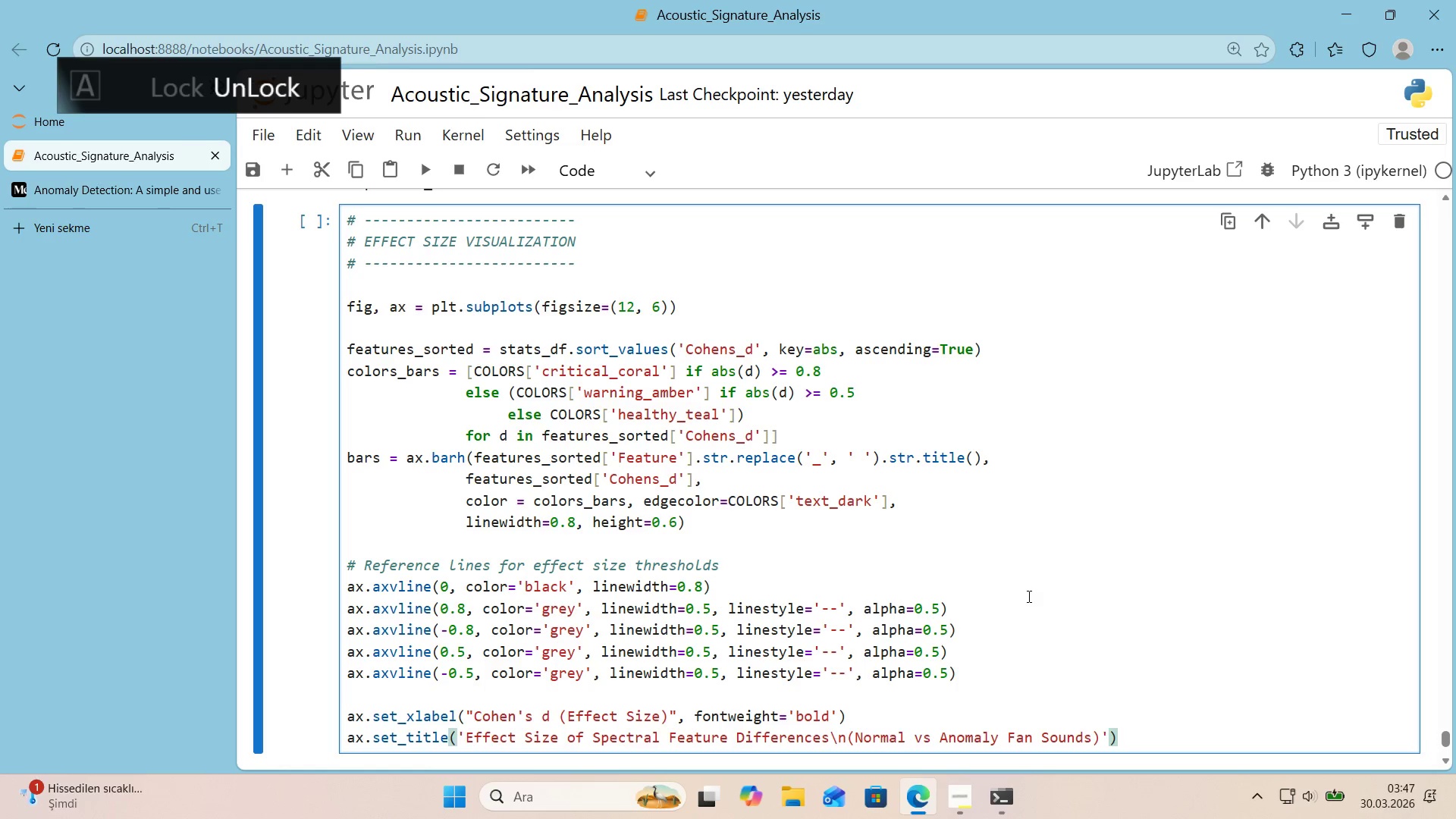 
key(ArrowLeft)
 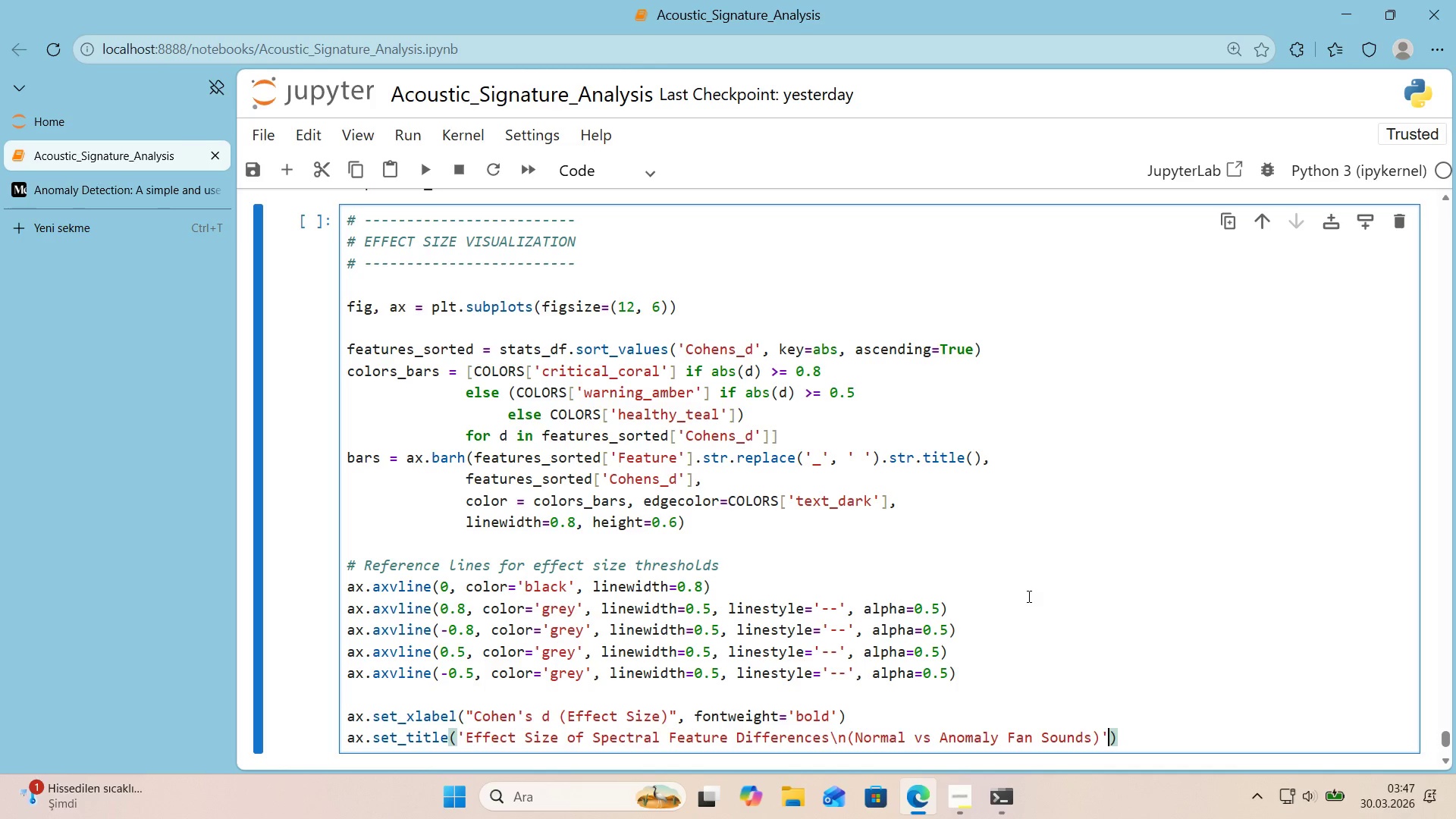 
key(Comma)
 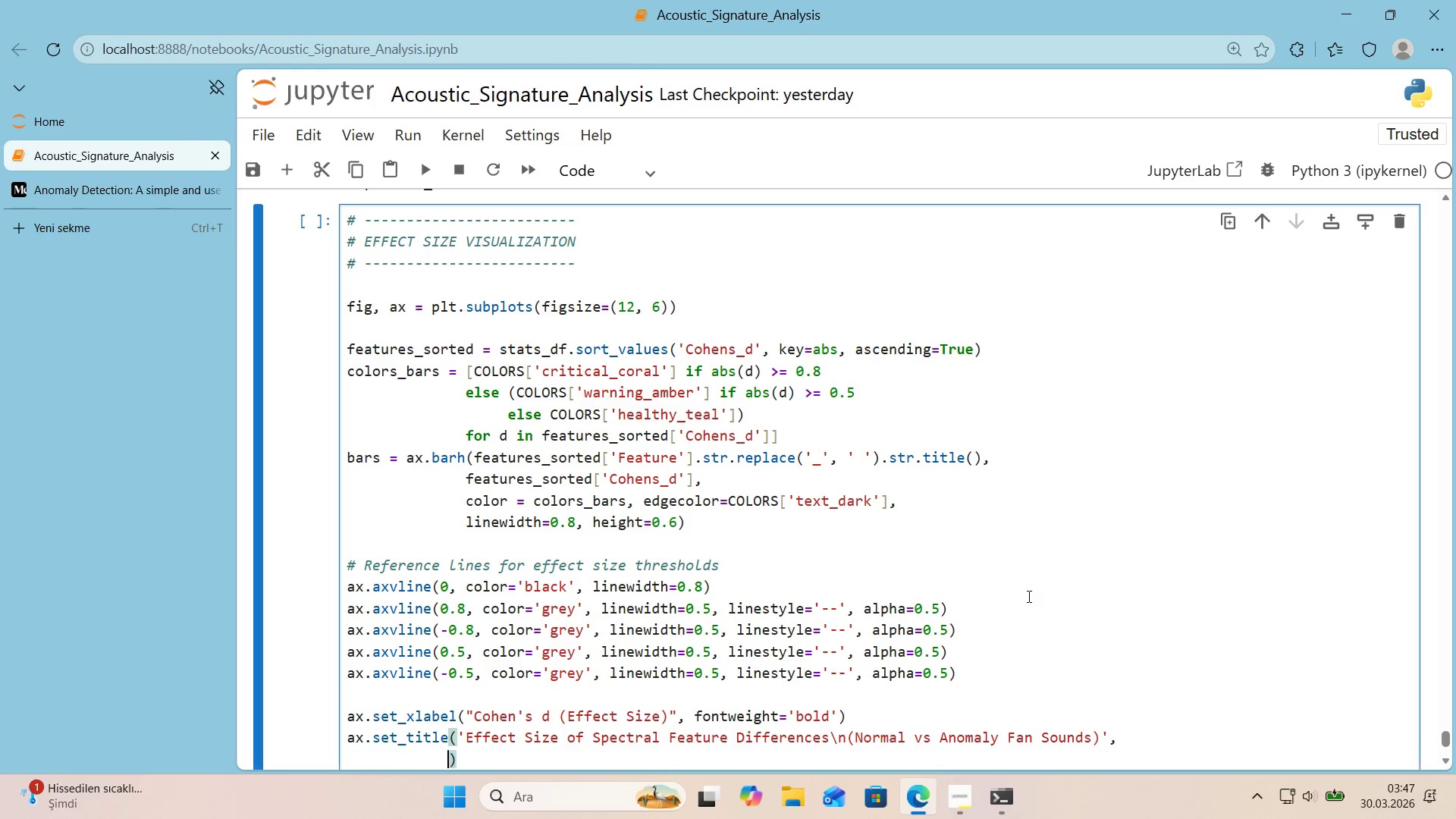 
key(Enter)
 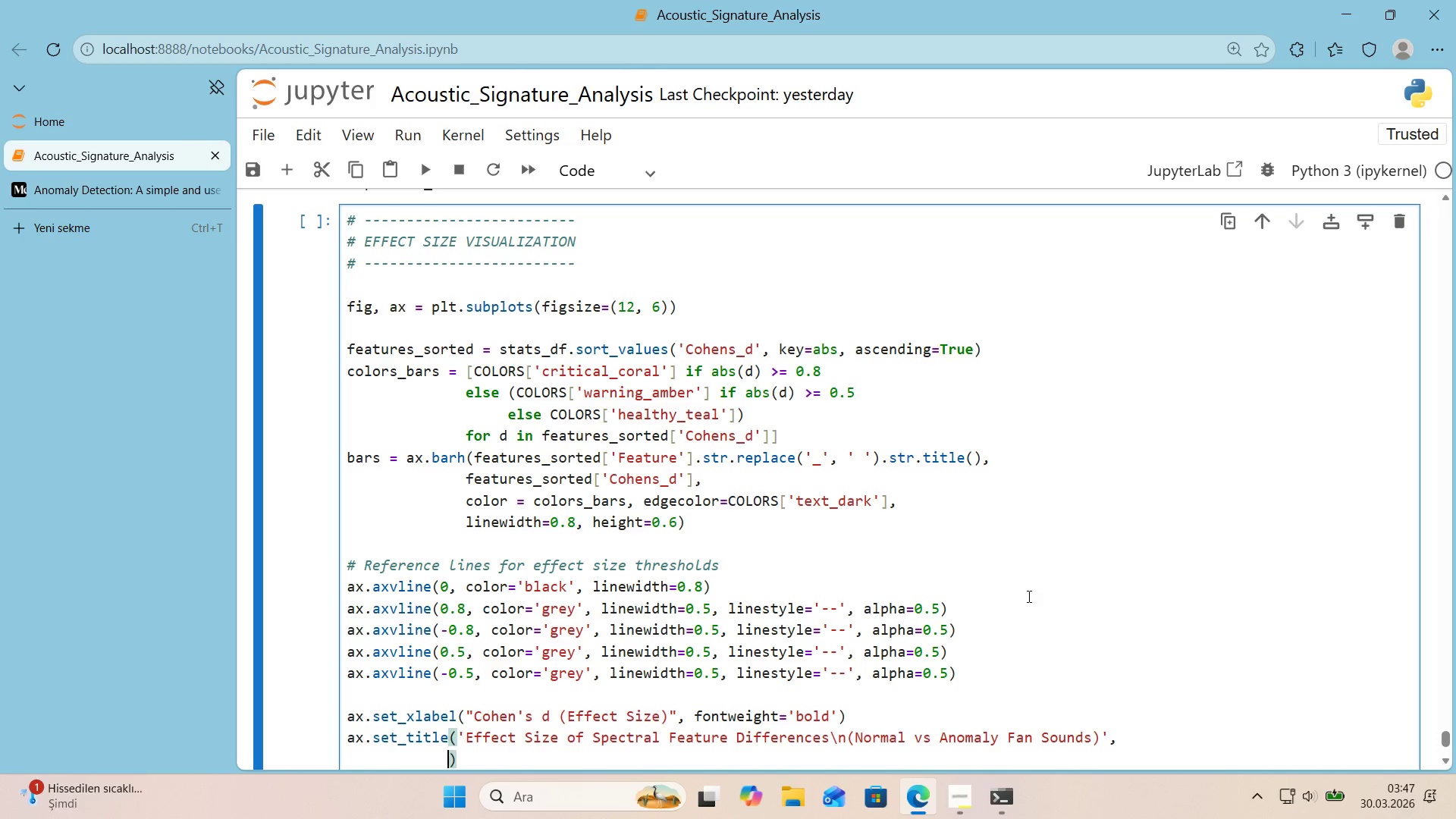 
scroll: coordinate [994, 563], scroll_direction: down, amount: 1.0
 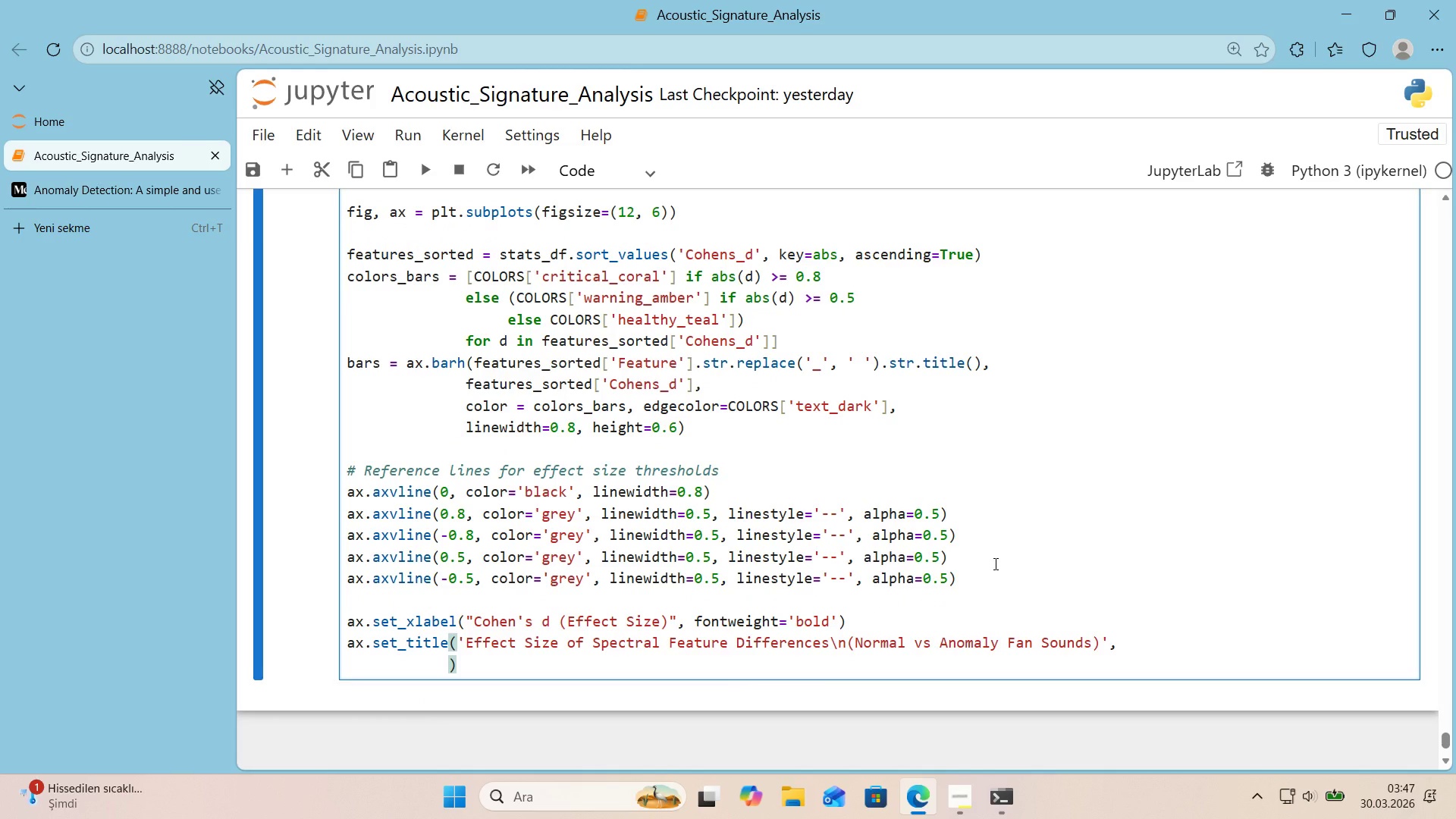 
type(fontwe'ght)@@)
 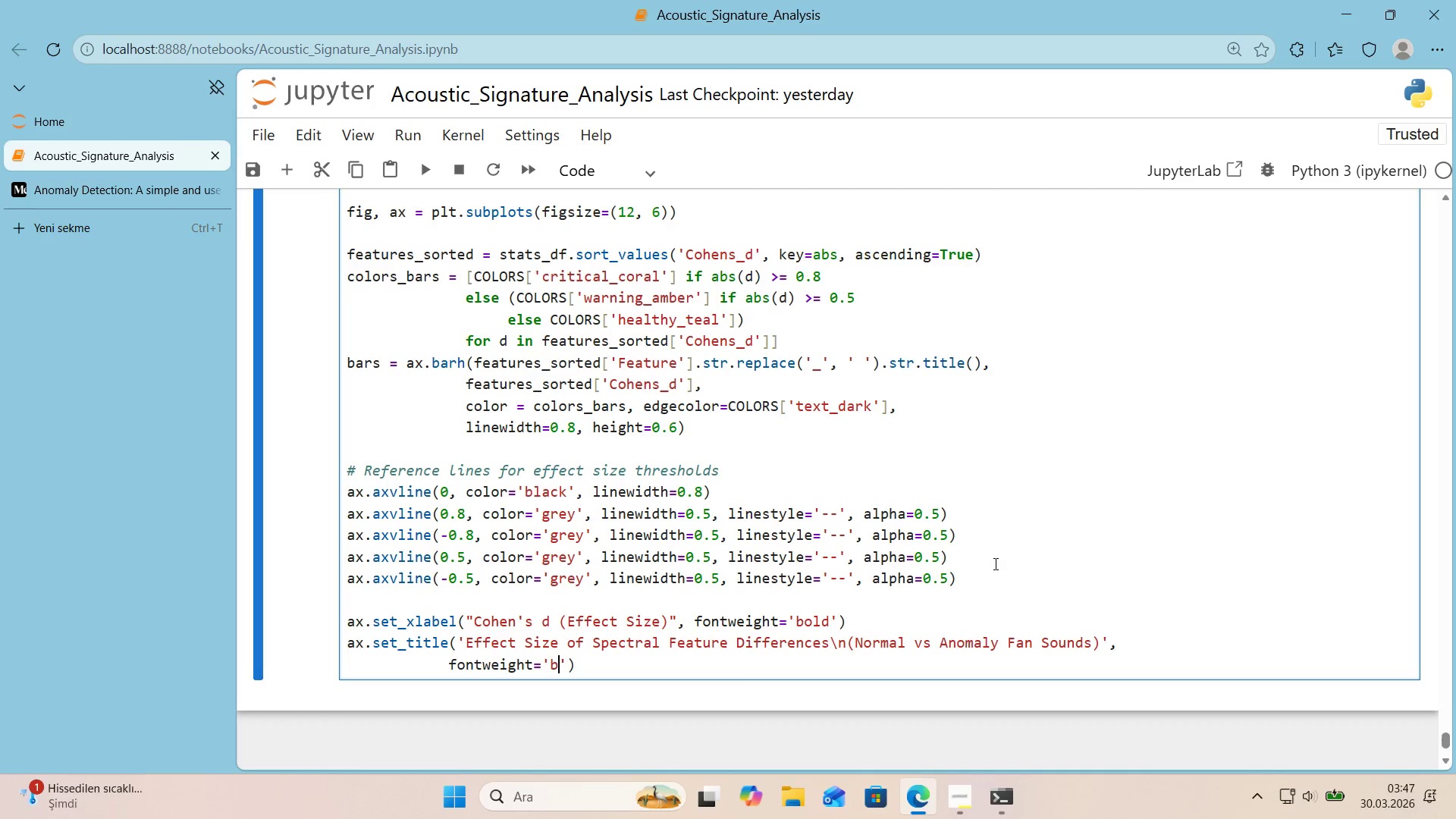 
 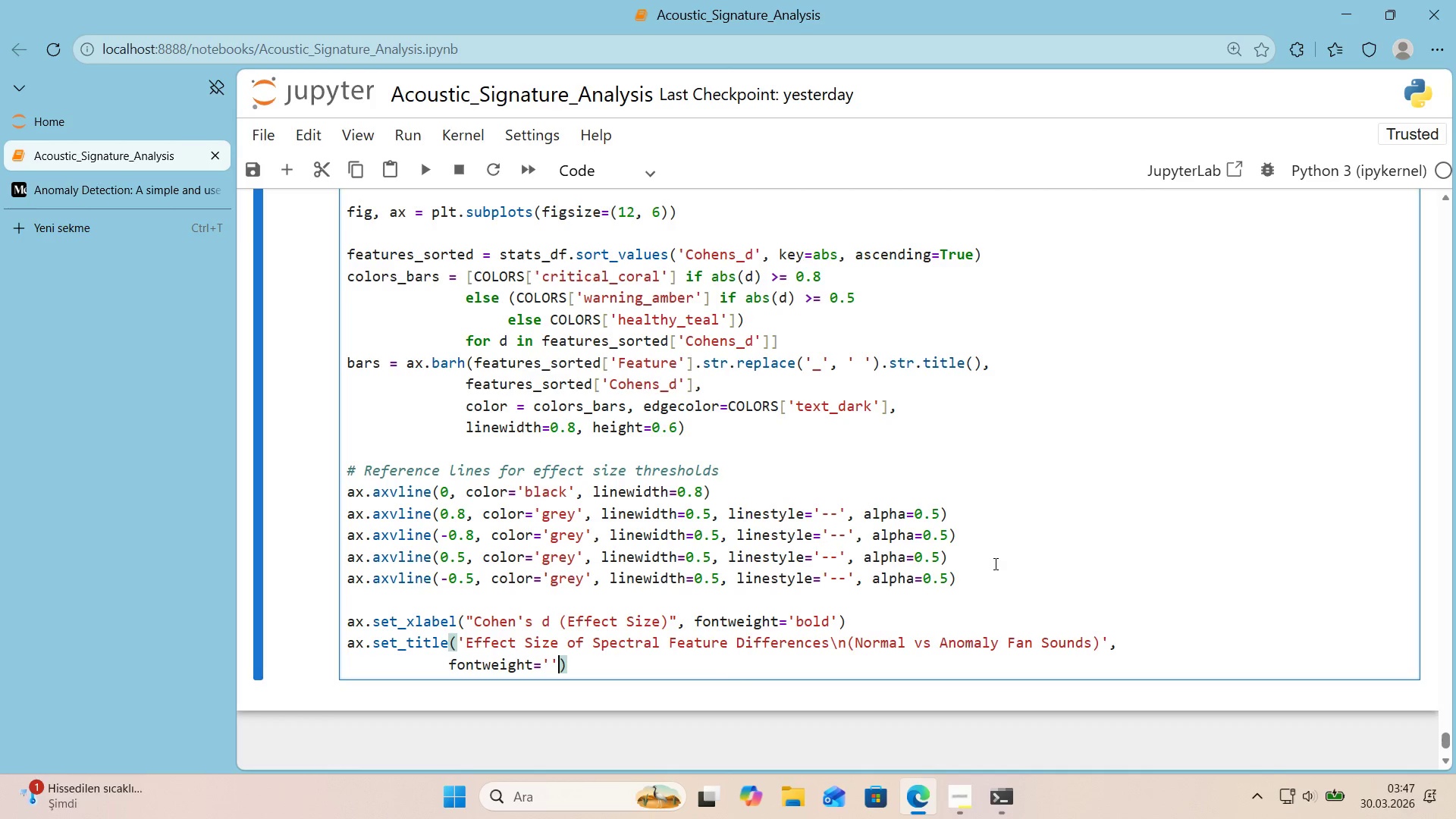 
key(ArrowLeft)
 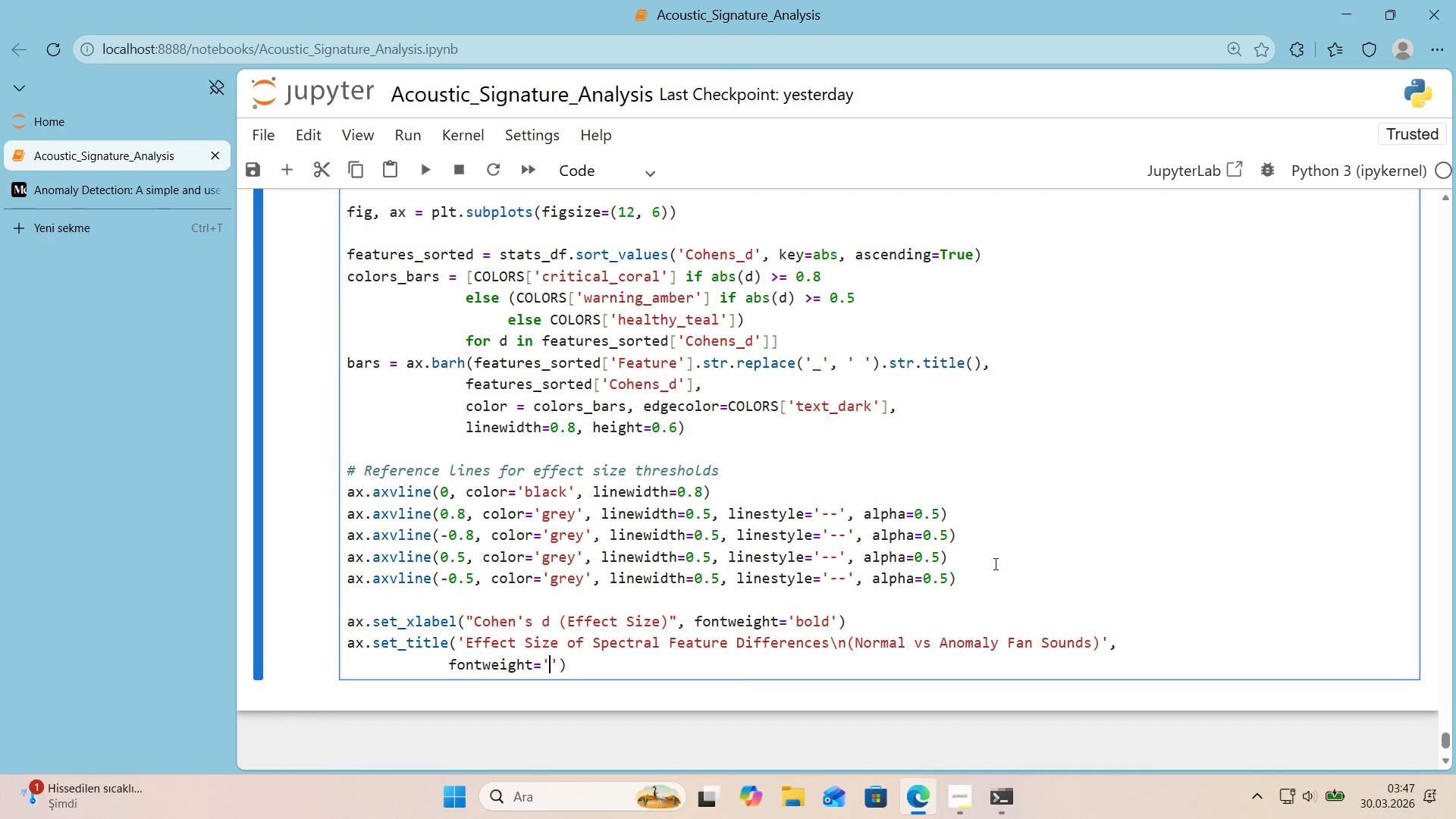 
type(bold)
 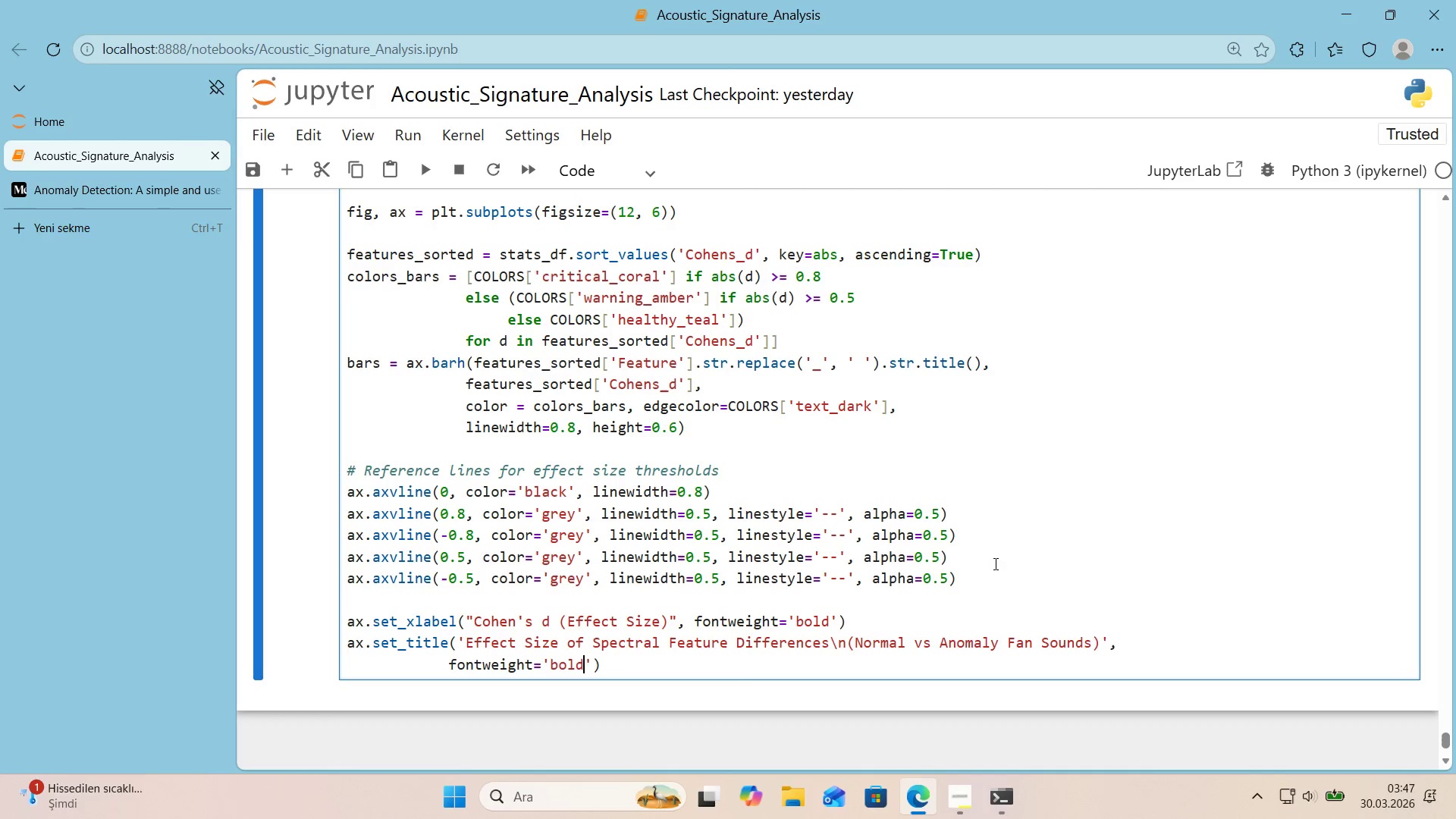 
key(ArrowRight)
 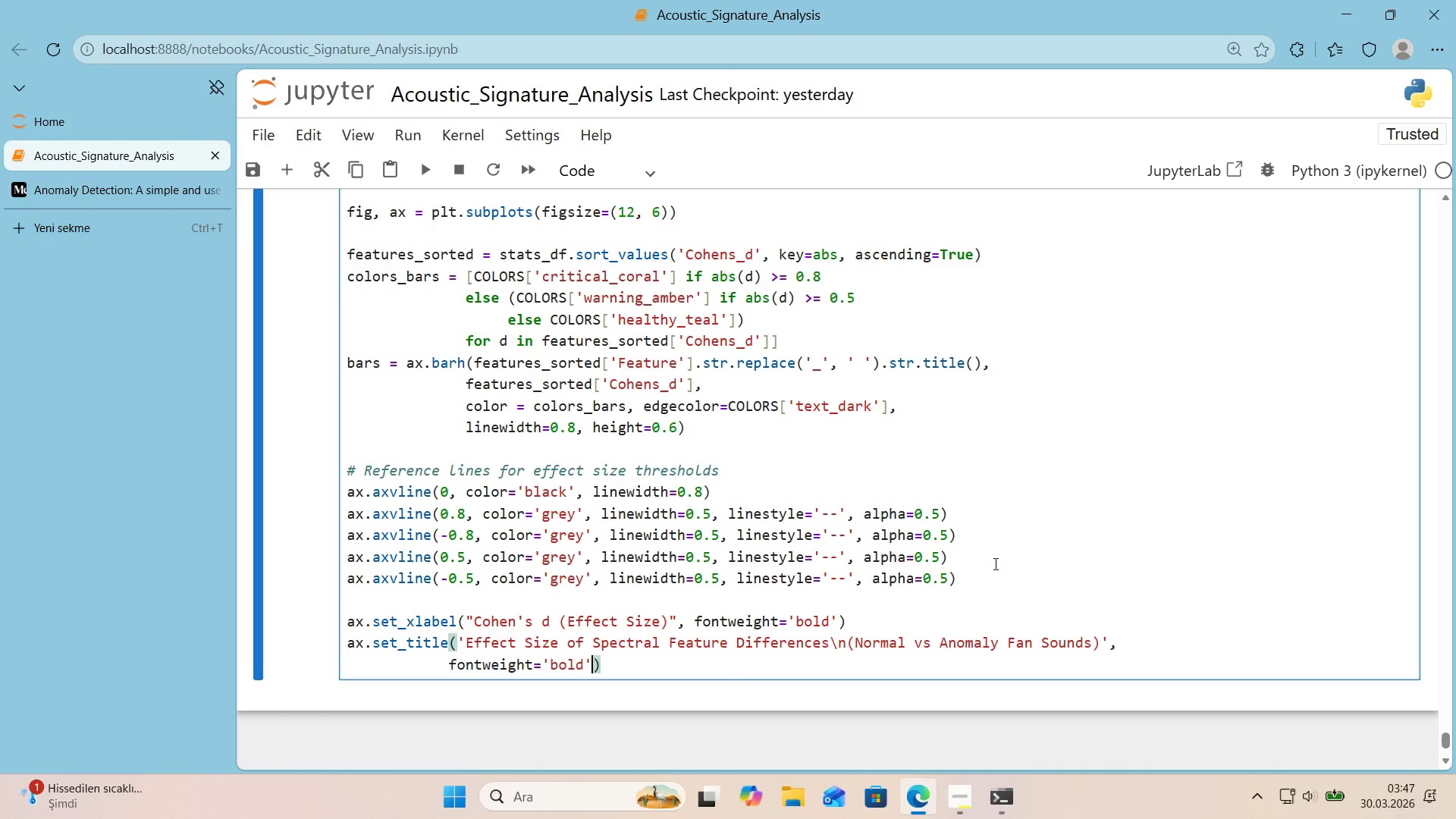 
type(, fonts'ze)14)
 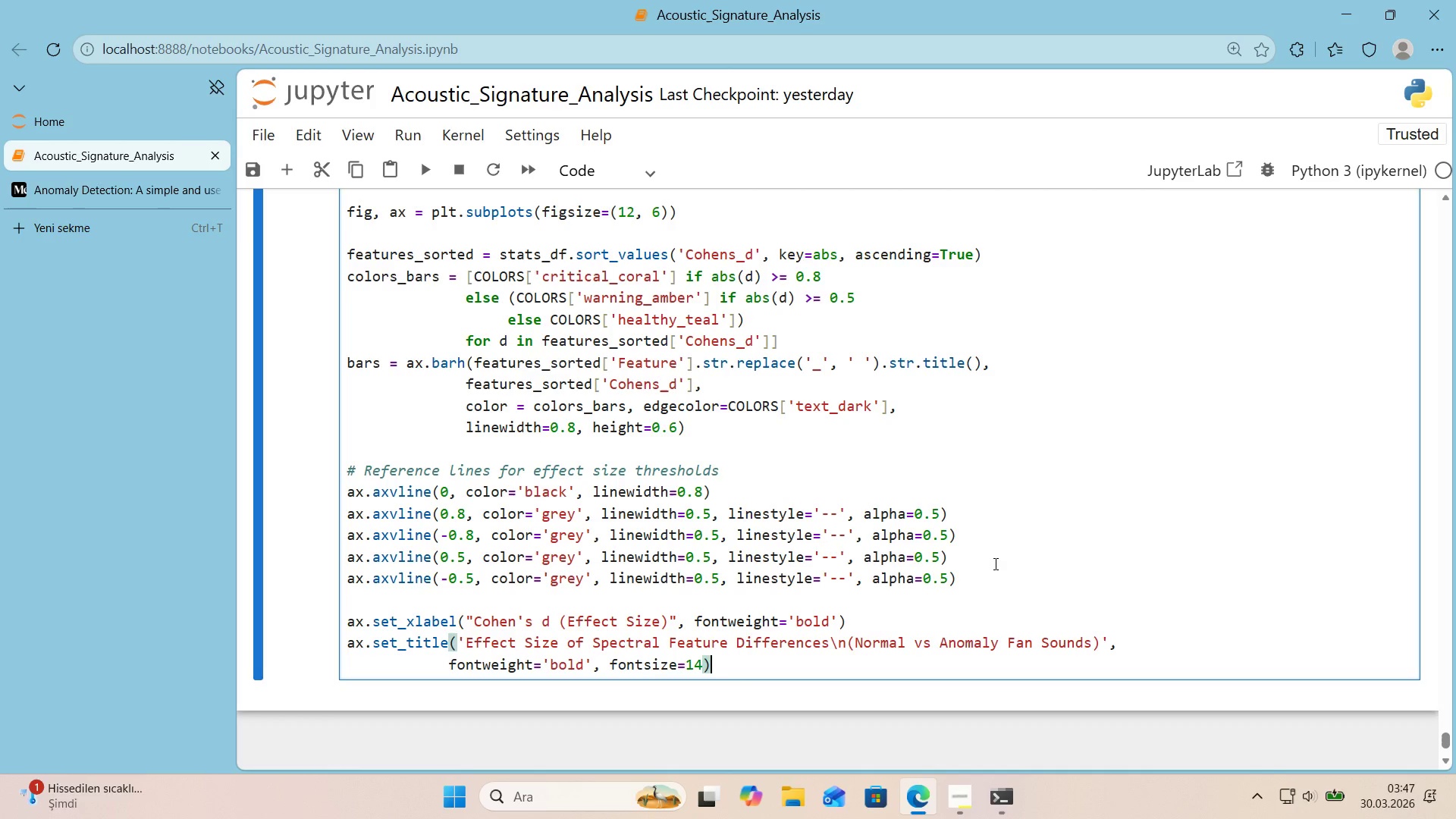 
 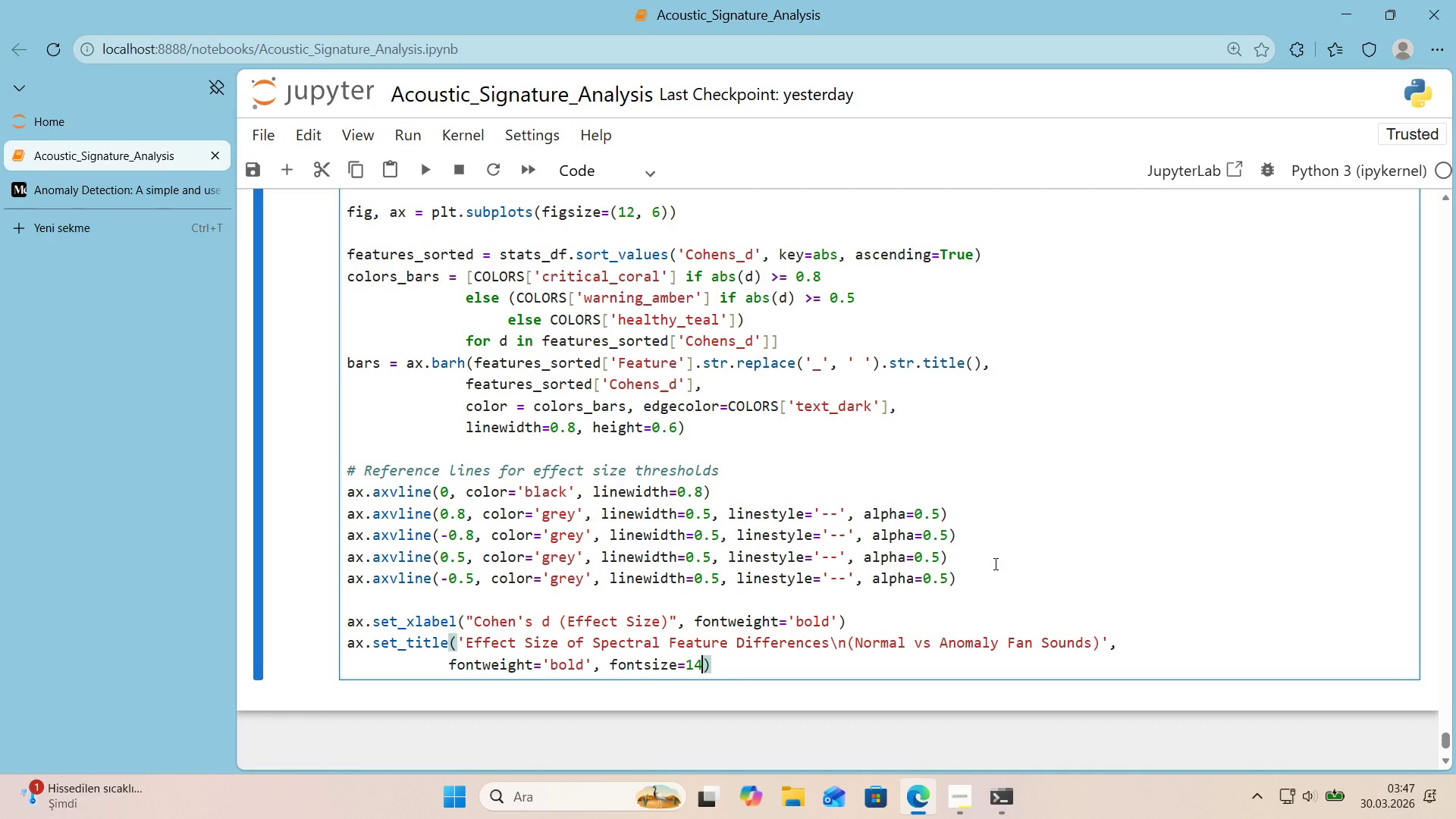 
key(ArrowRight)
 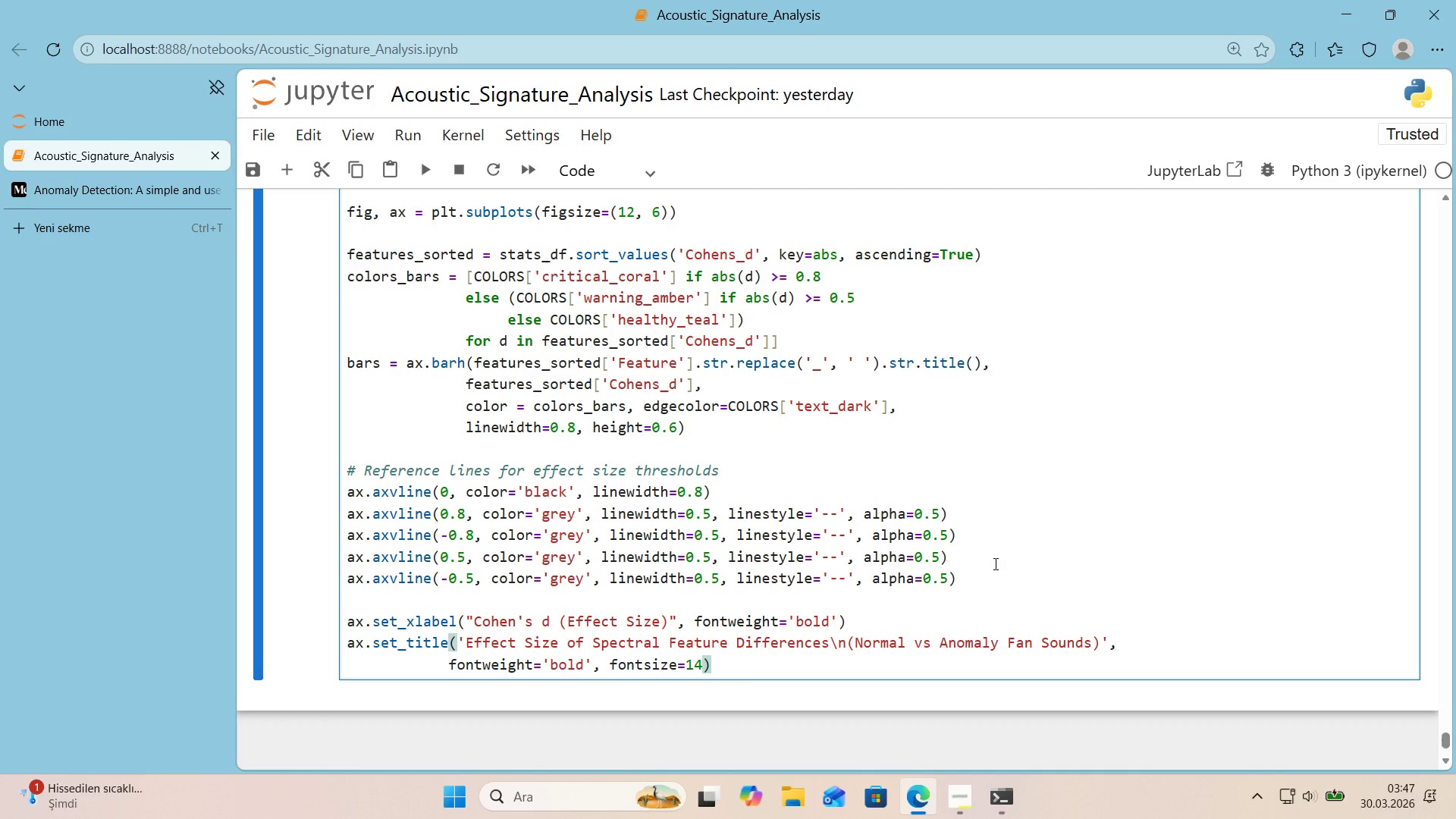 
key(Enter)
 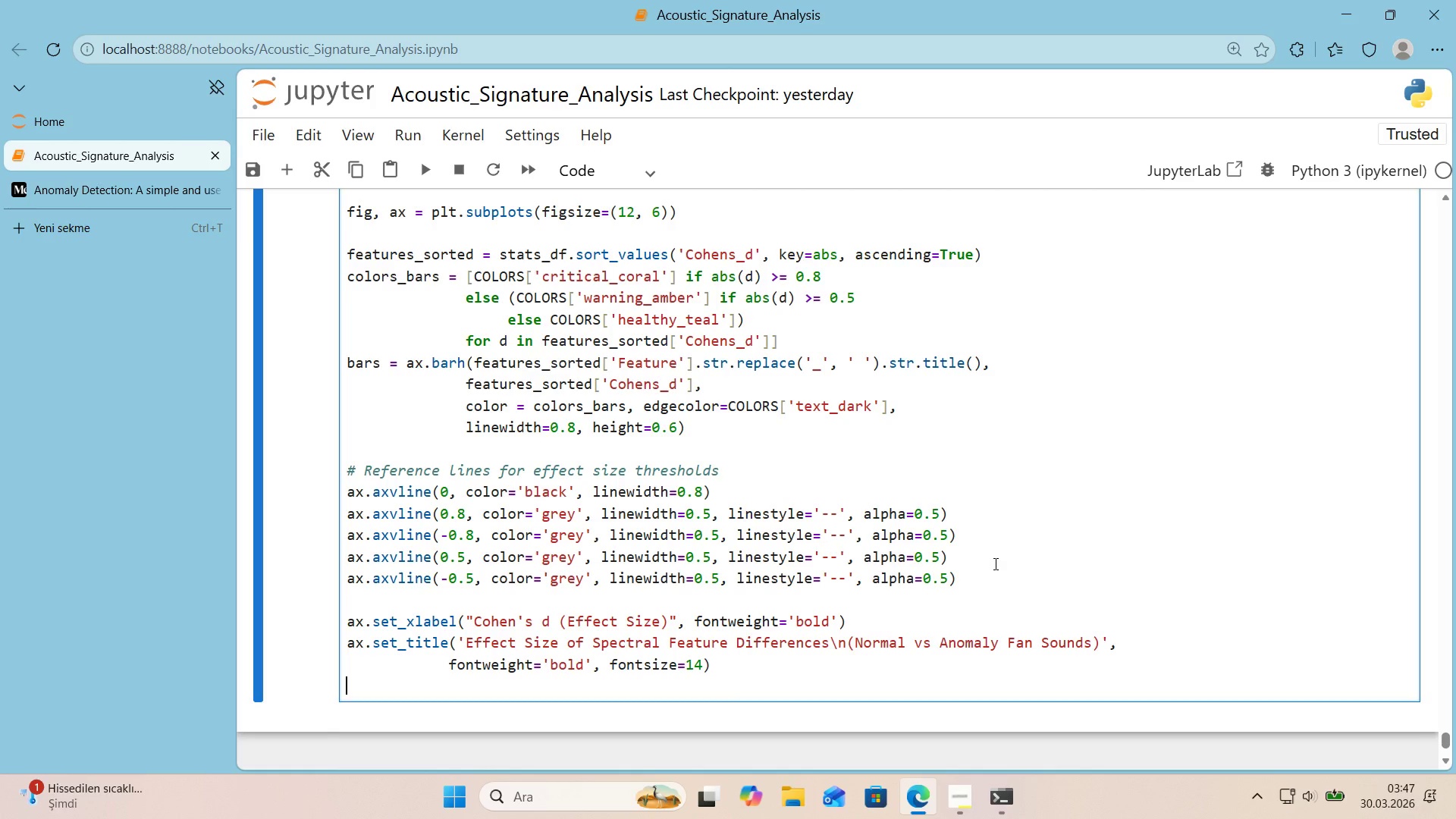 
key(Enter)
 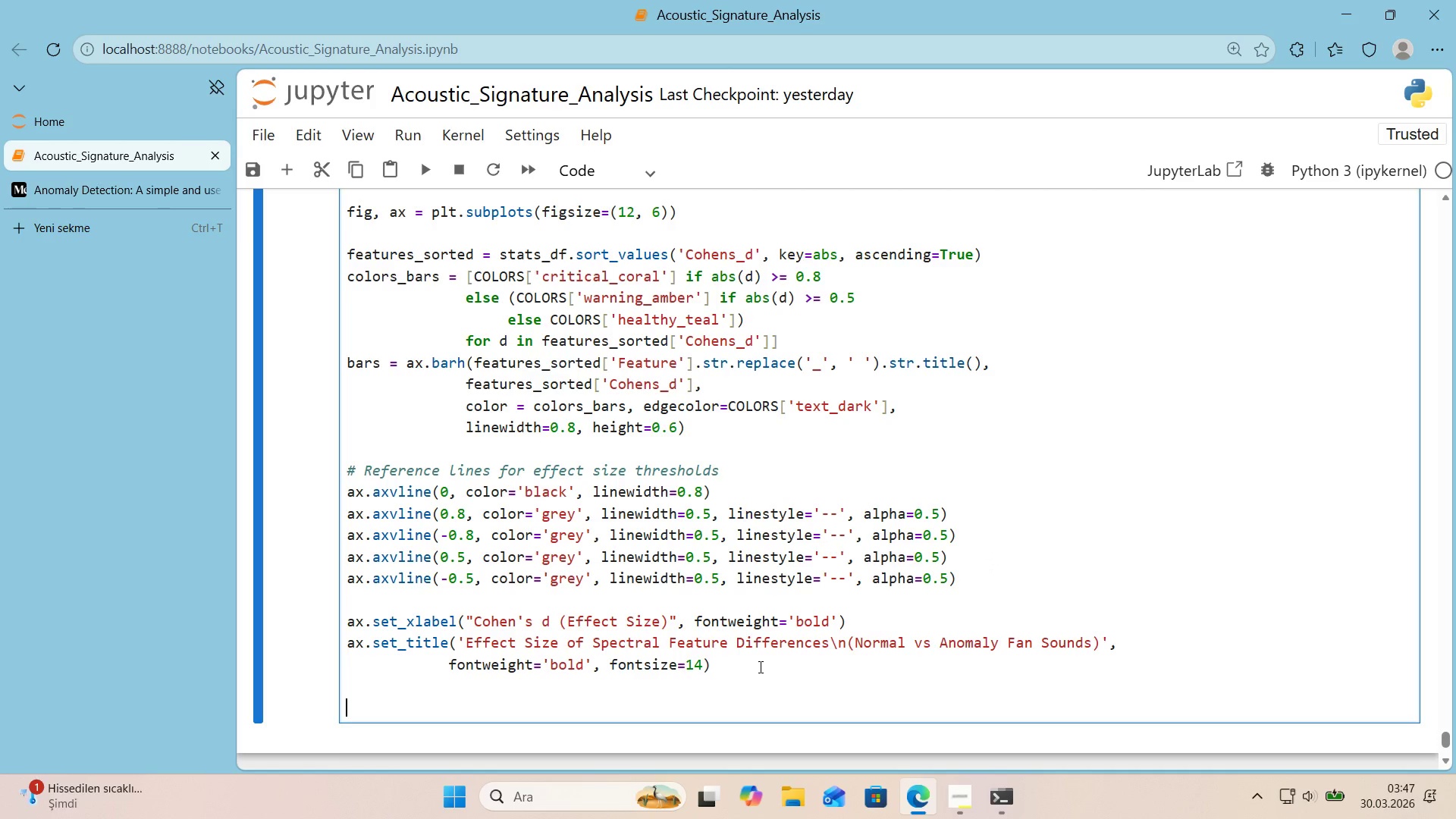 
double_click([724, 714])
 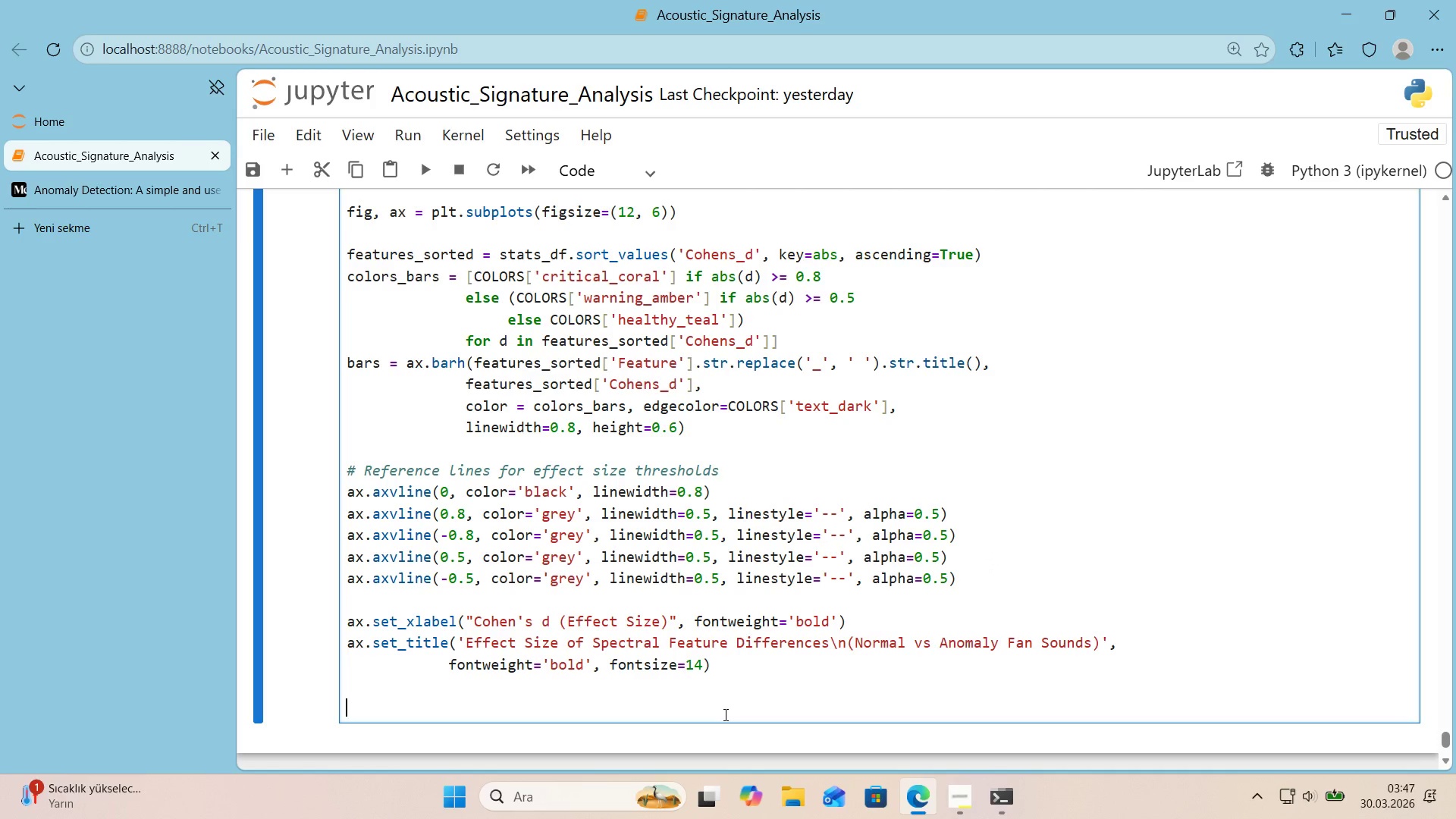 
type(legends_)
key(Backspace)
key(Backspace)
type(_elemts ) )
 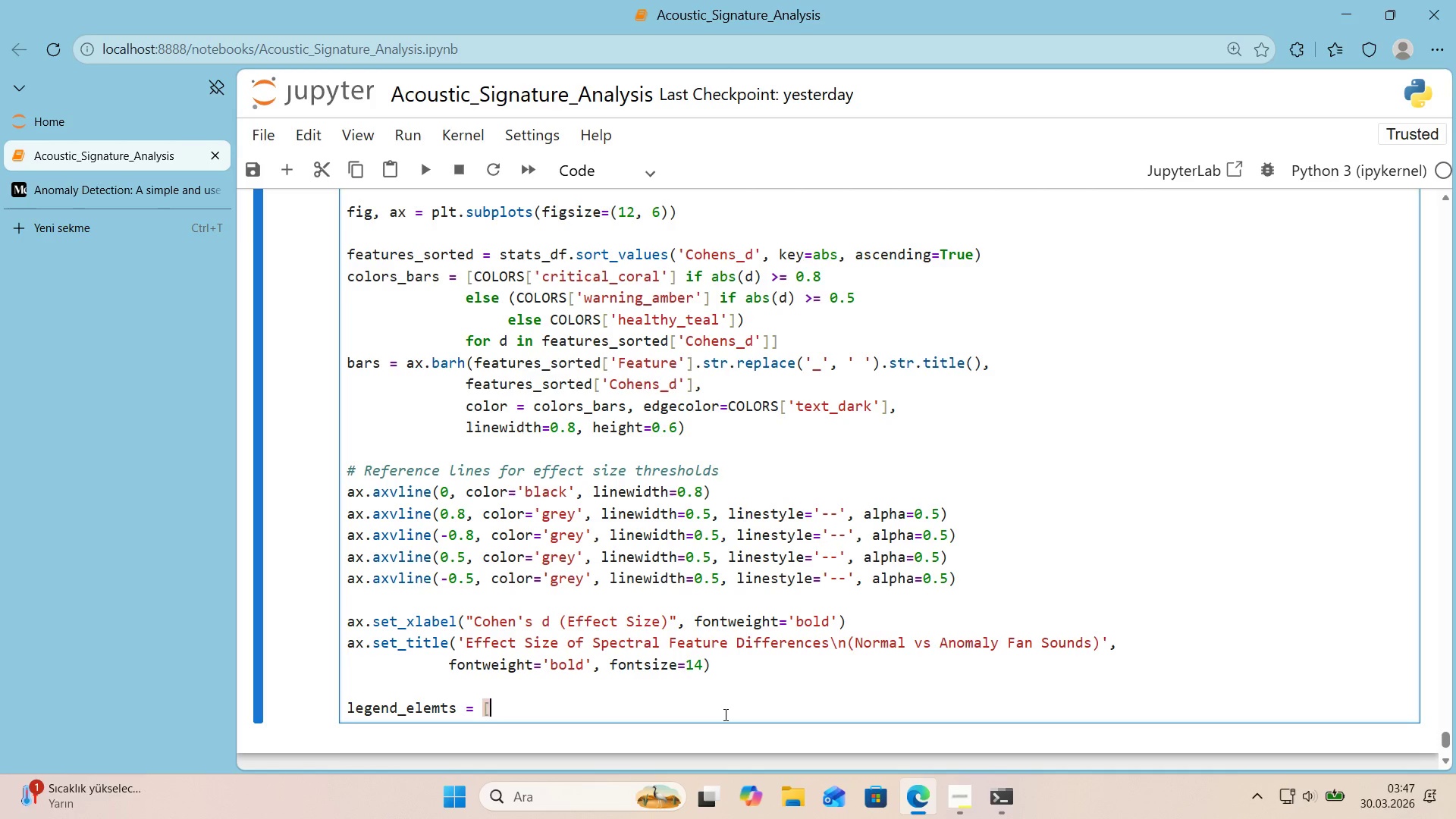 
key(Alt+Control+8)
 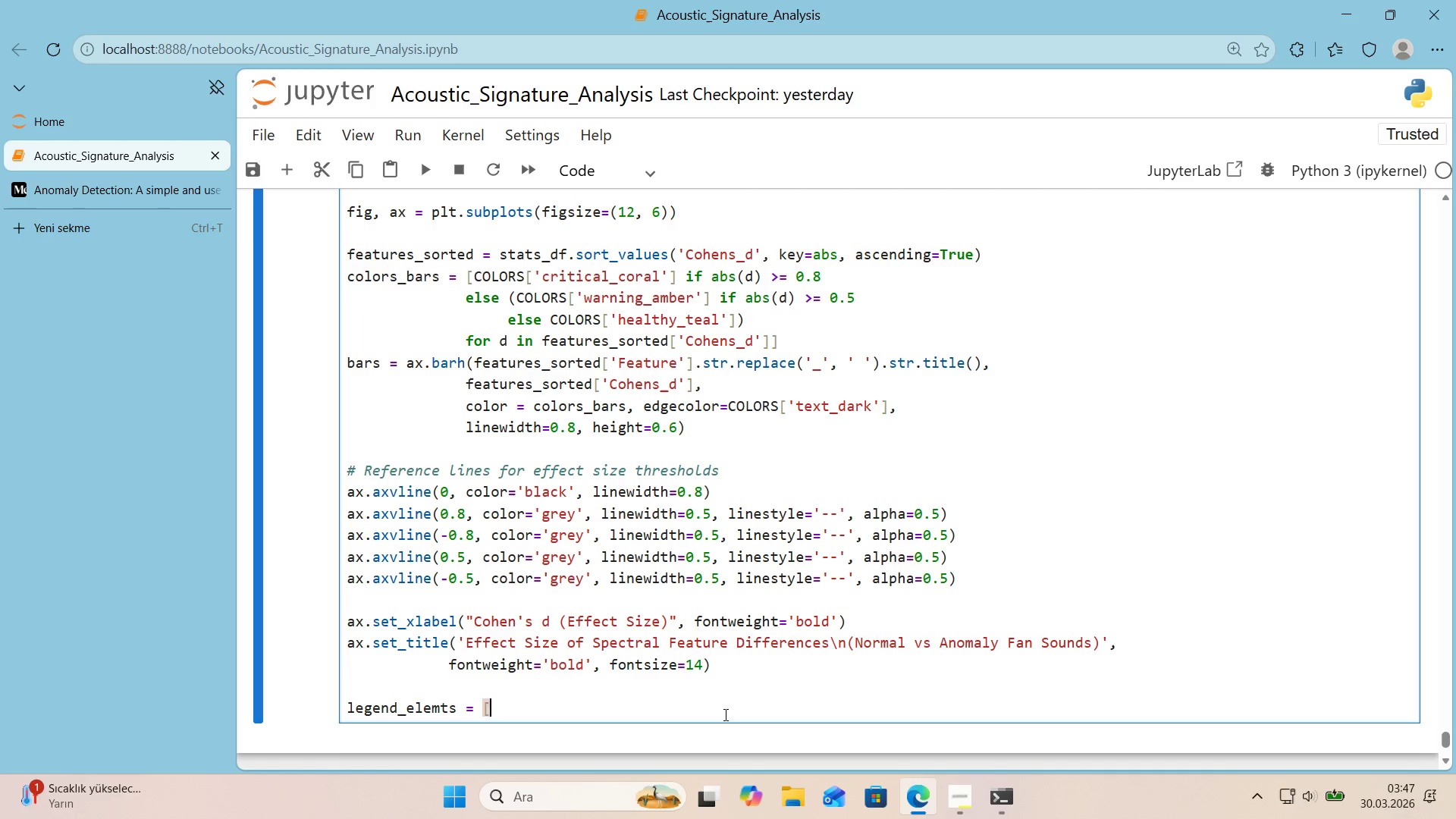 
key(Alt+Control+9)
 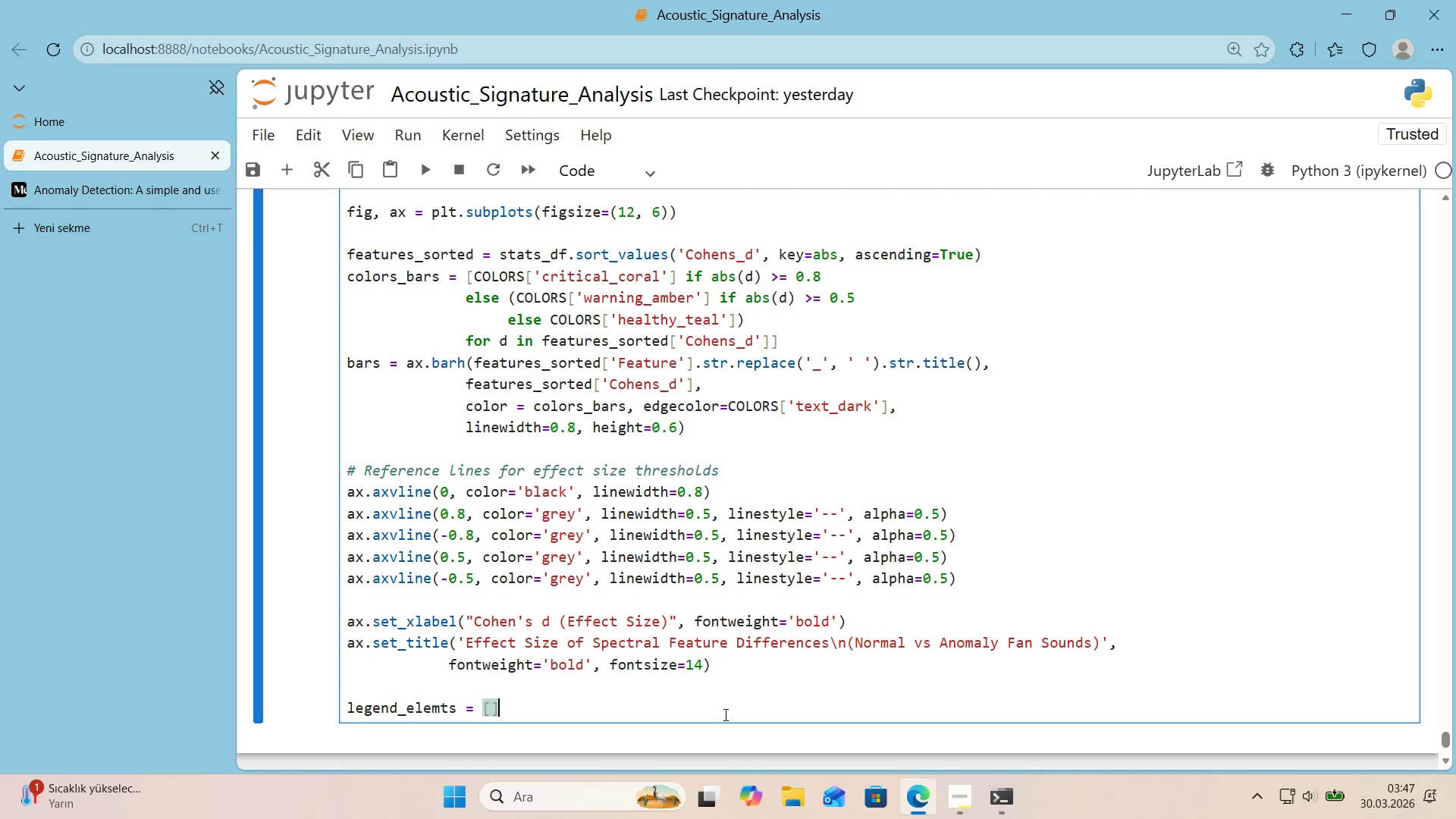 
key(ArrowLeft)
 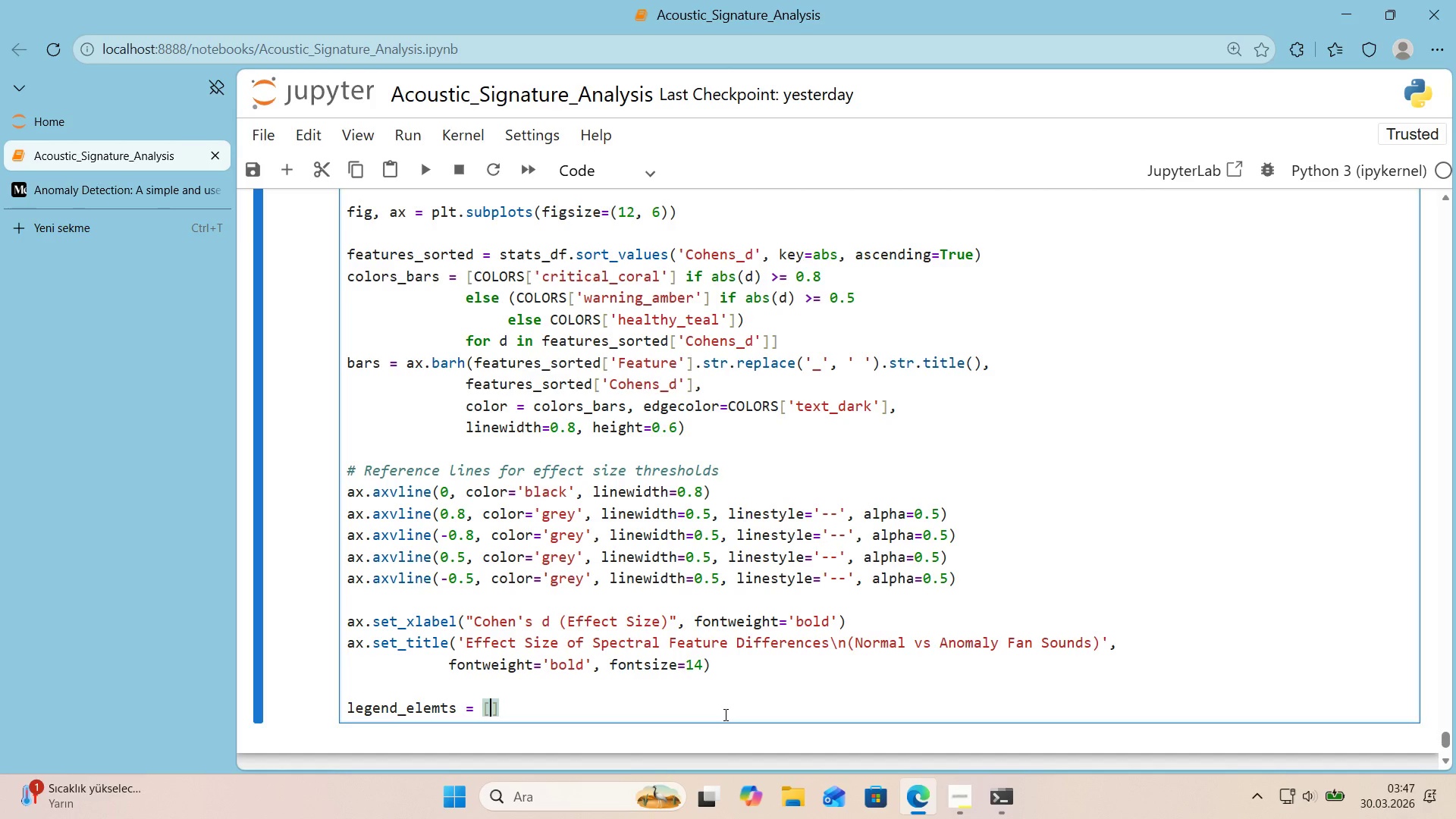 
key(Enter)
 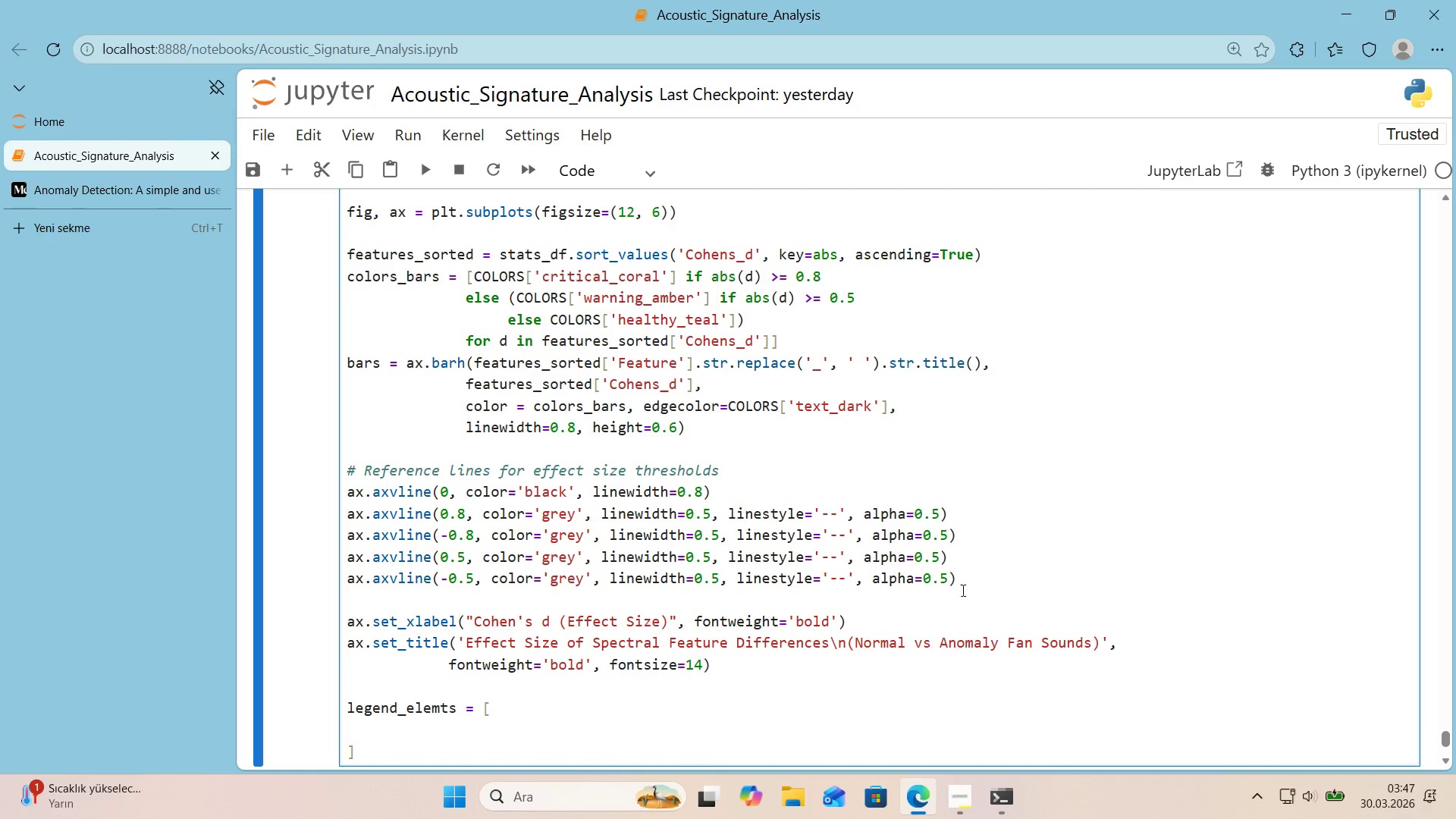 
scroll: coordinate [981, 573], scroll_direction: down, amount: 1.0
 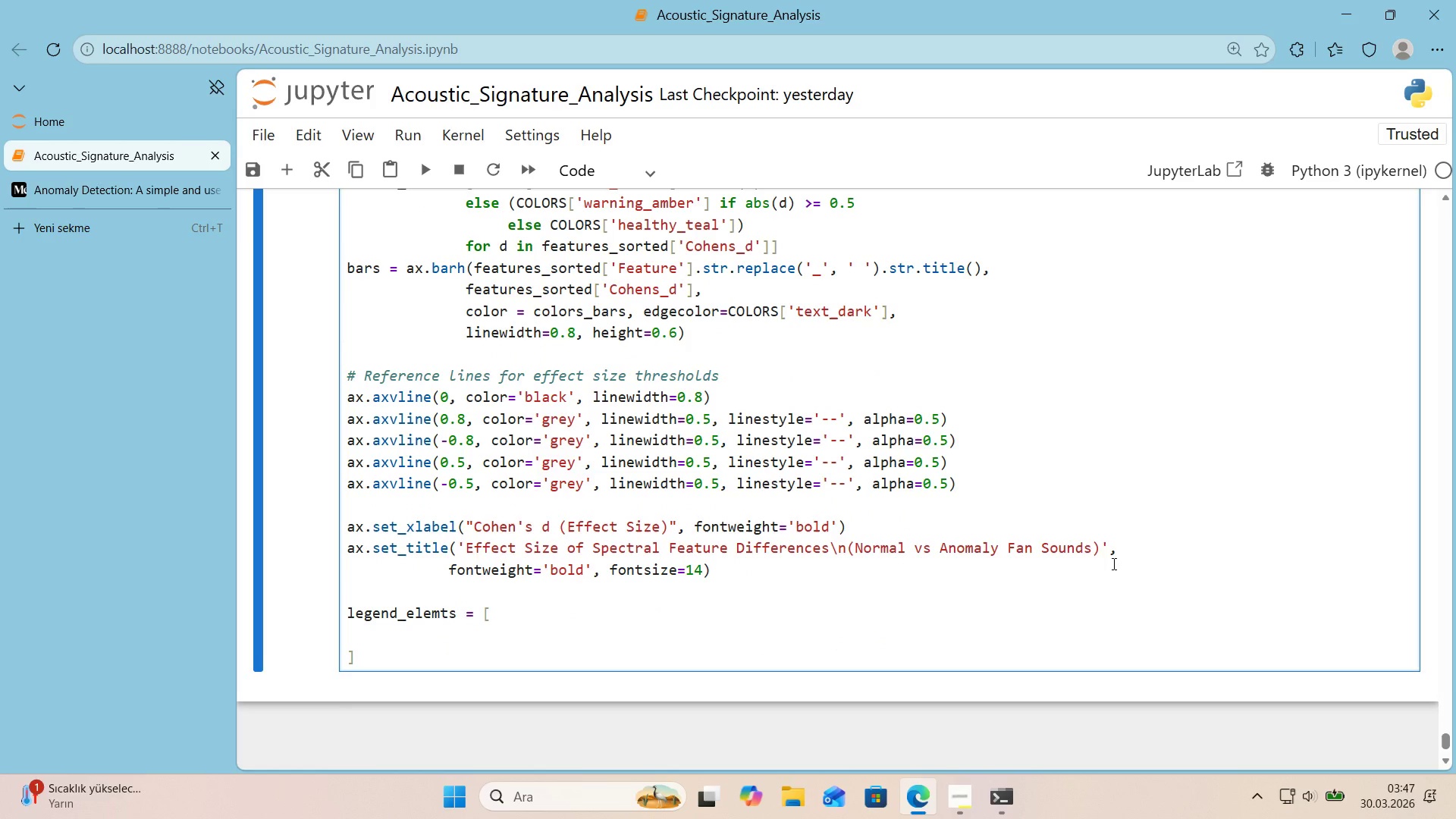 
type(mpatches.Patch*()
 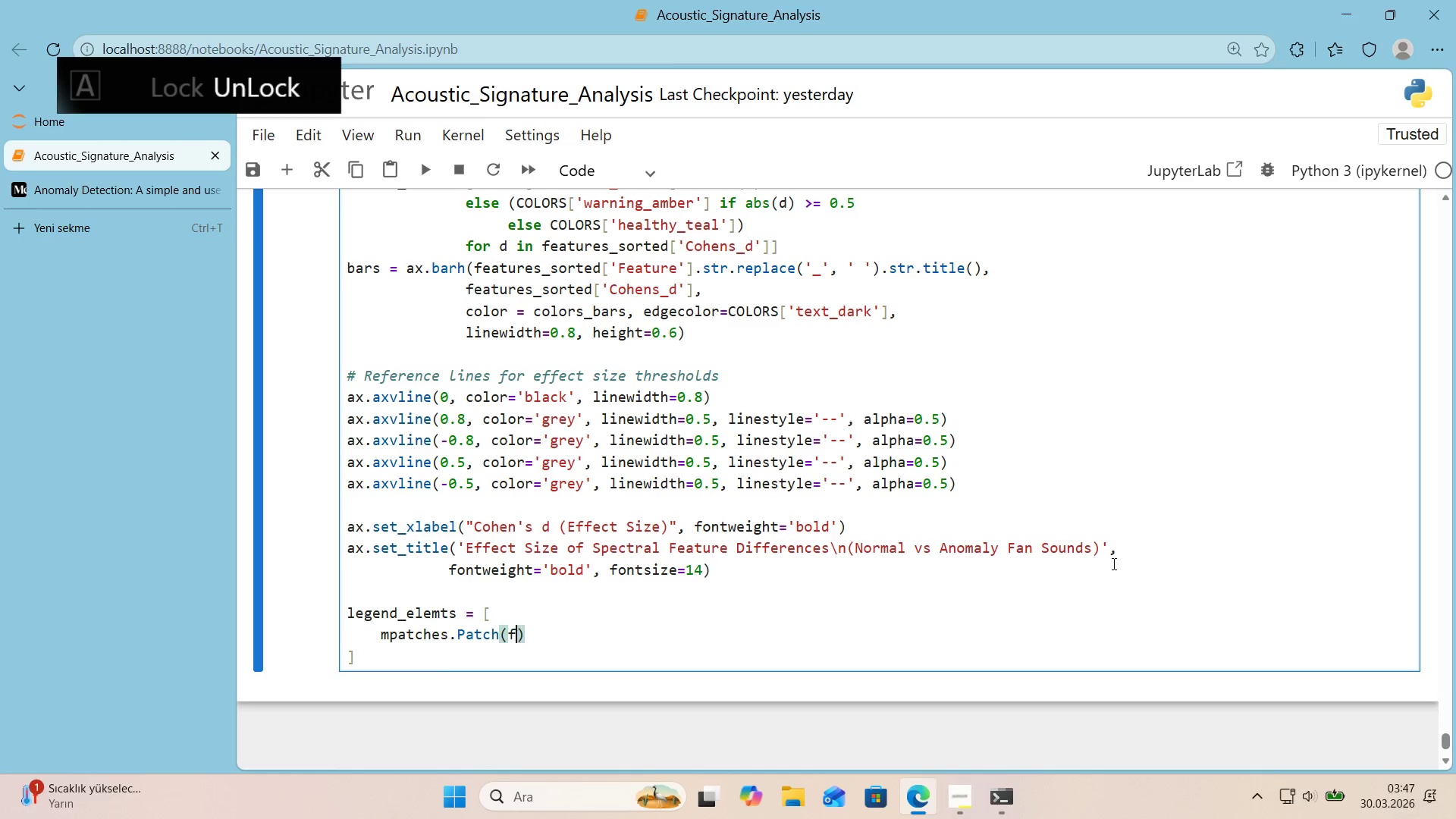 
 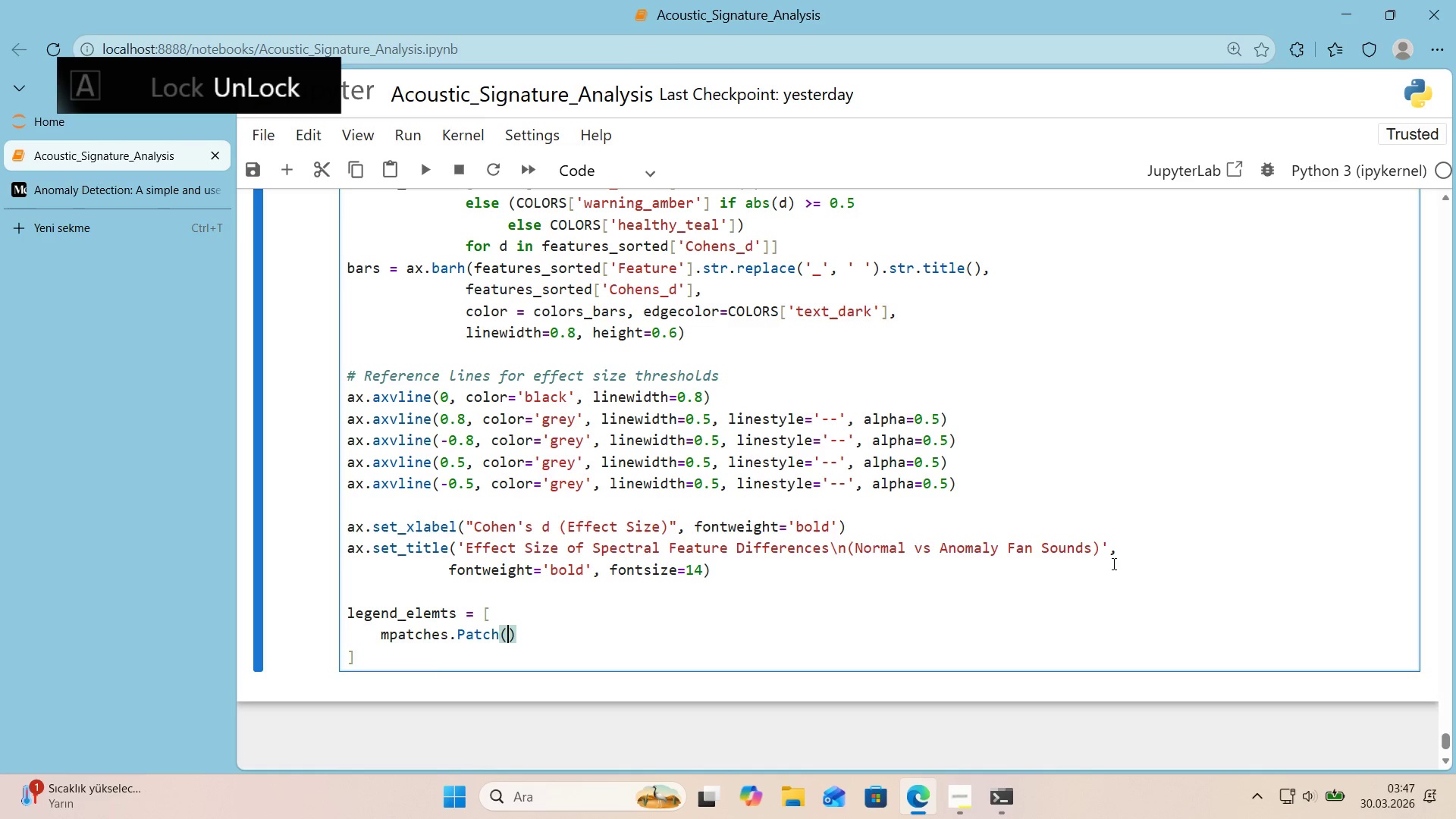 
key(ArrowLeft)
 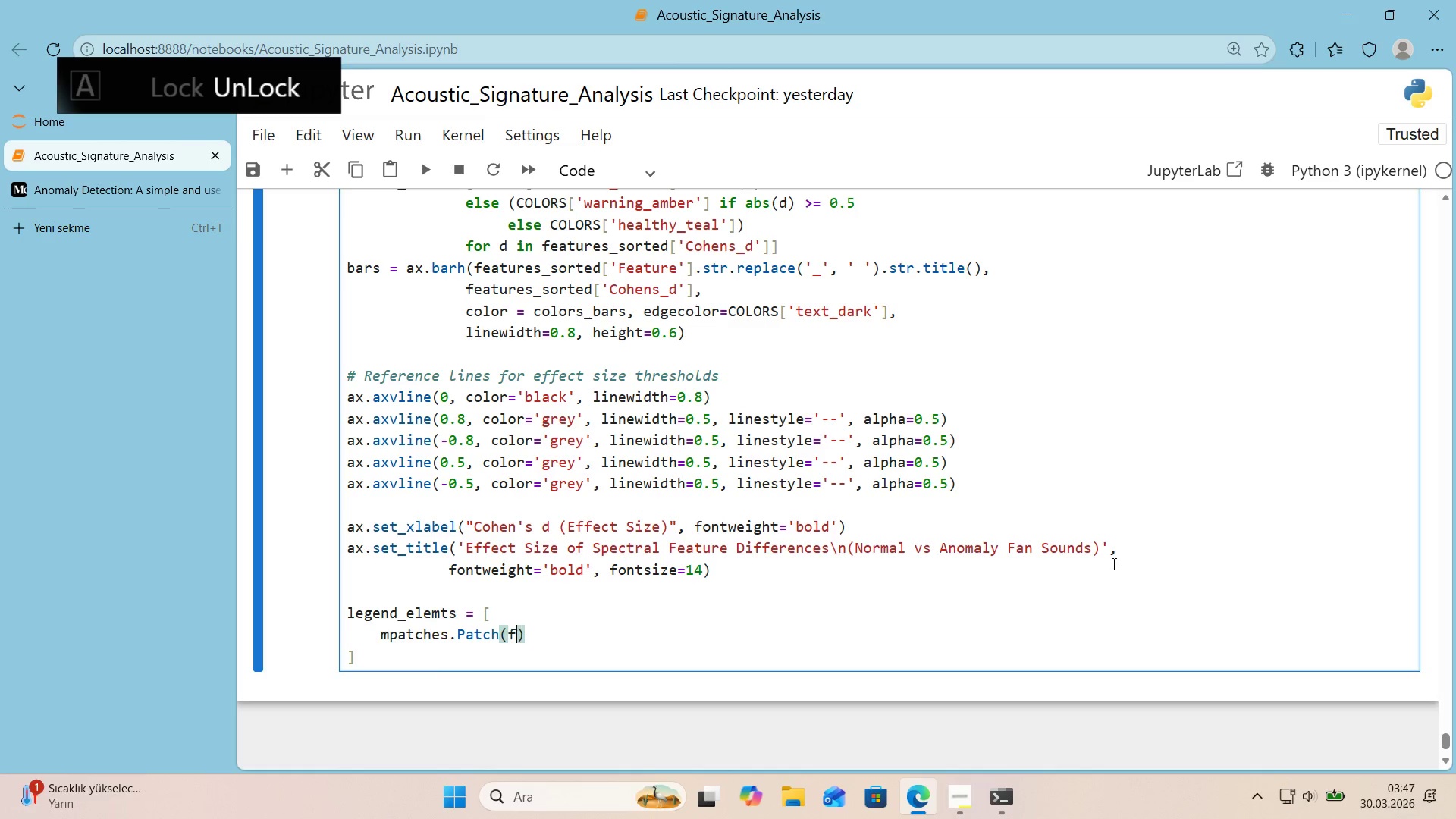 
type(facecolor)COLORS)
 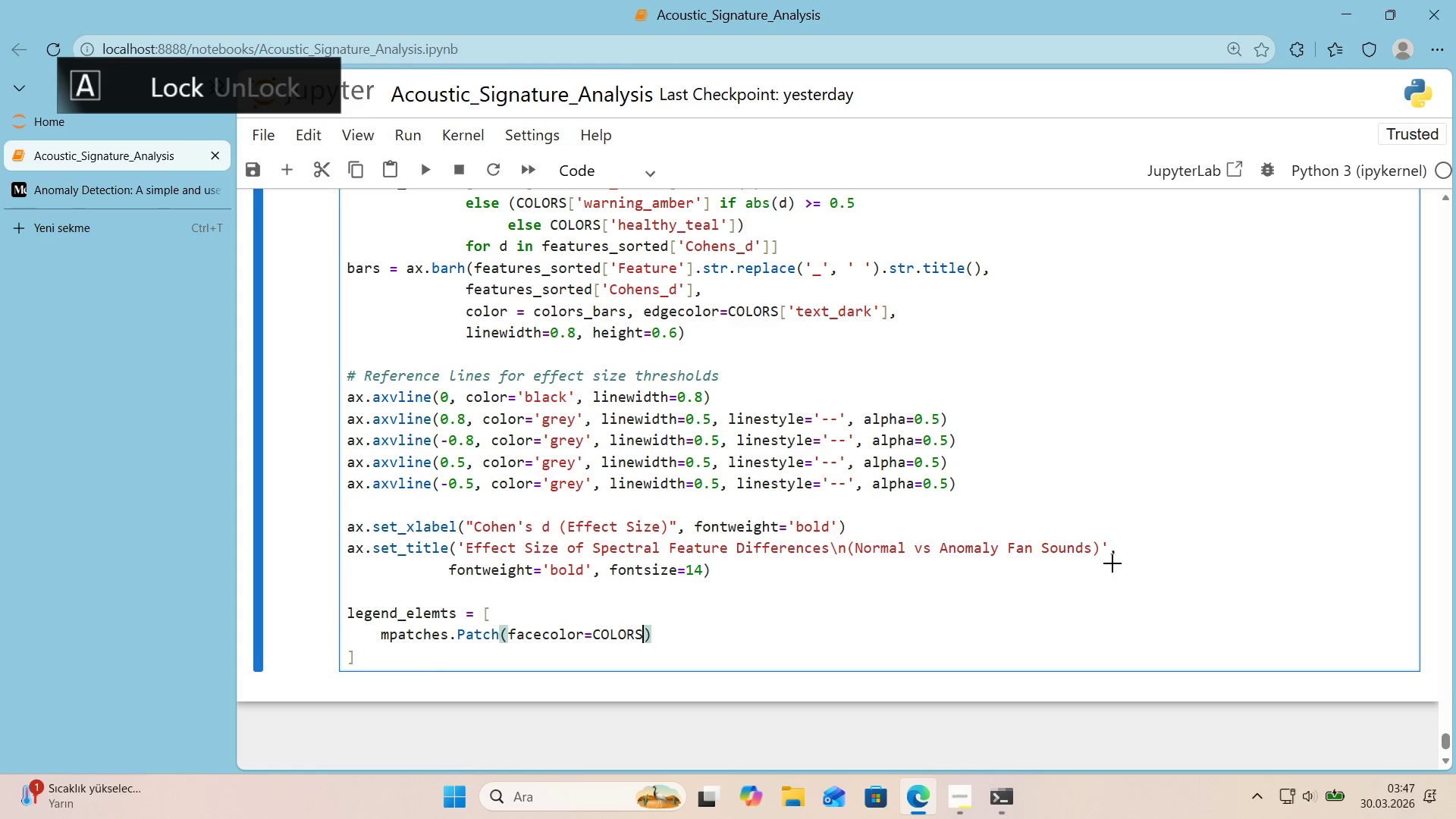 
key(Alt+Control+8)
 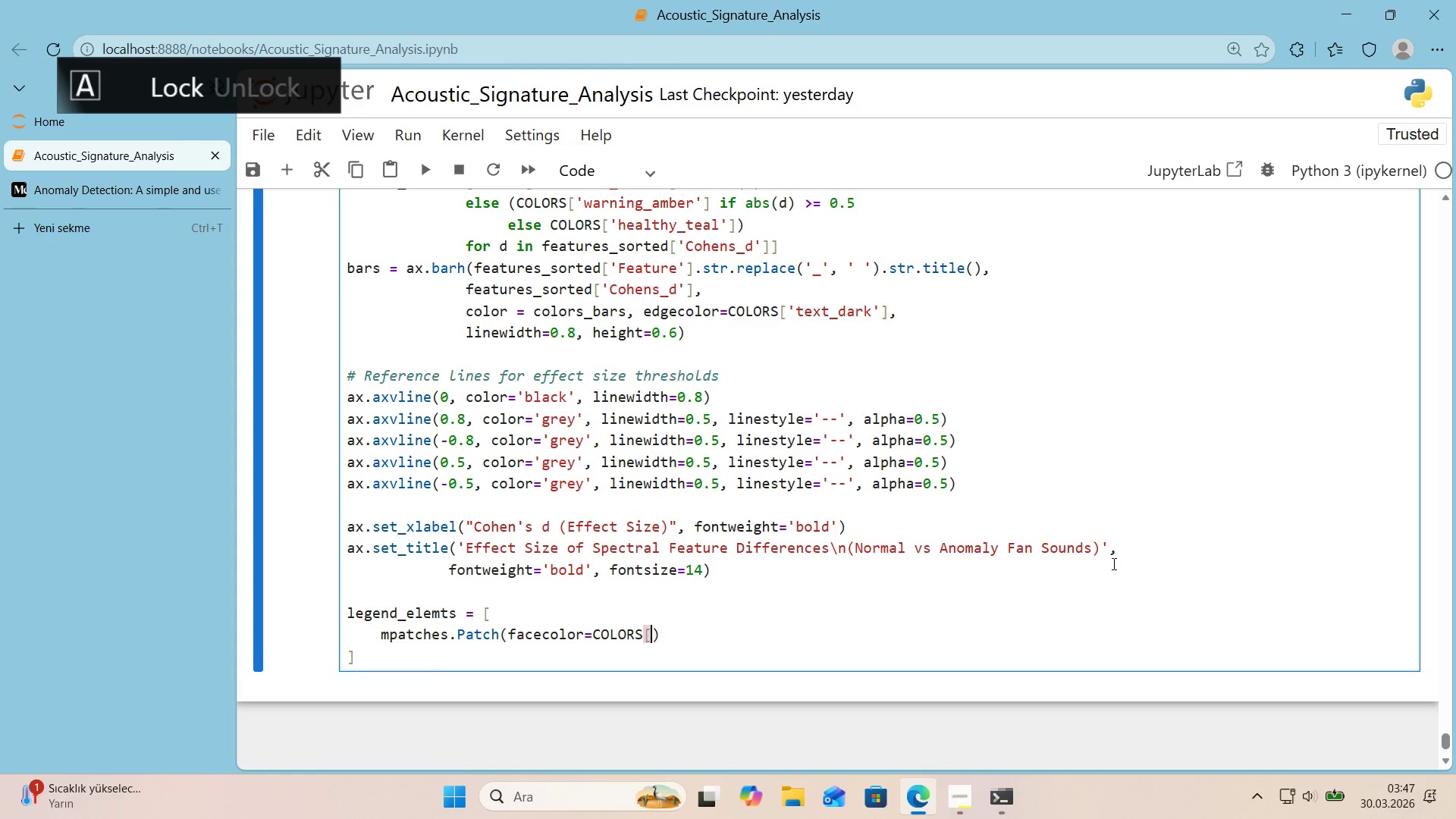 
key(Alt+Control+9)
 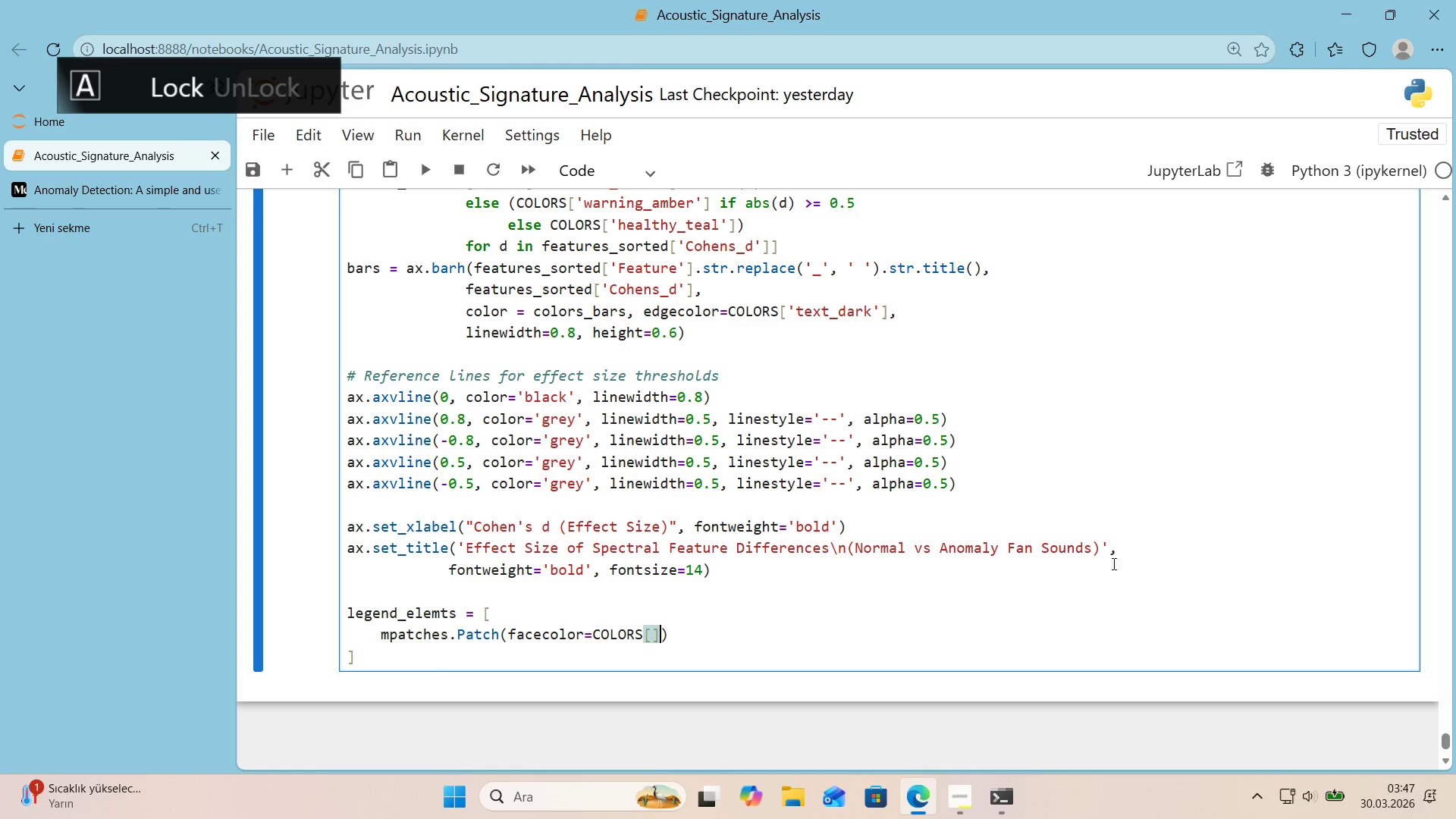 
key(ArrowLeft)
 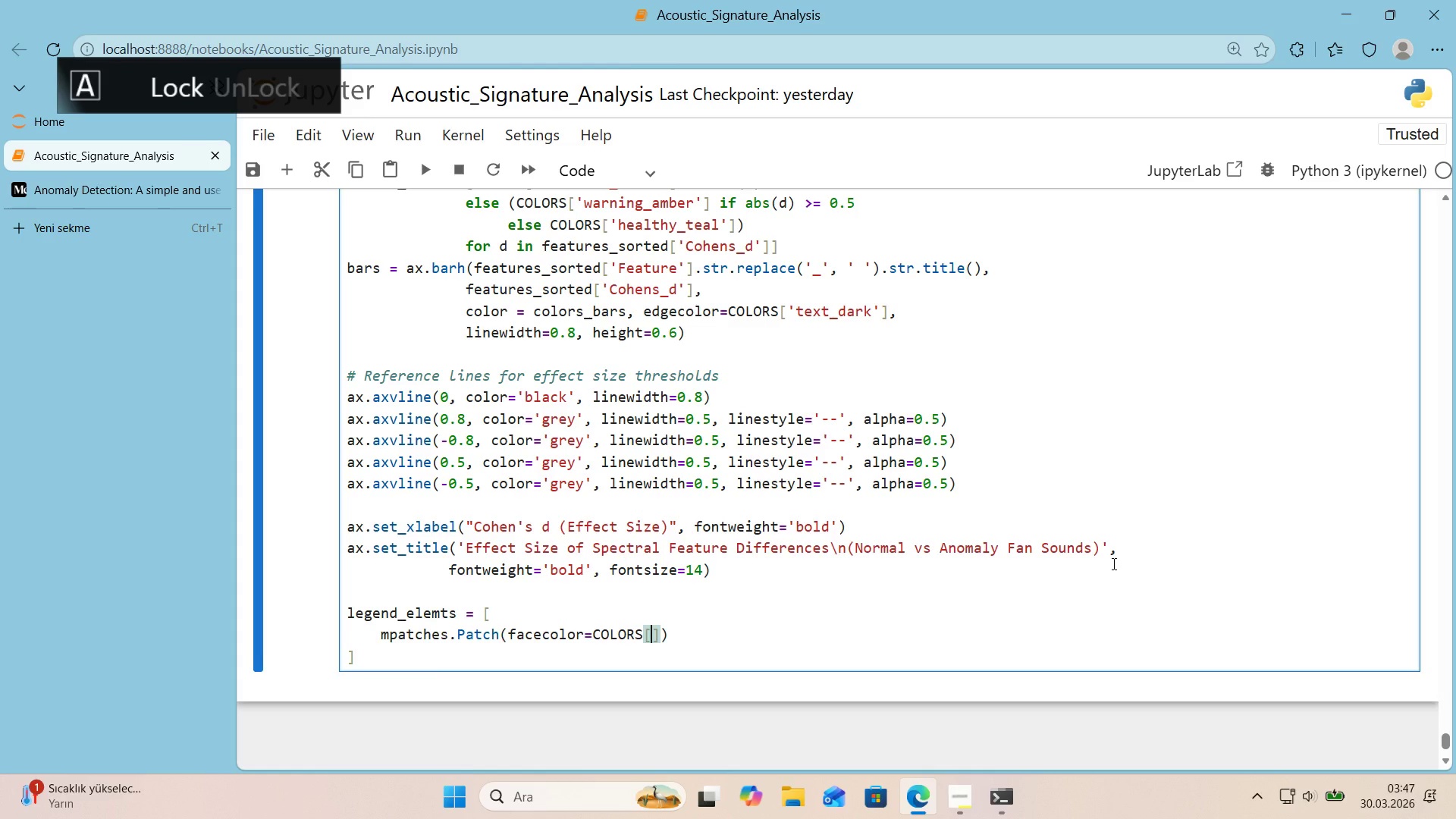 
type(@@)
 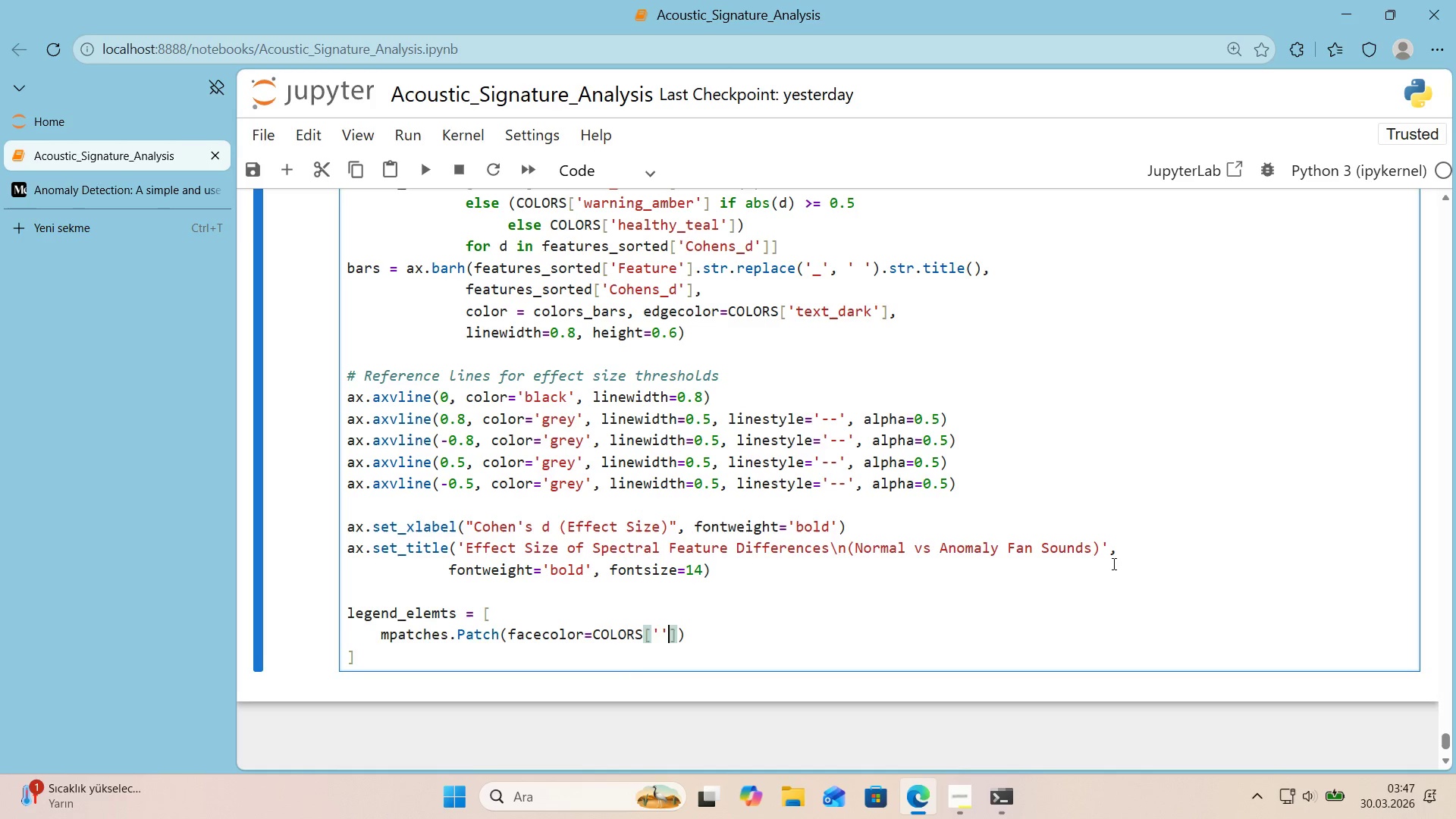 
key(ArrowLeft)
 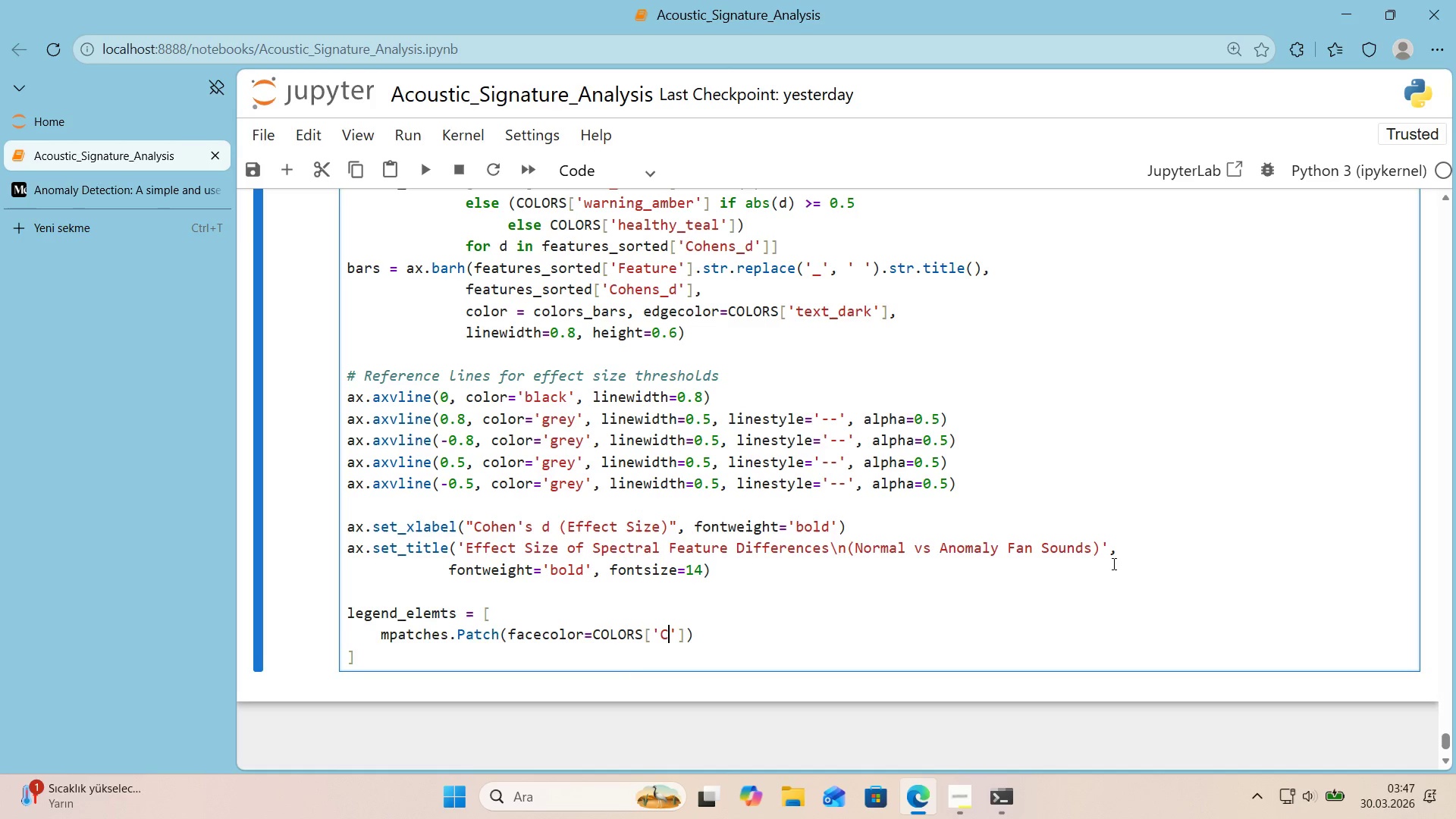 
type(C)
key(Backspace)
type(cr't'cal_coral)
 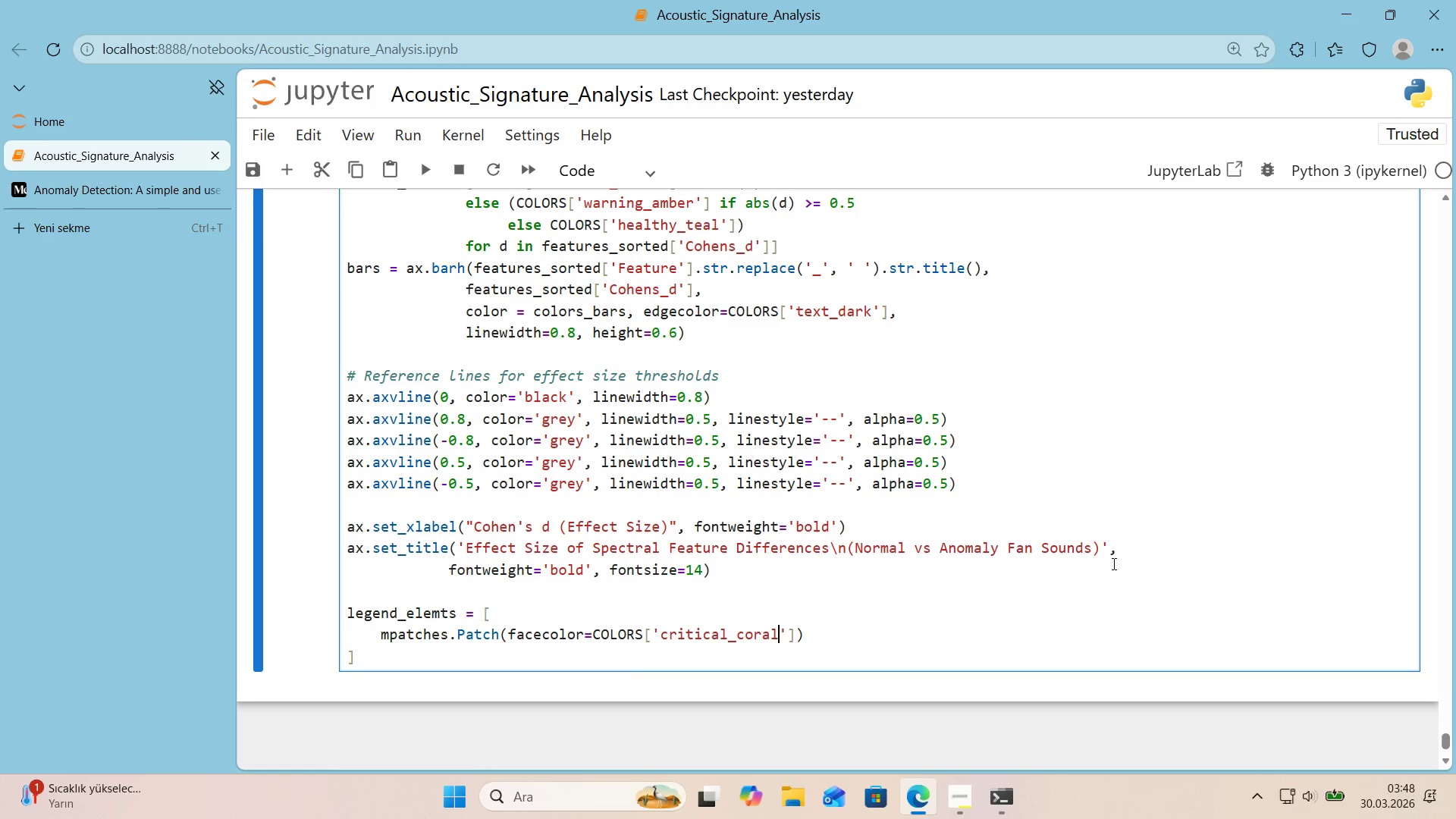 
key(ArrowRight)
 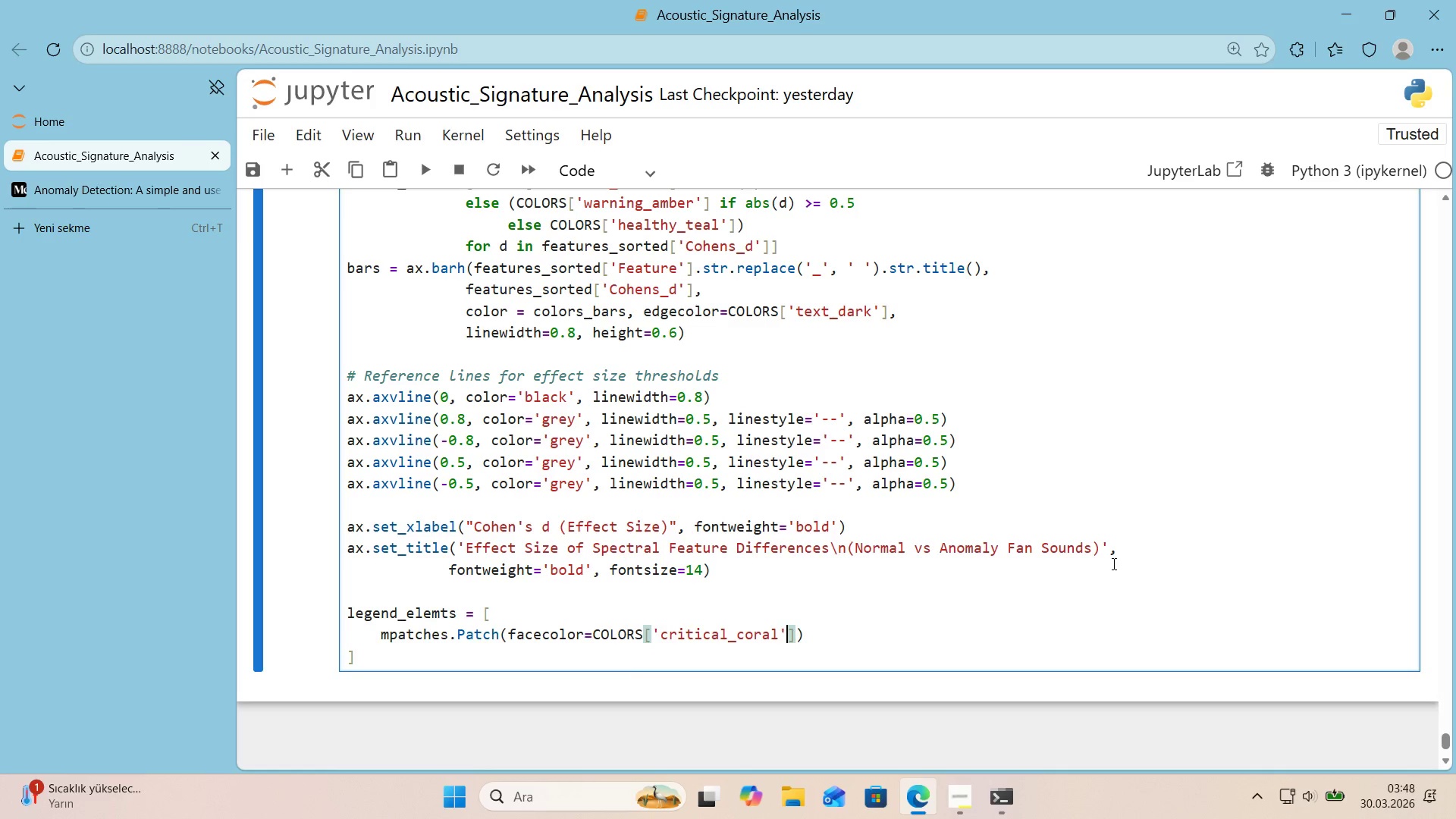 
key(ArrowRight)
 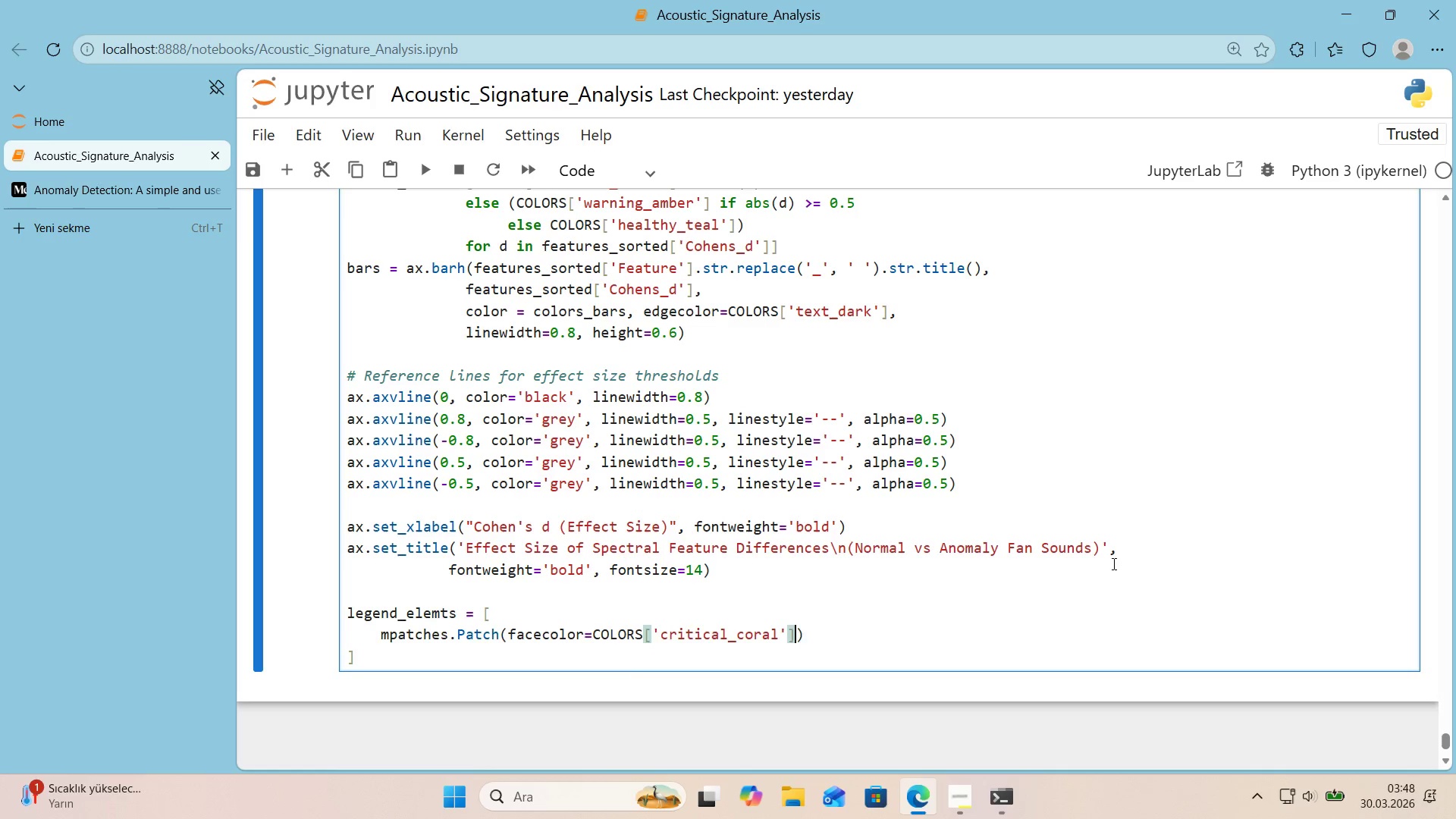 
type(, label)@@)
 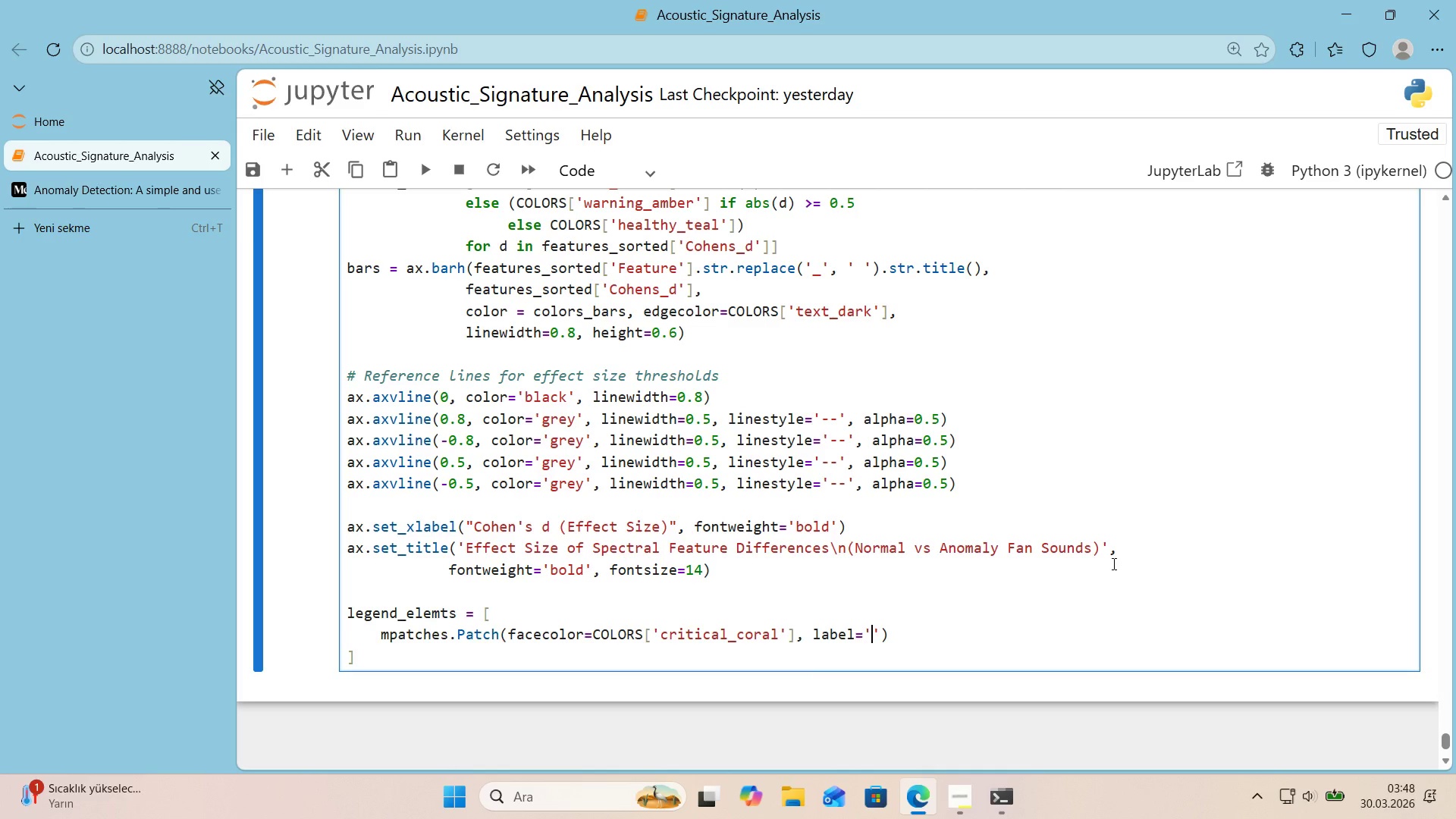 
 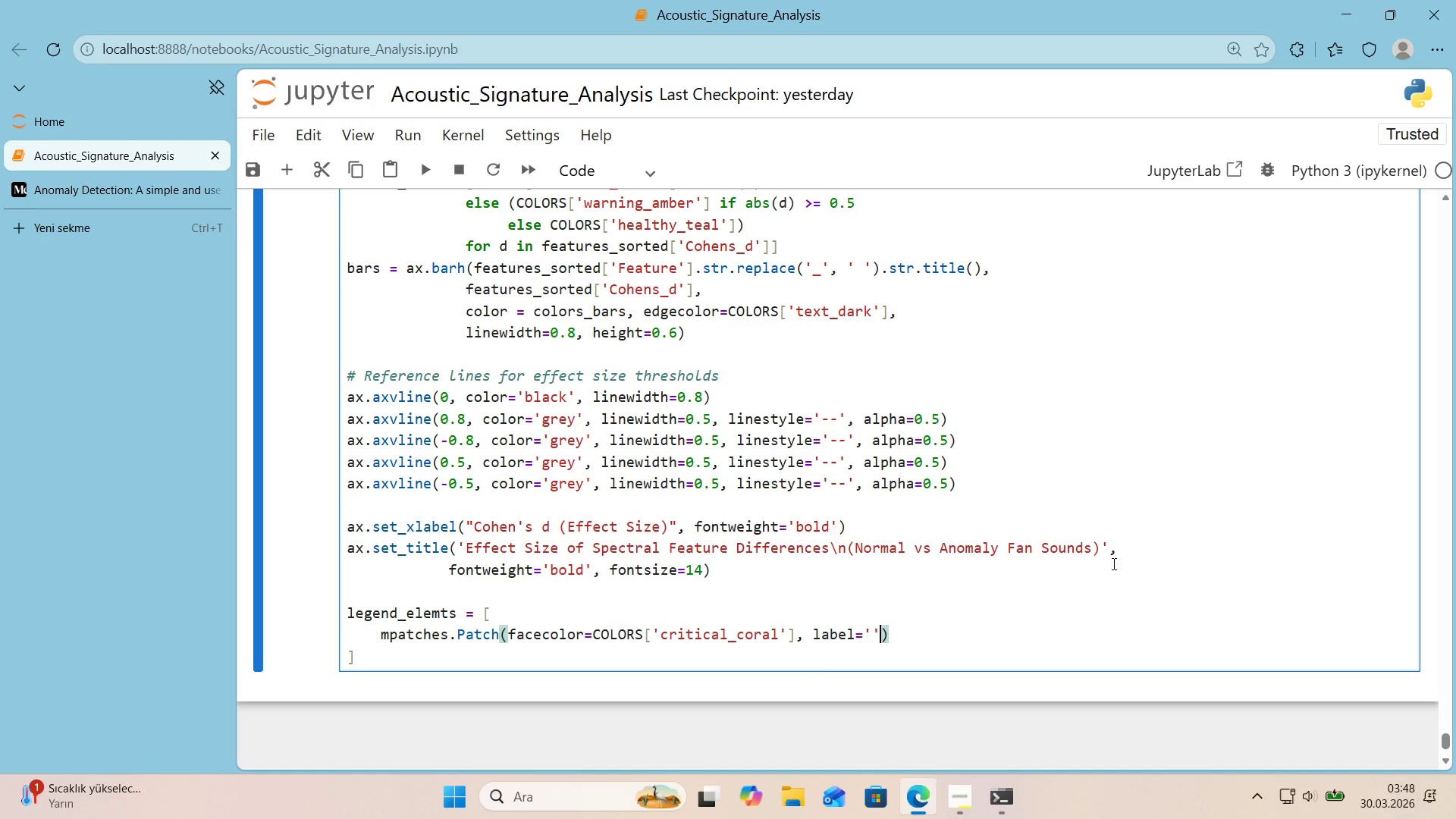 
key(ArrowLeft)
 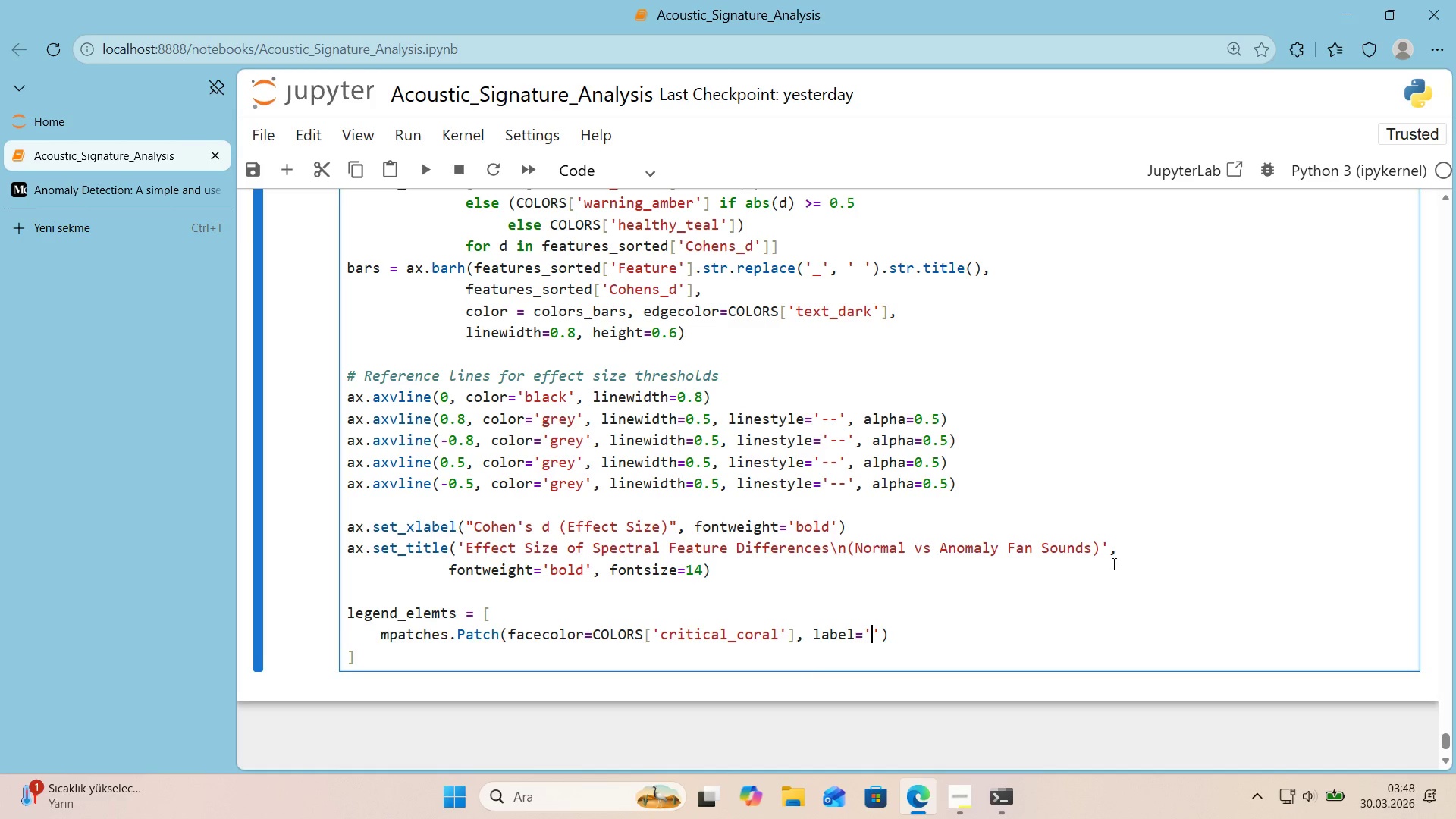 
type(Large)
 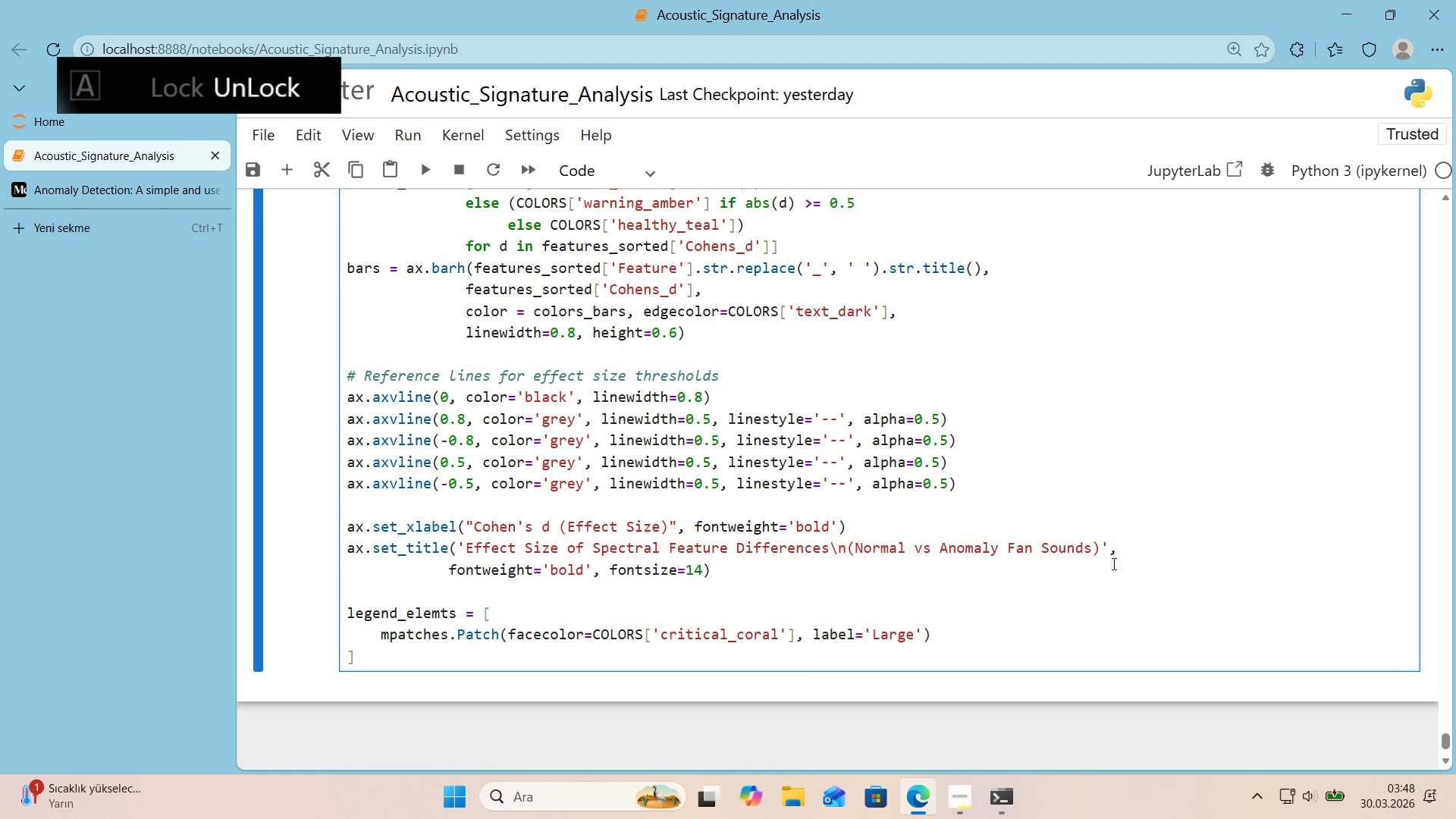 
key(ArrowRight)
 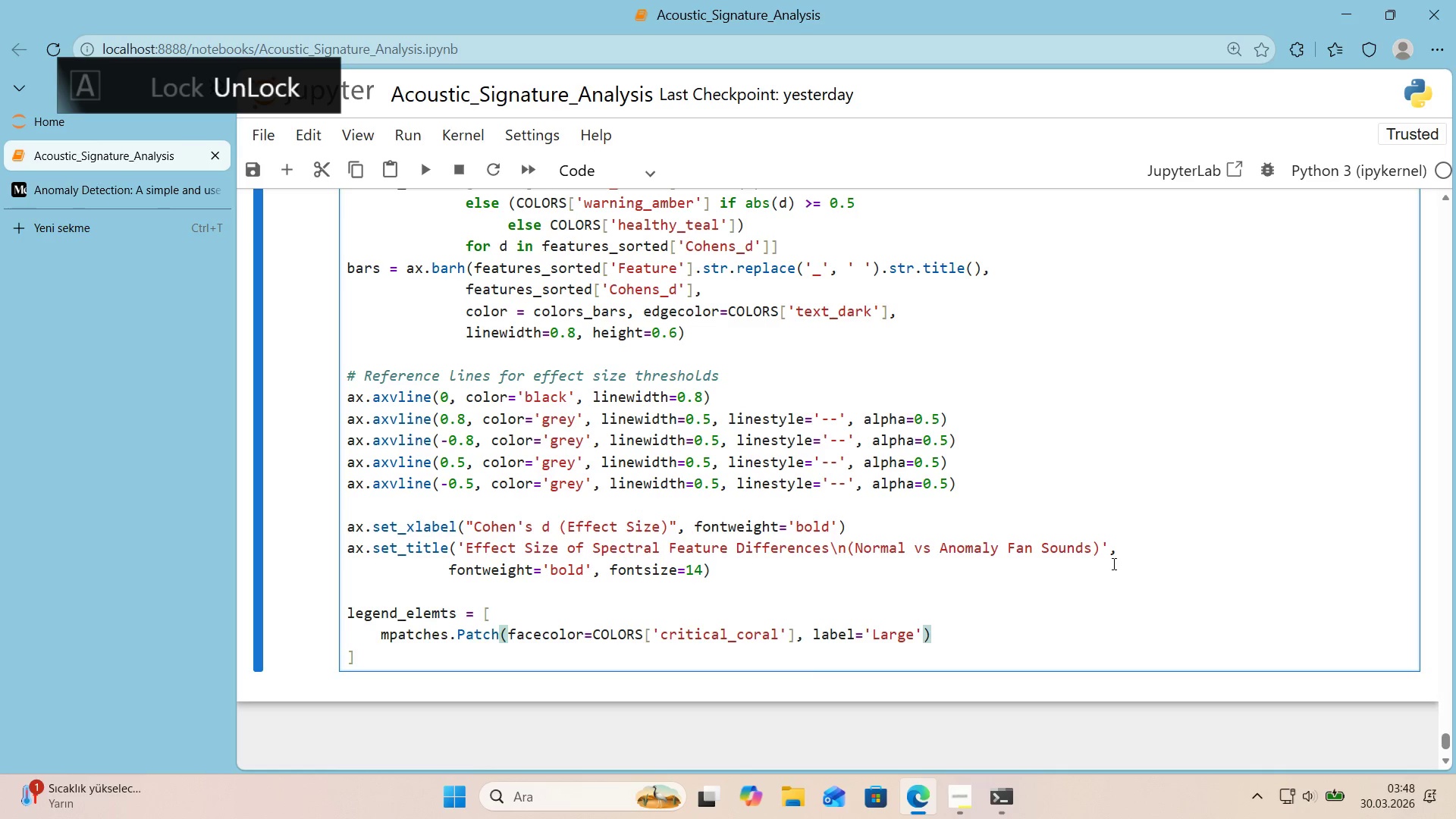 
type( *()
 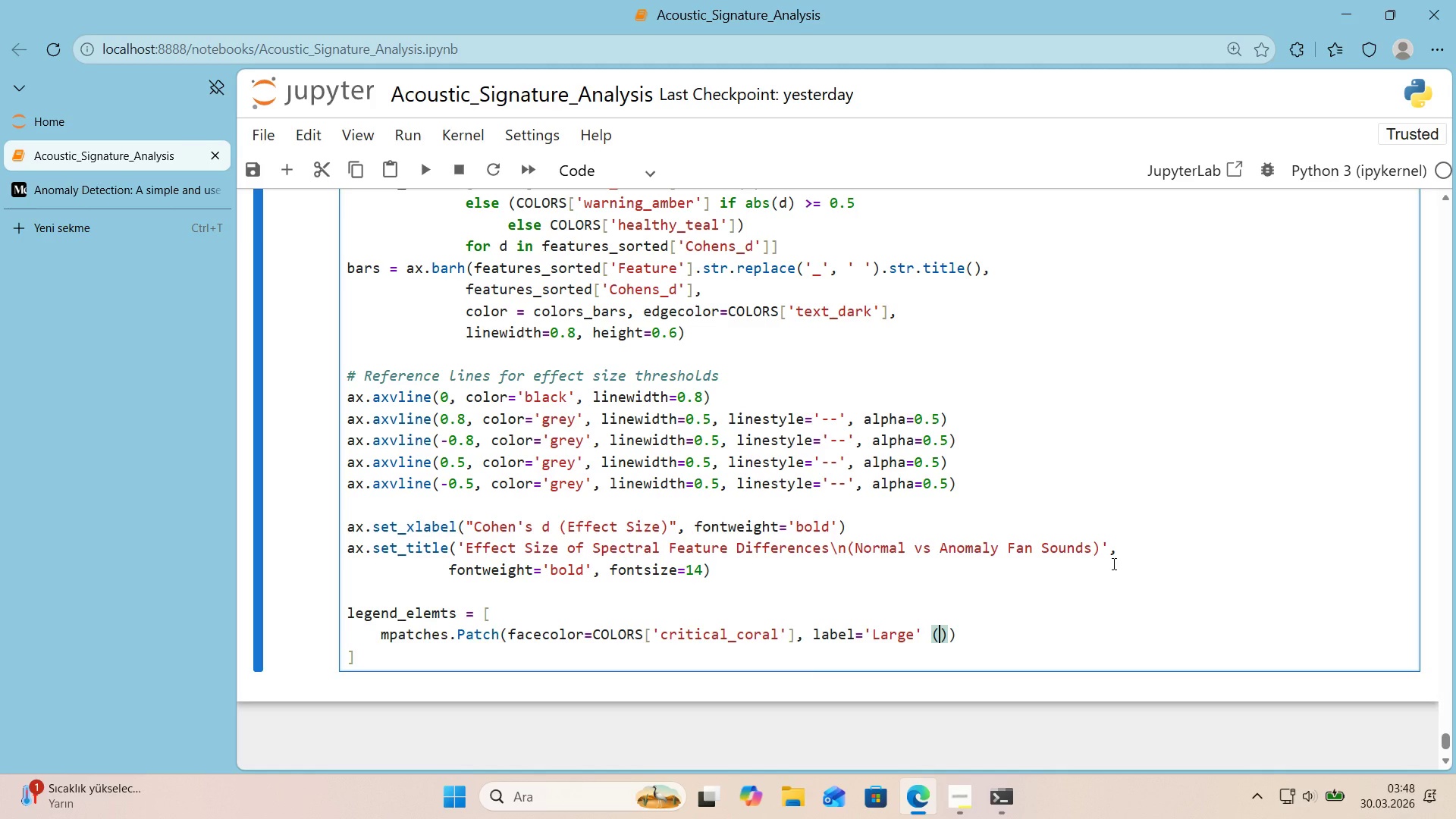 
 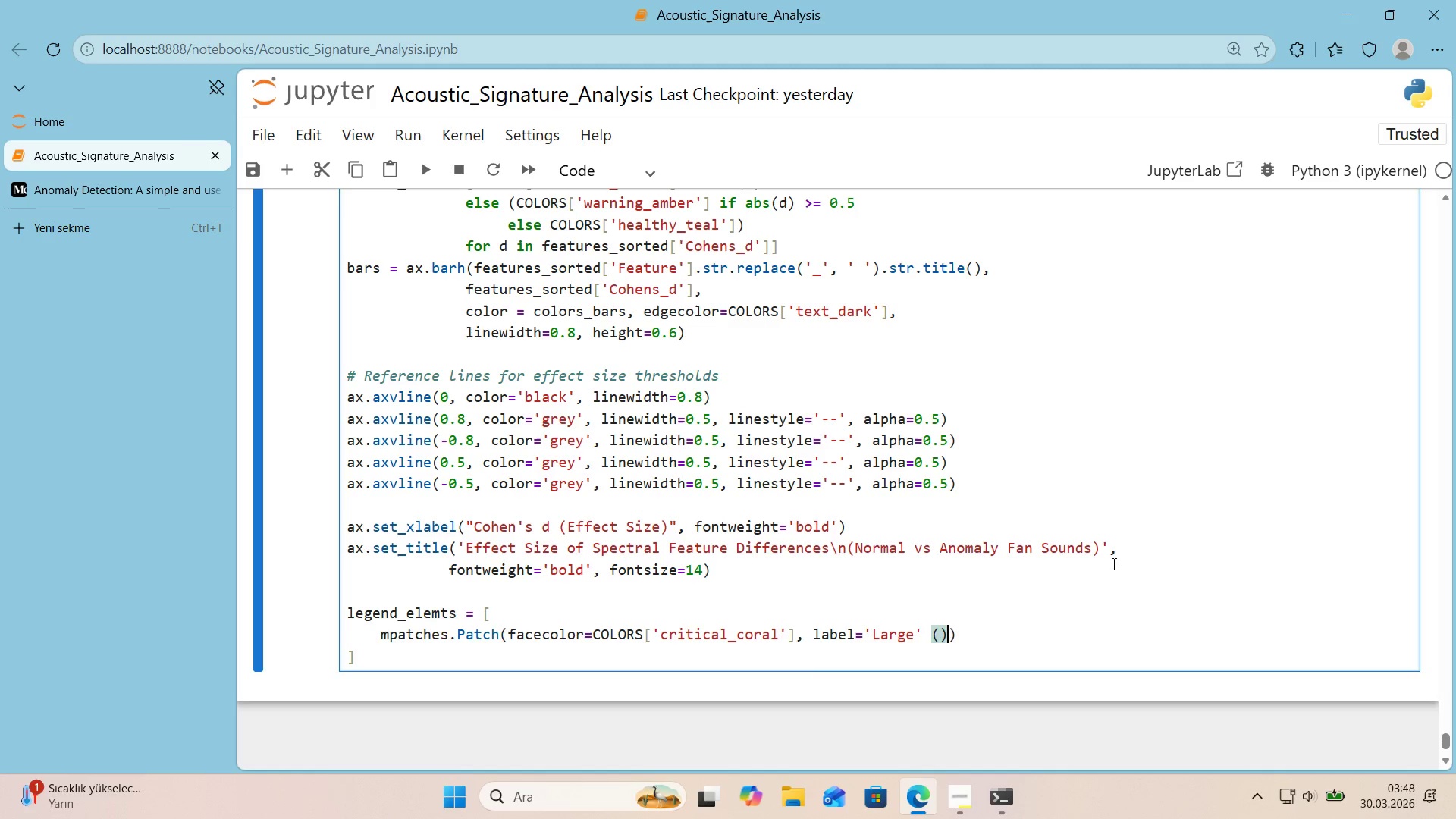 
key(ArrowLeft)
 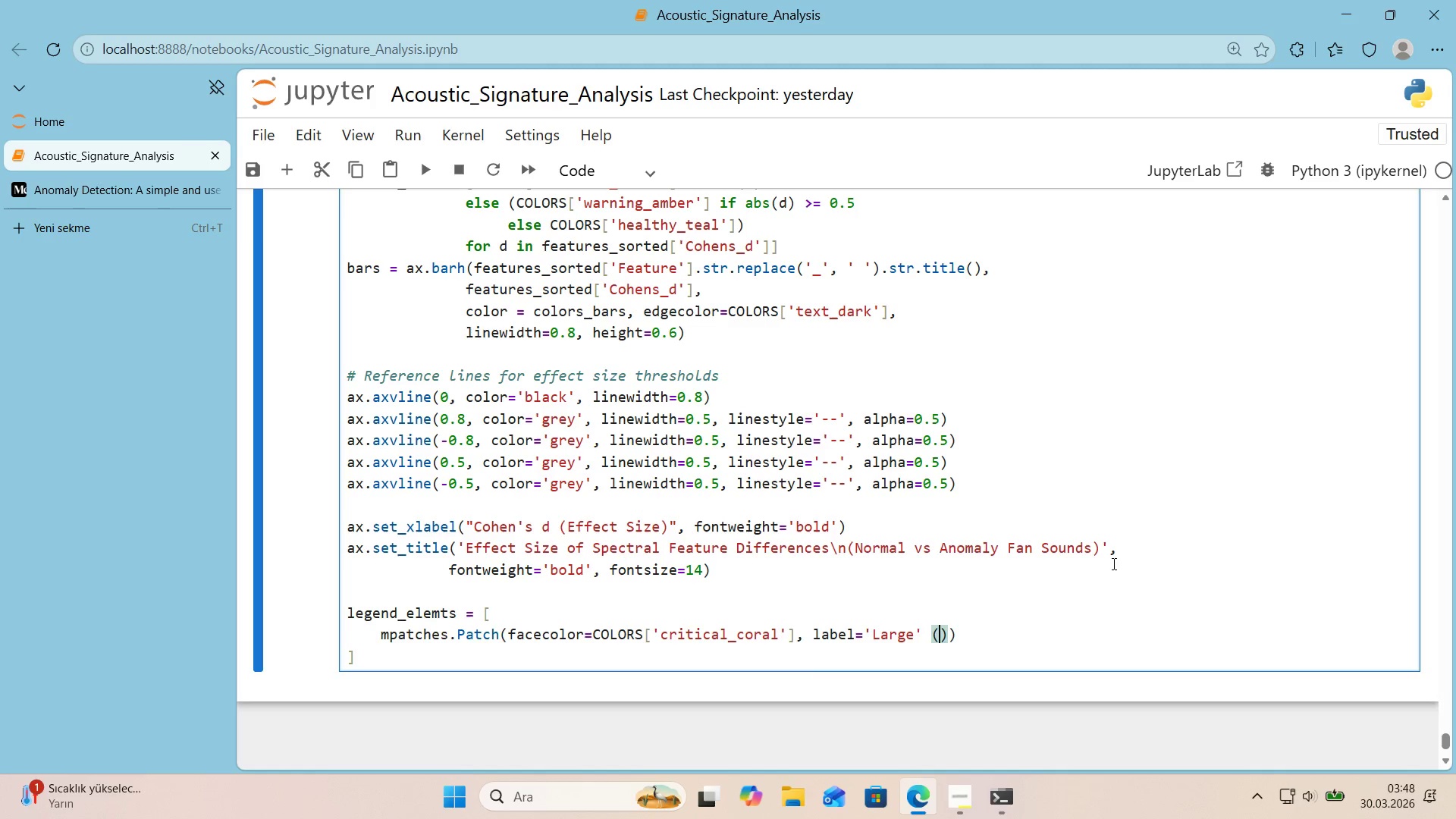 
key(Alt+Control+Minus)
 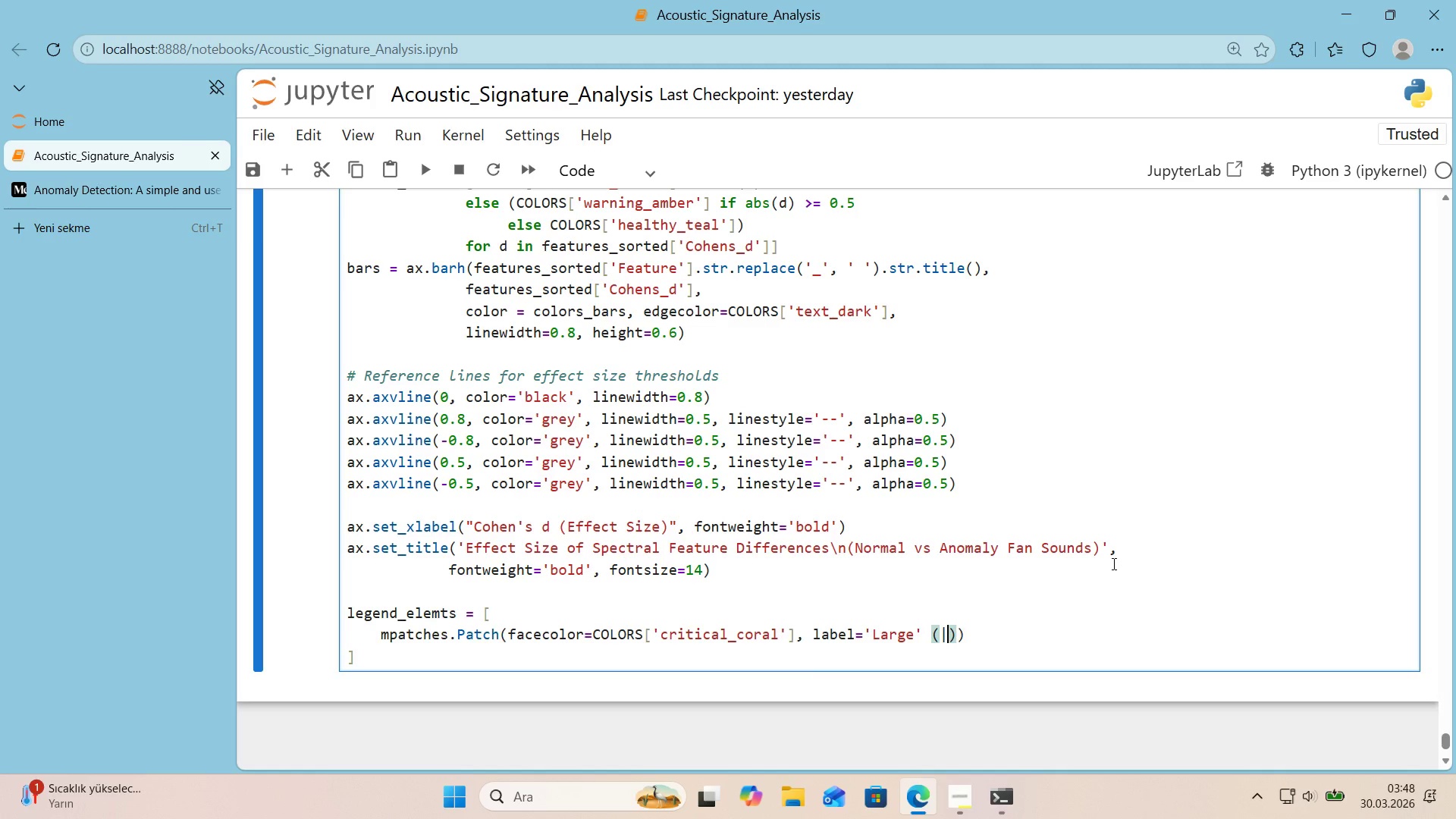 
key(D)
 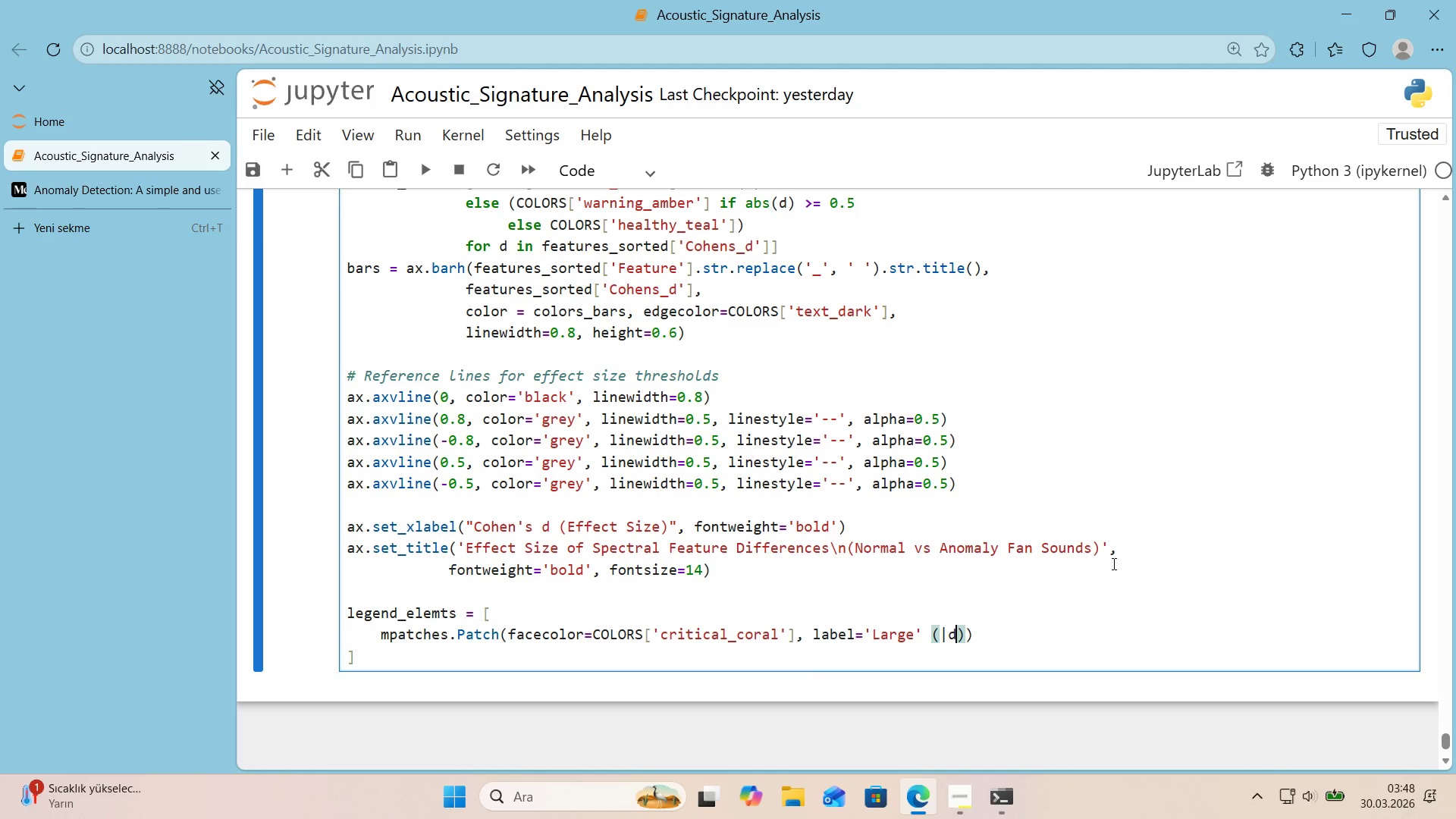 
key(Alt+Control+Minus)
 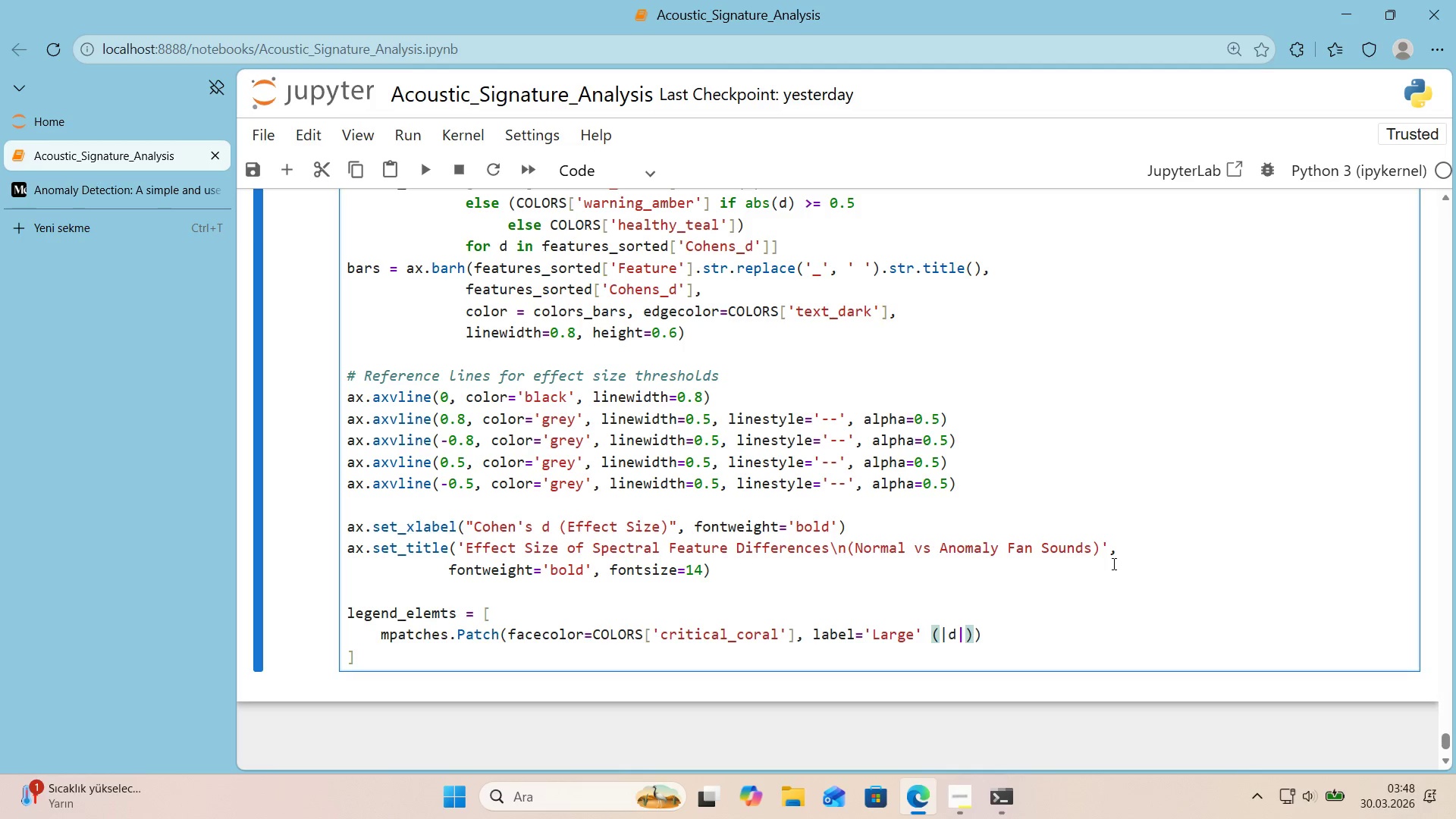 
key(Space)
 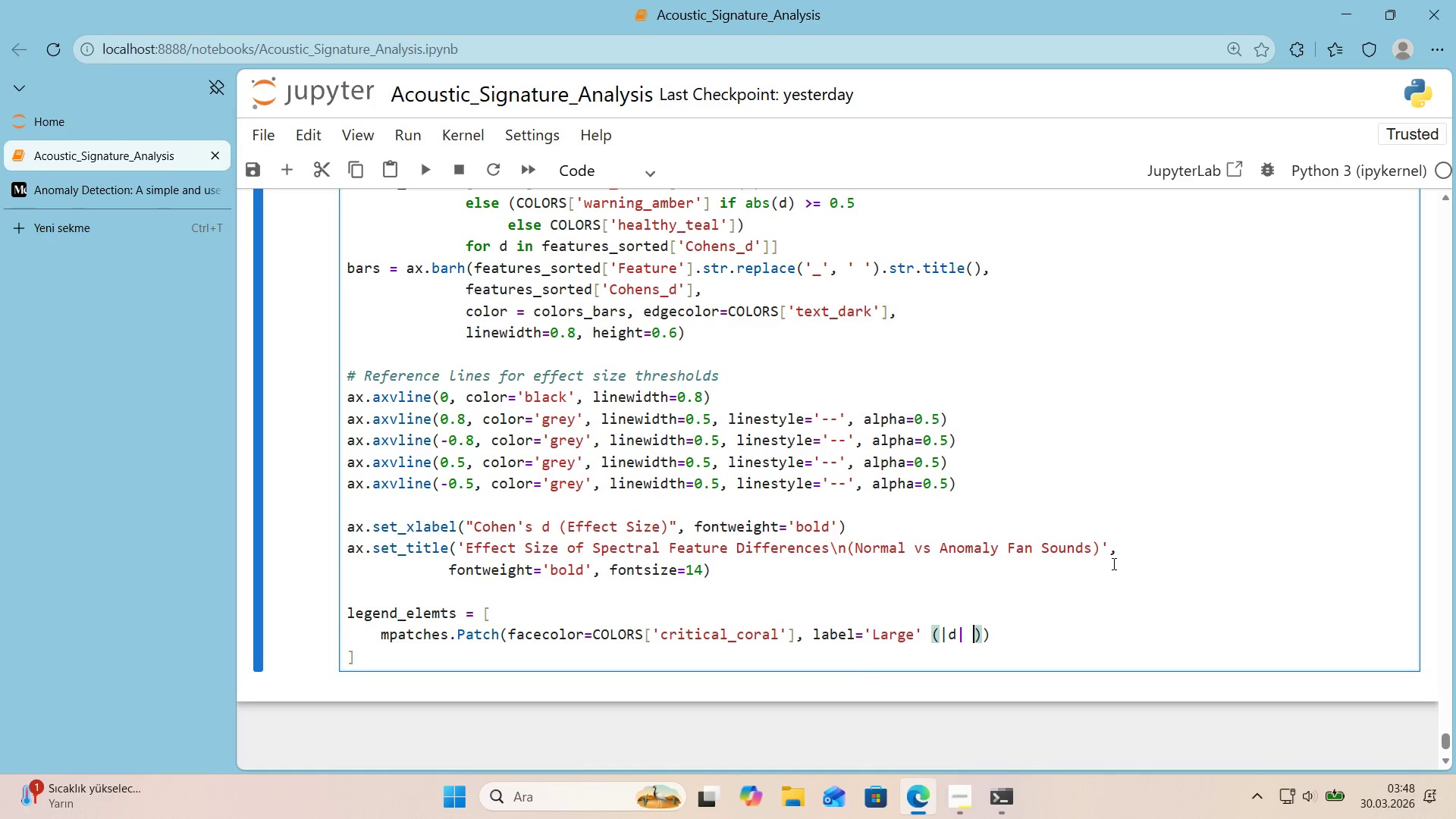 
key(Shift+Break)
 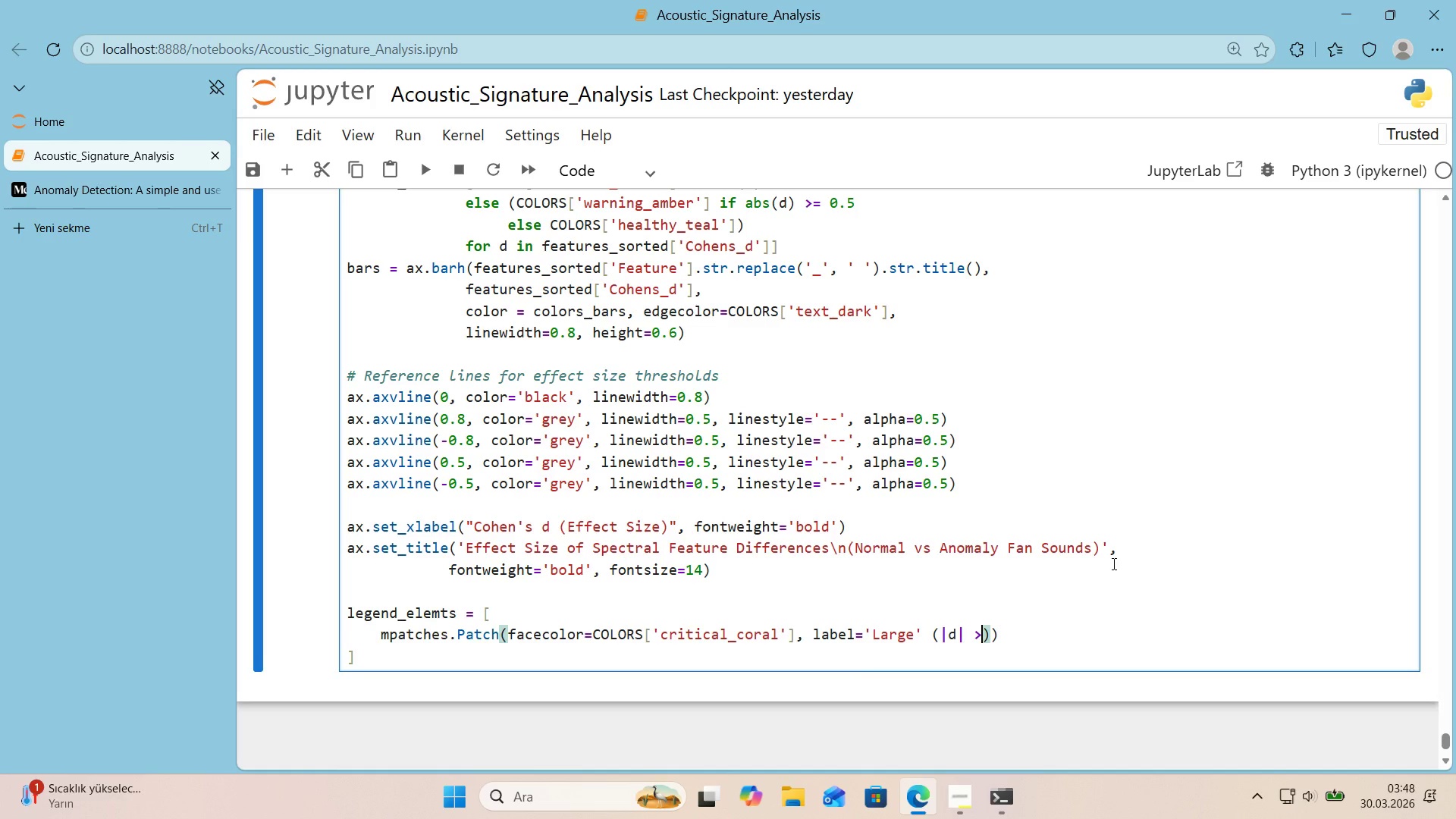 
key(Shift+0)
 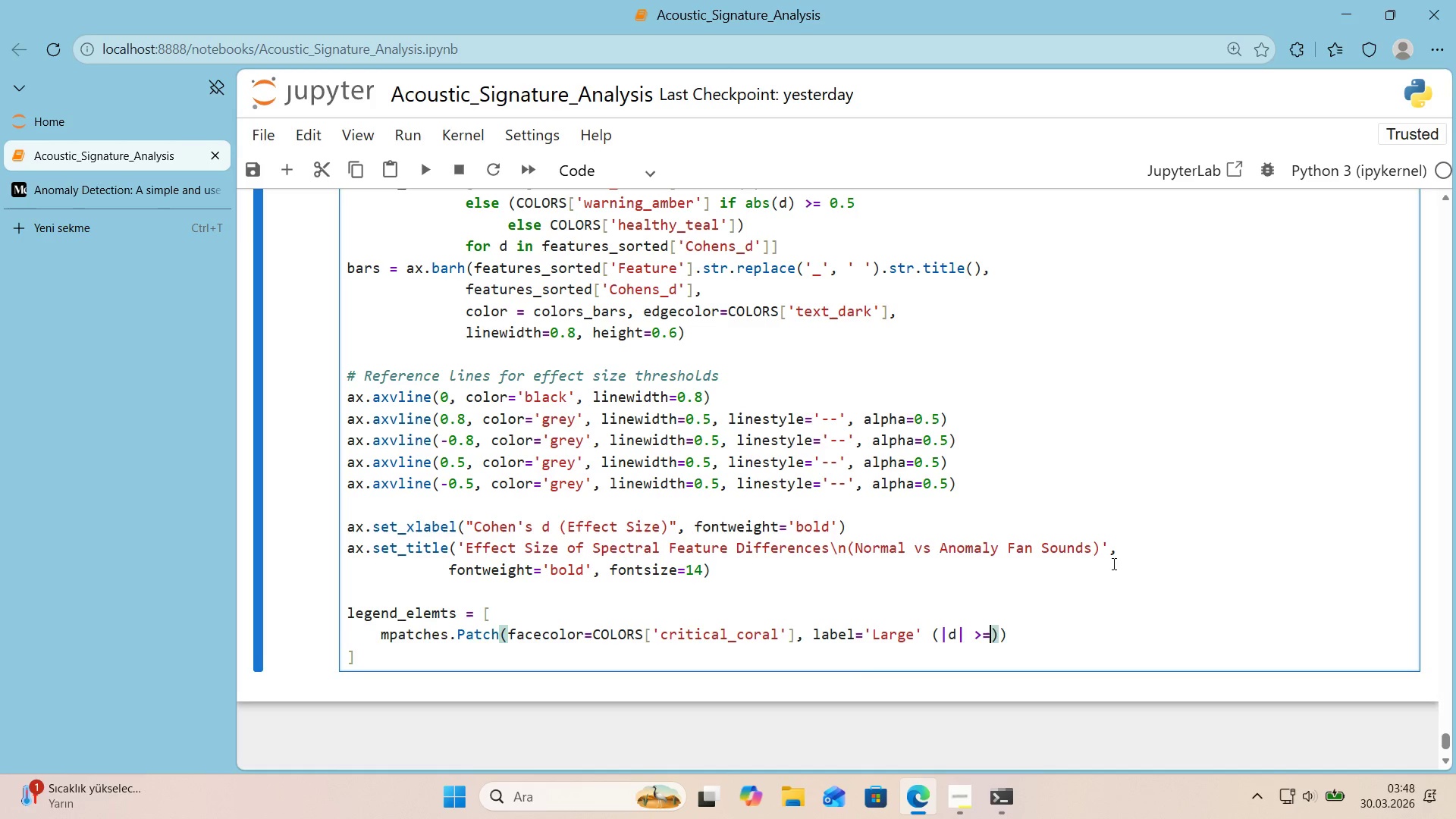 
key(Space)
 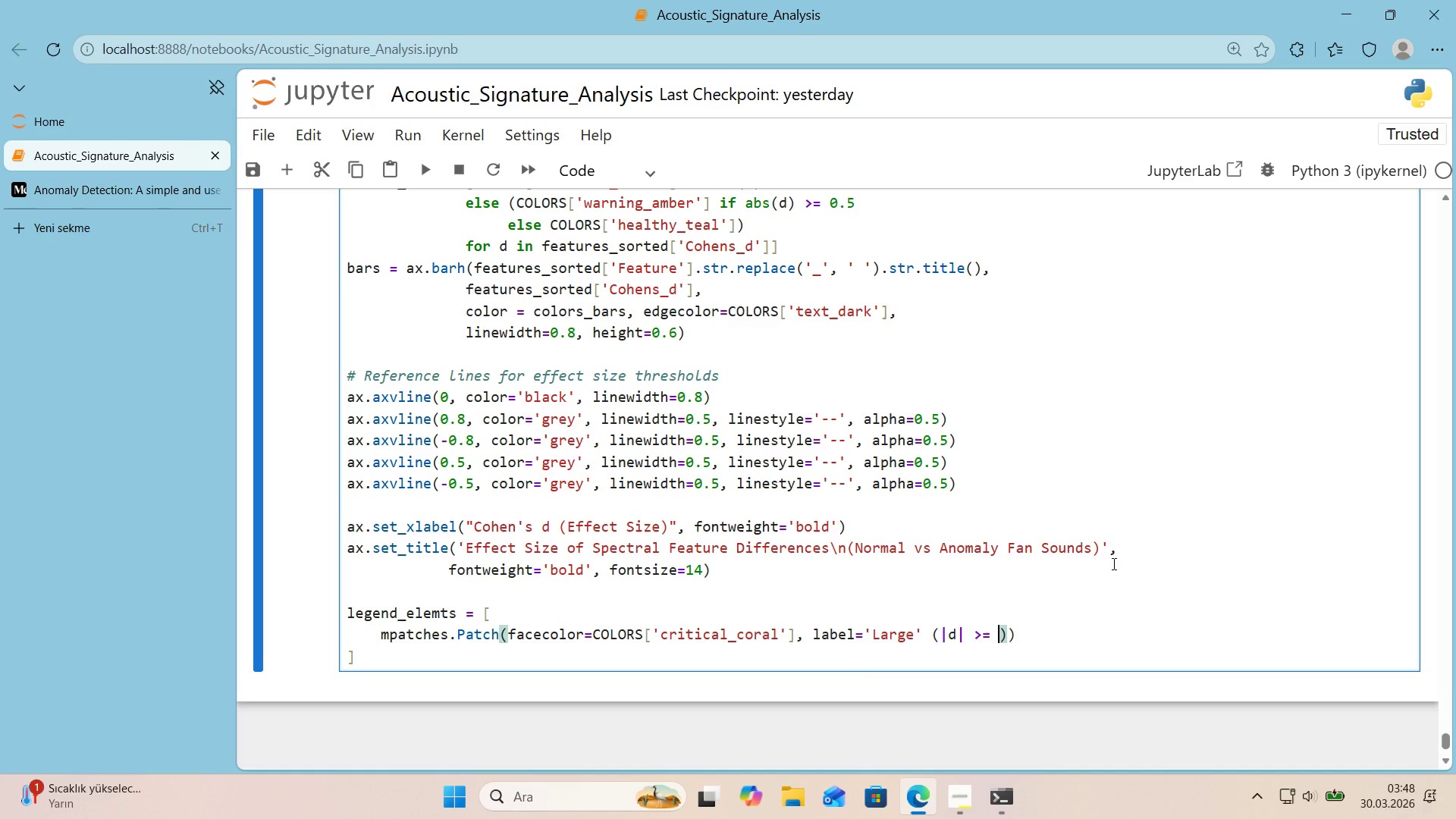 
key(Numpad0)
 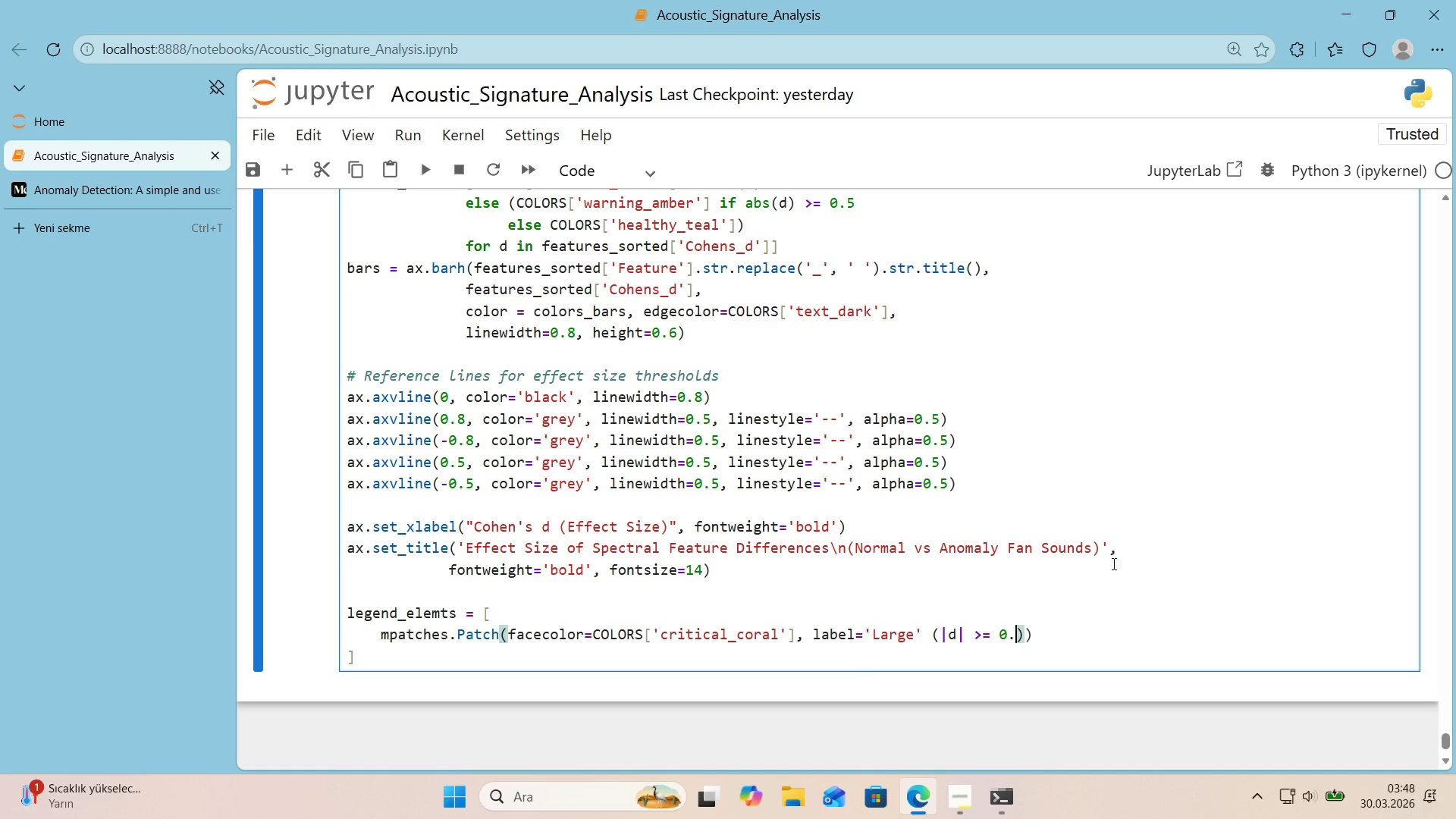 
key(Period)
 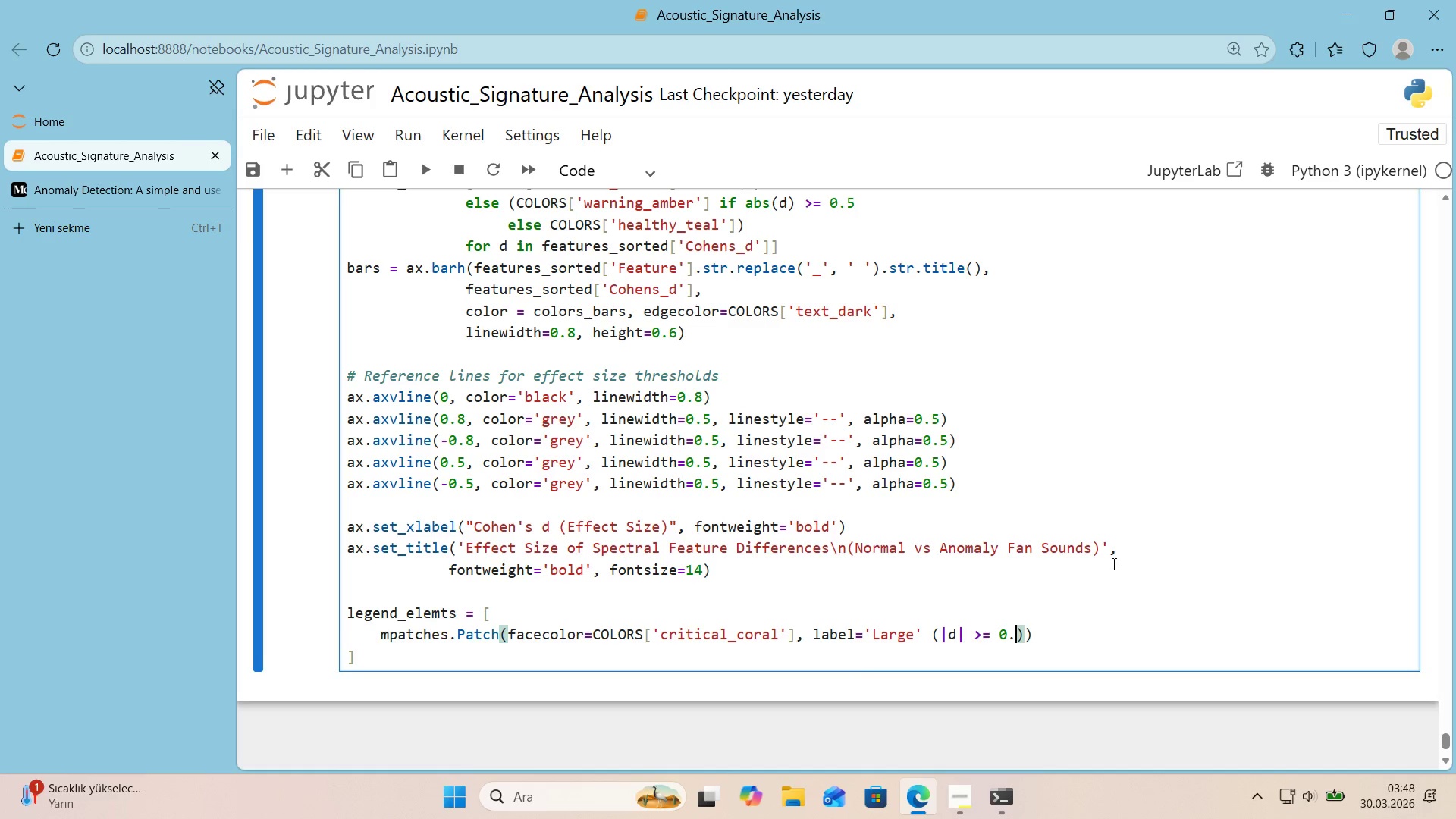 
key(Numpad8)
 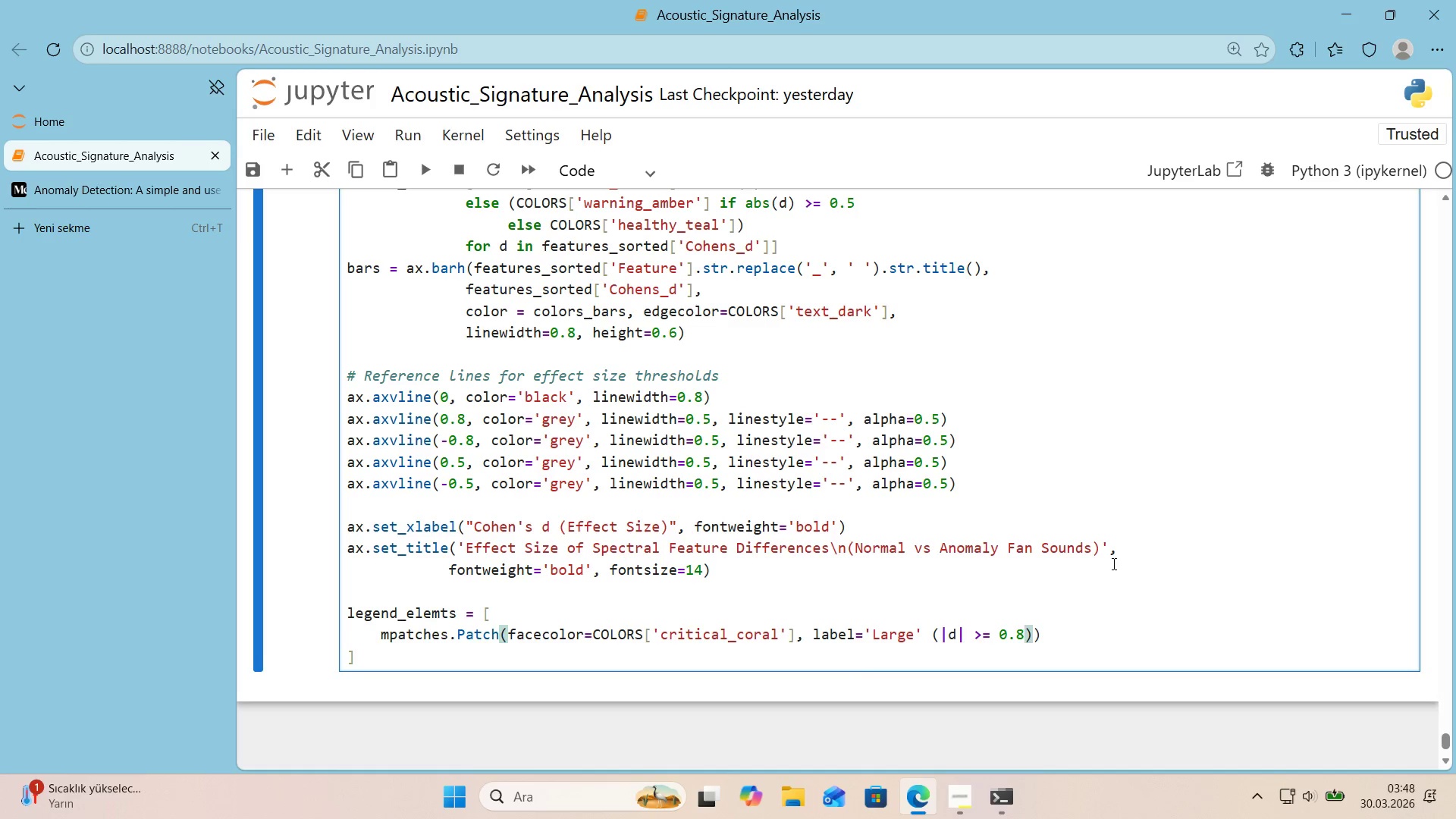 
key(ArrowRight)
 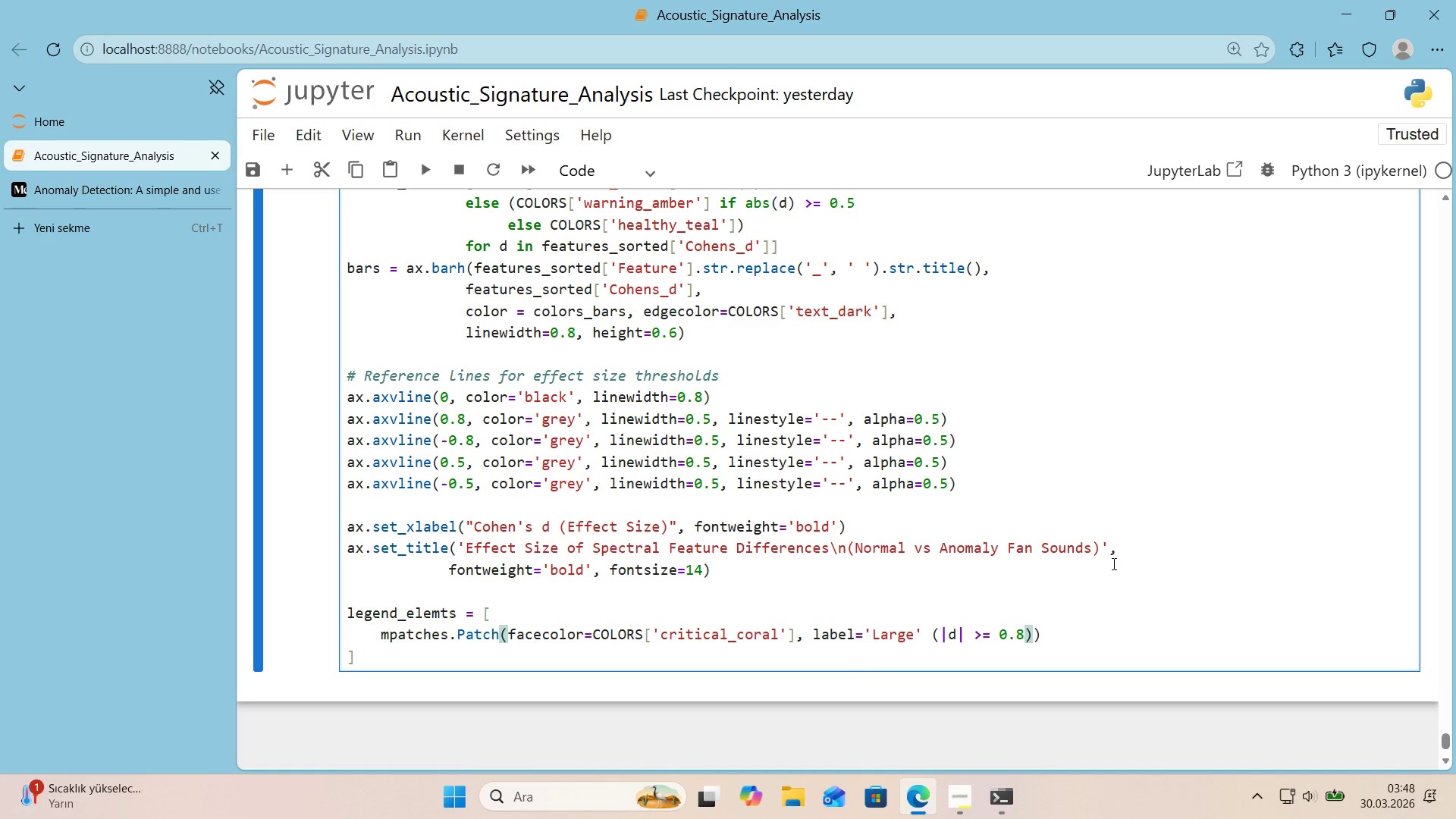 
key(Comma)
 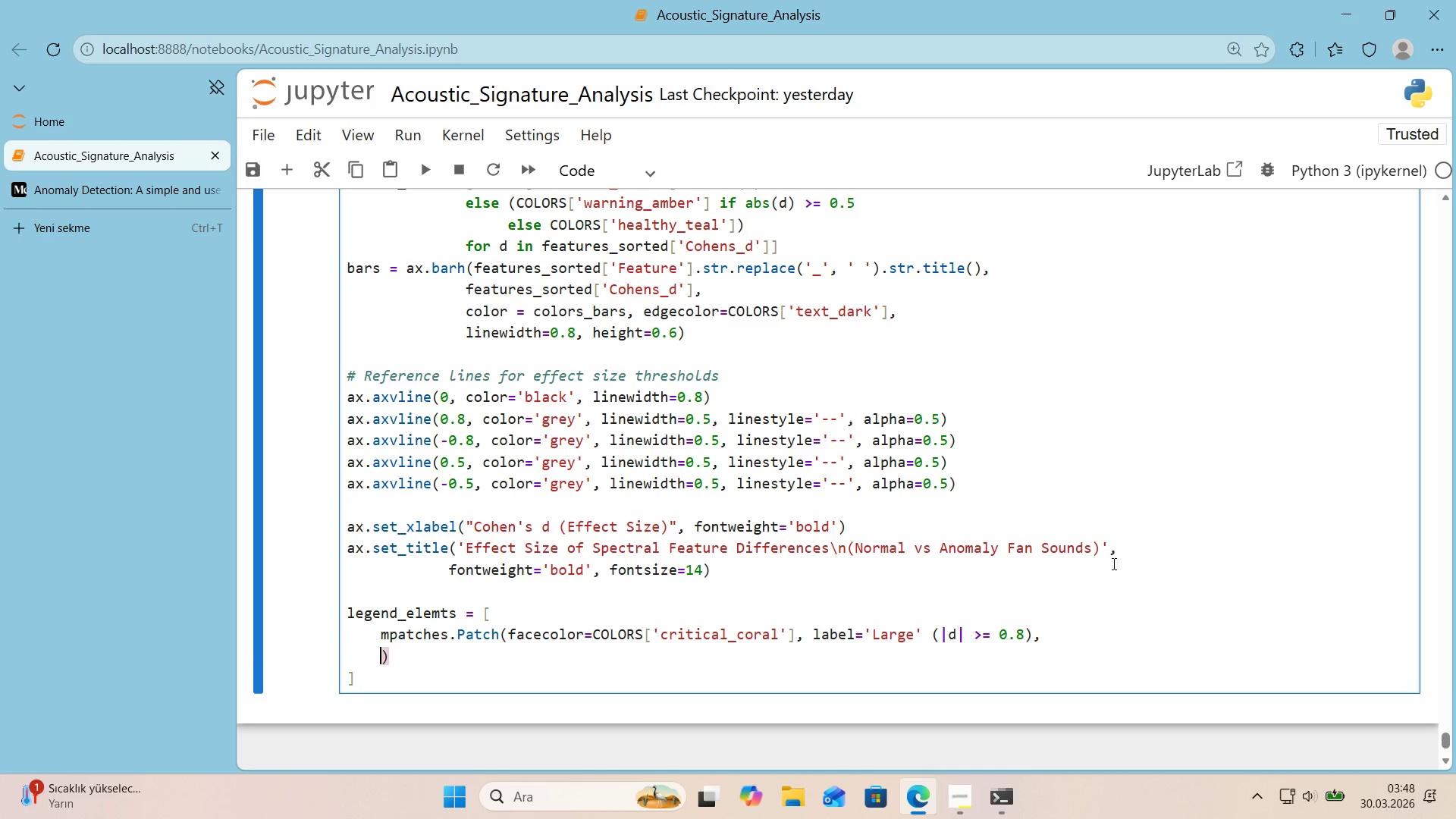 
key(Enter)
 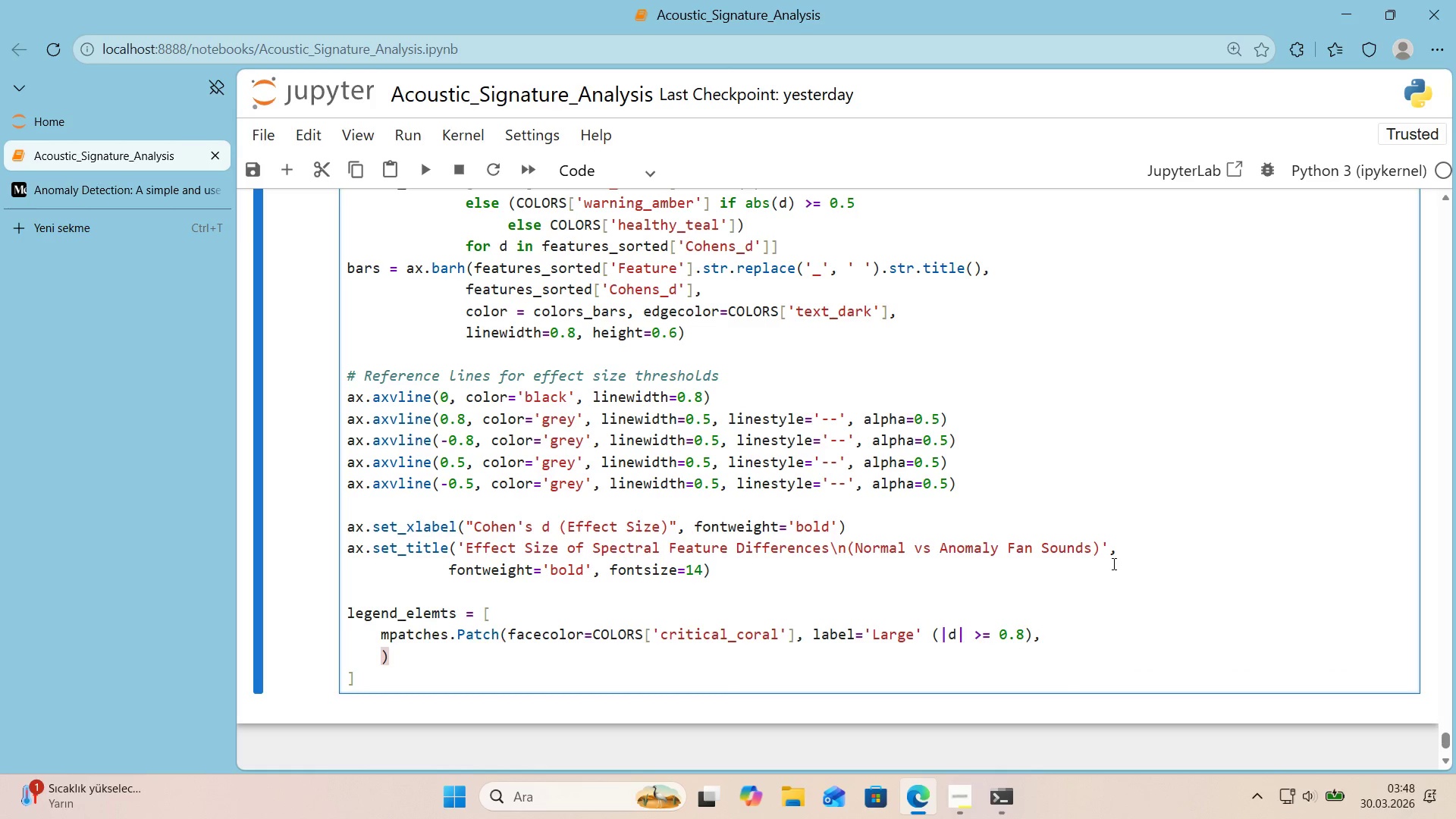 
left_click([1034, 633])
 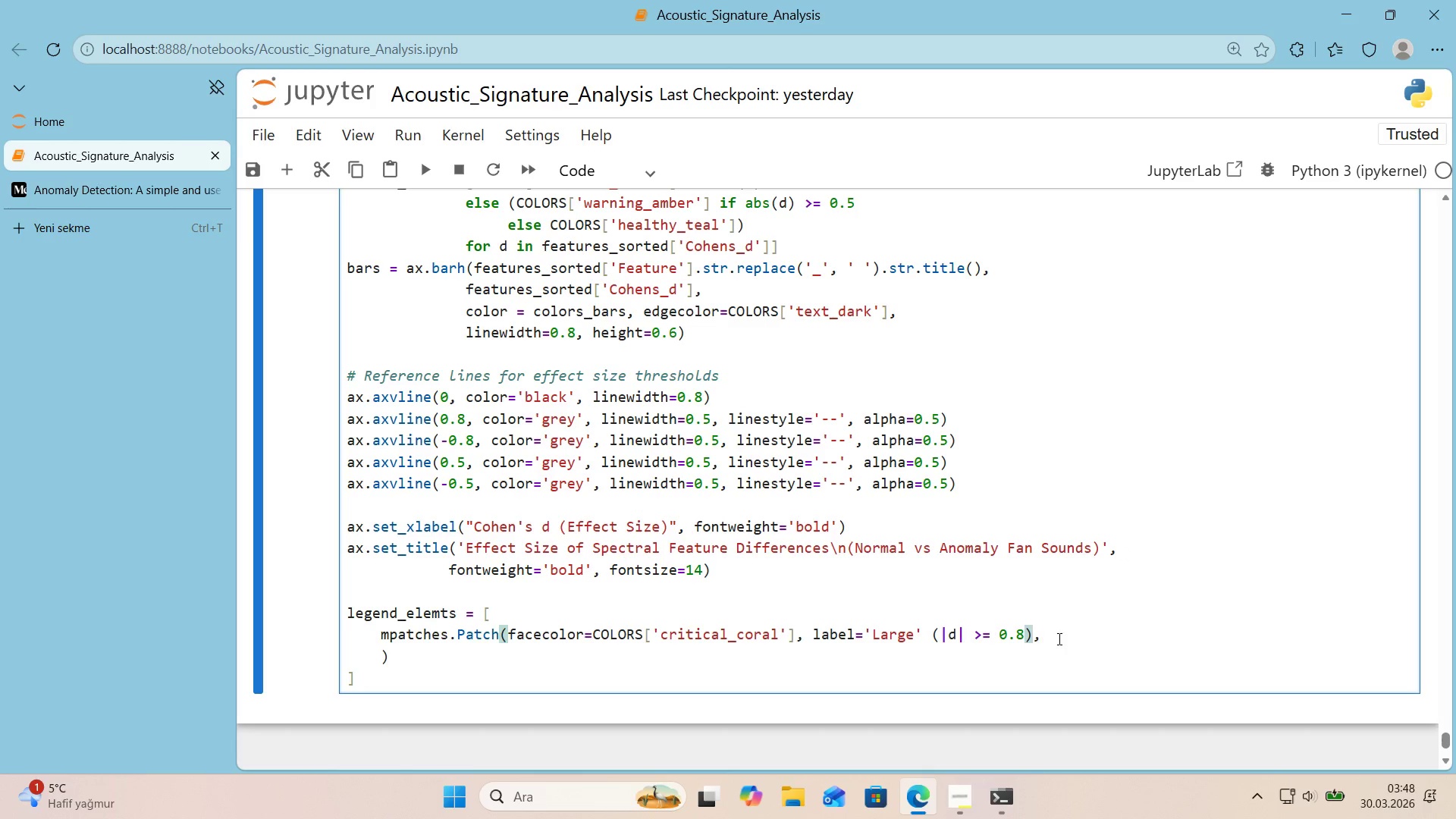 
type(@()
 